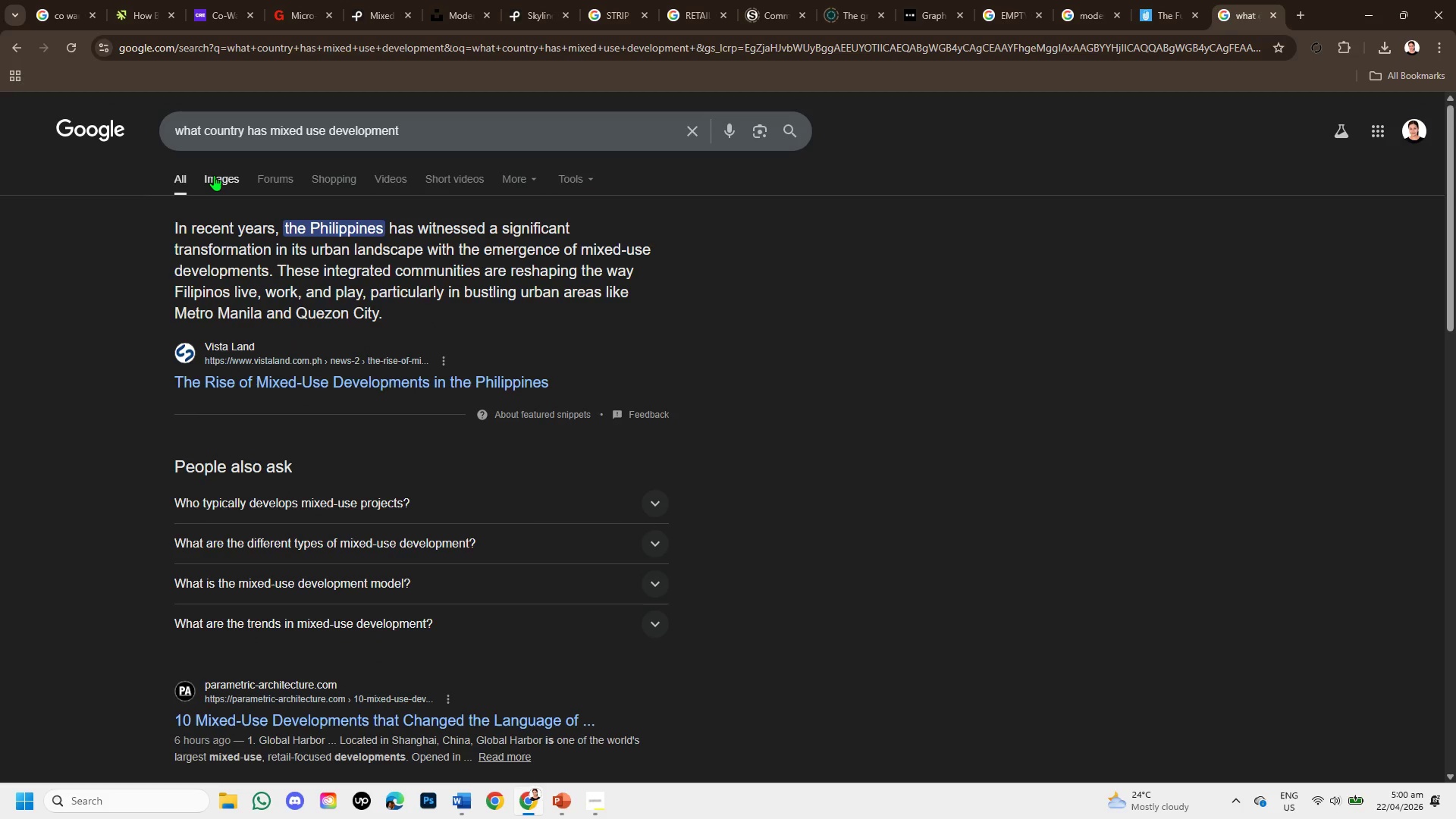 
left_click([214, 175])
 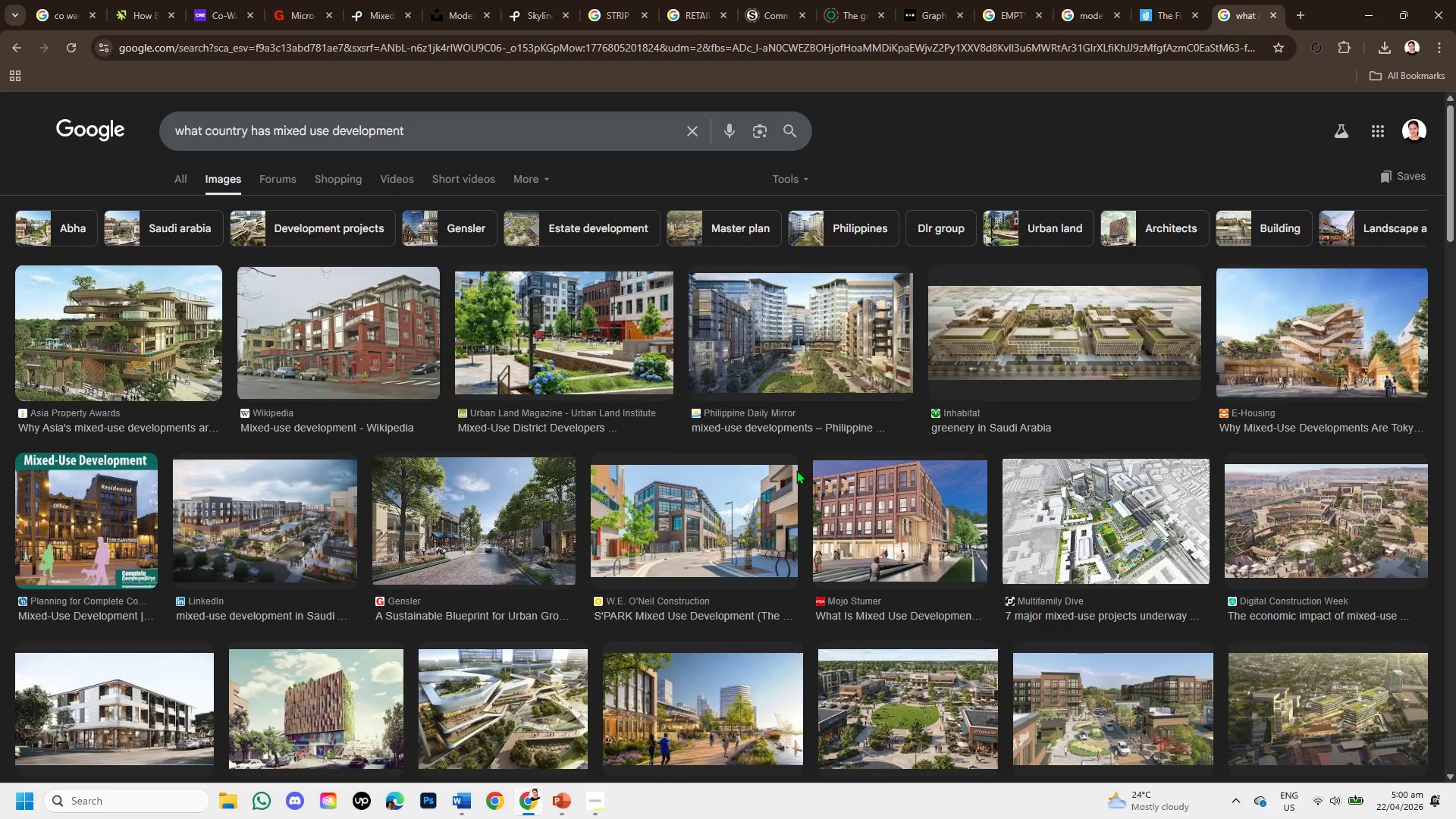 
wait(6.88)
 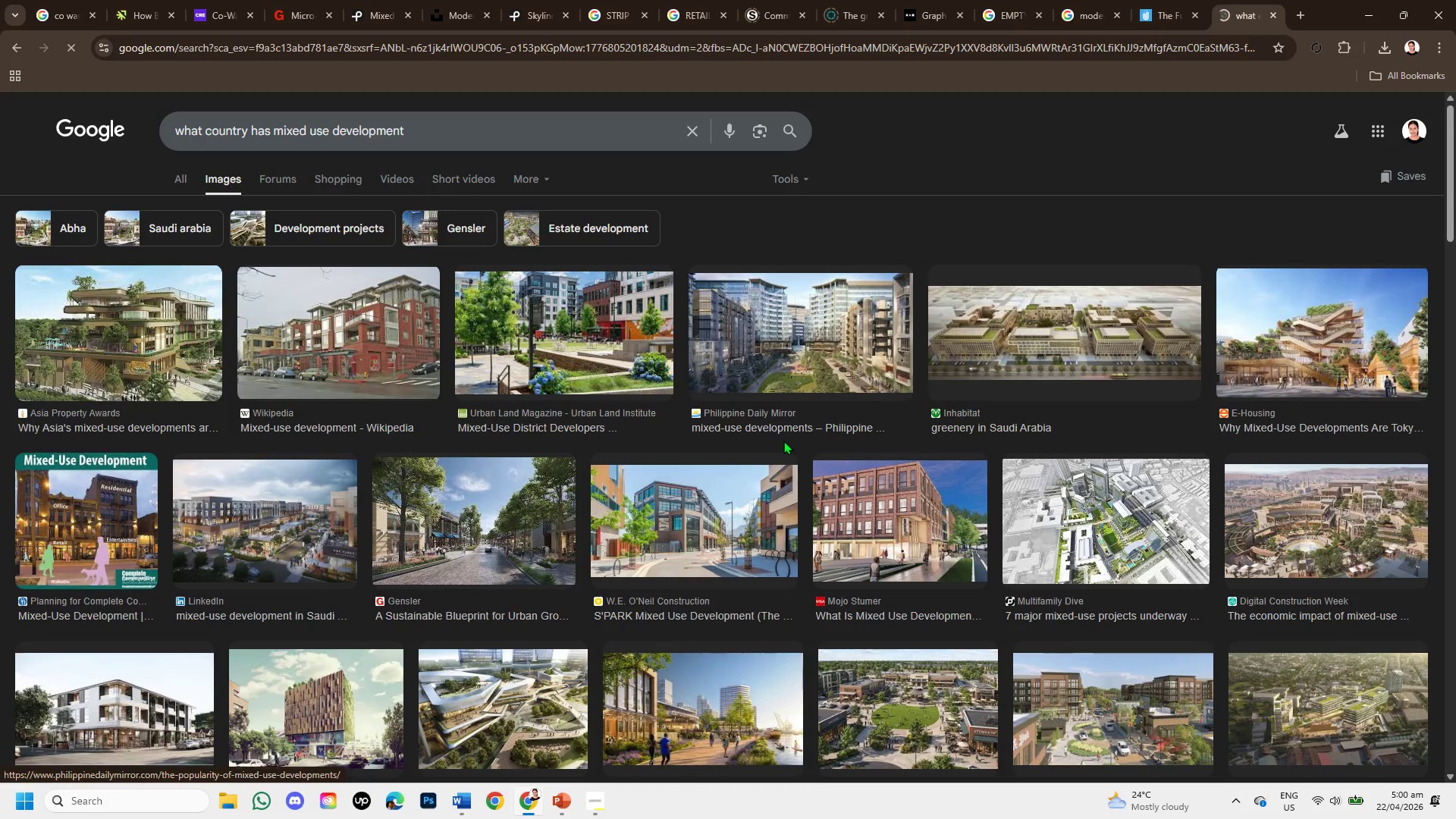 
left_click([292, 543])
 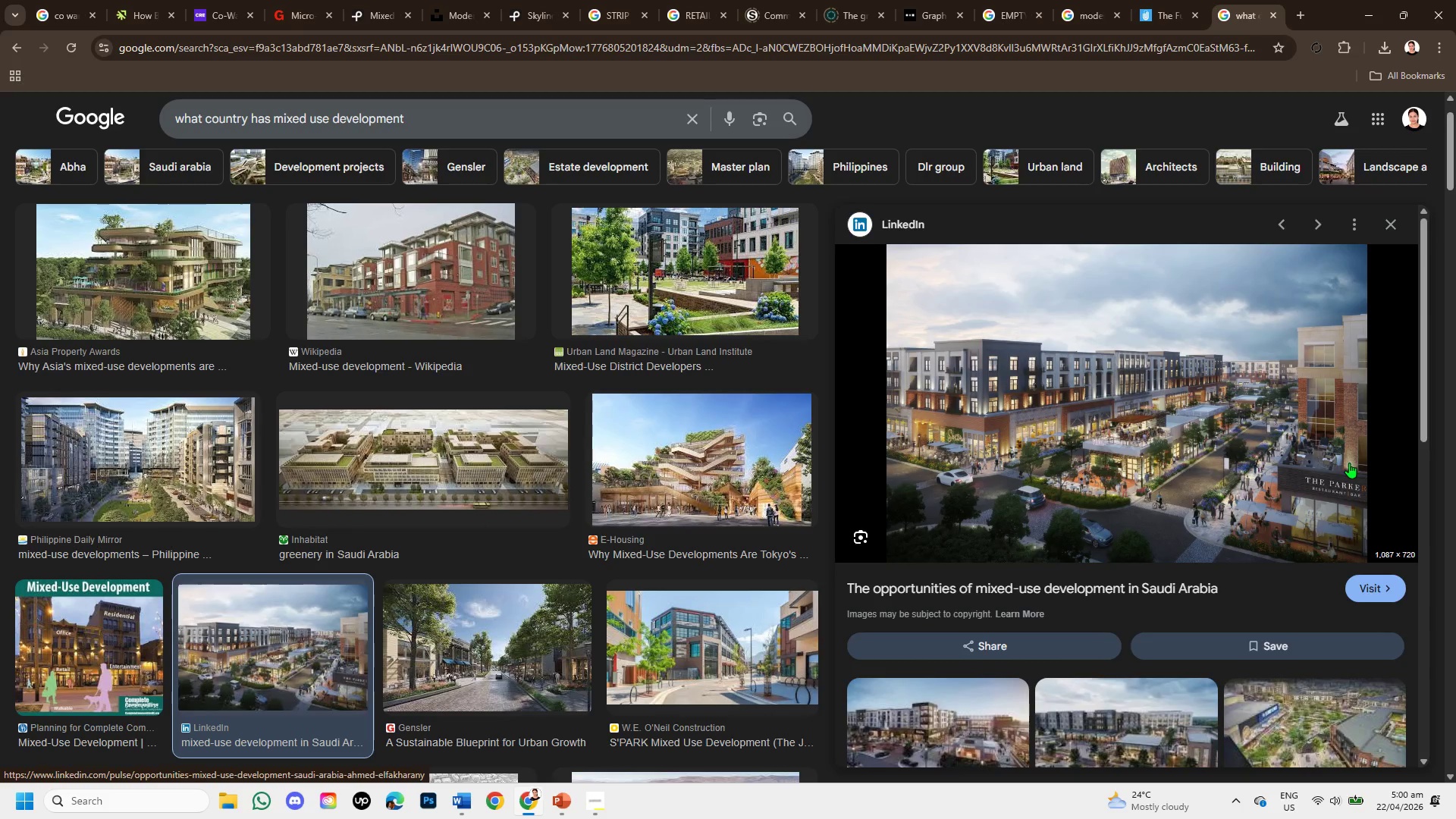 
wait(5.88)
 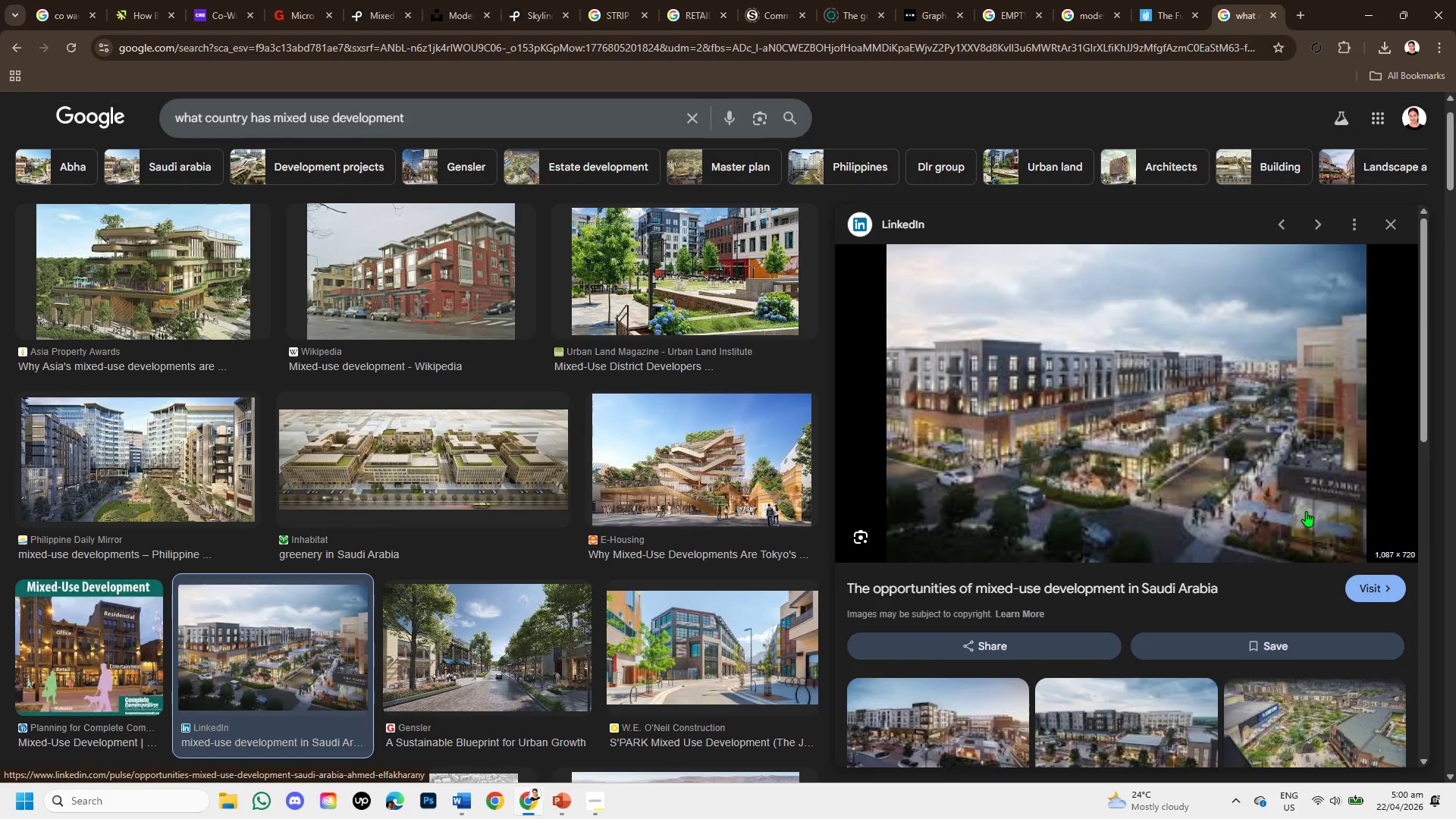 
scroll: coordinate [1247, 613], scroll_direction: down, amount: 3.0
 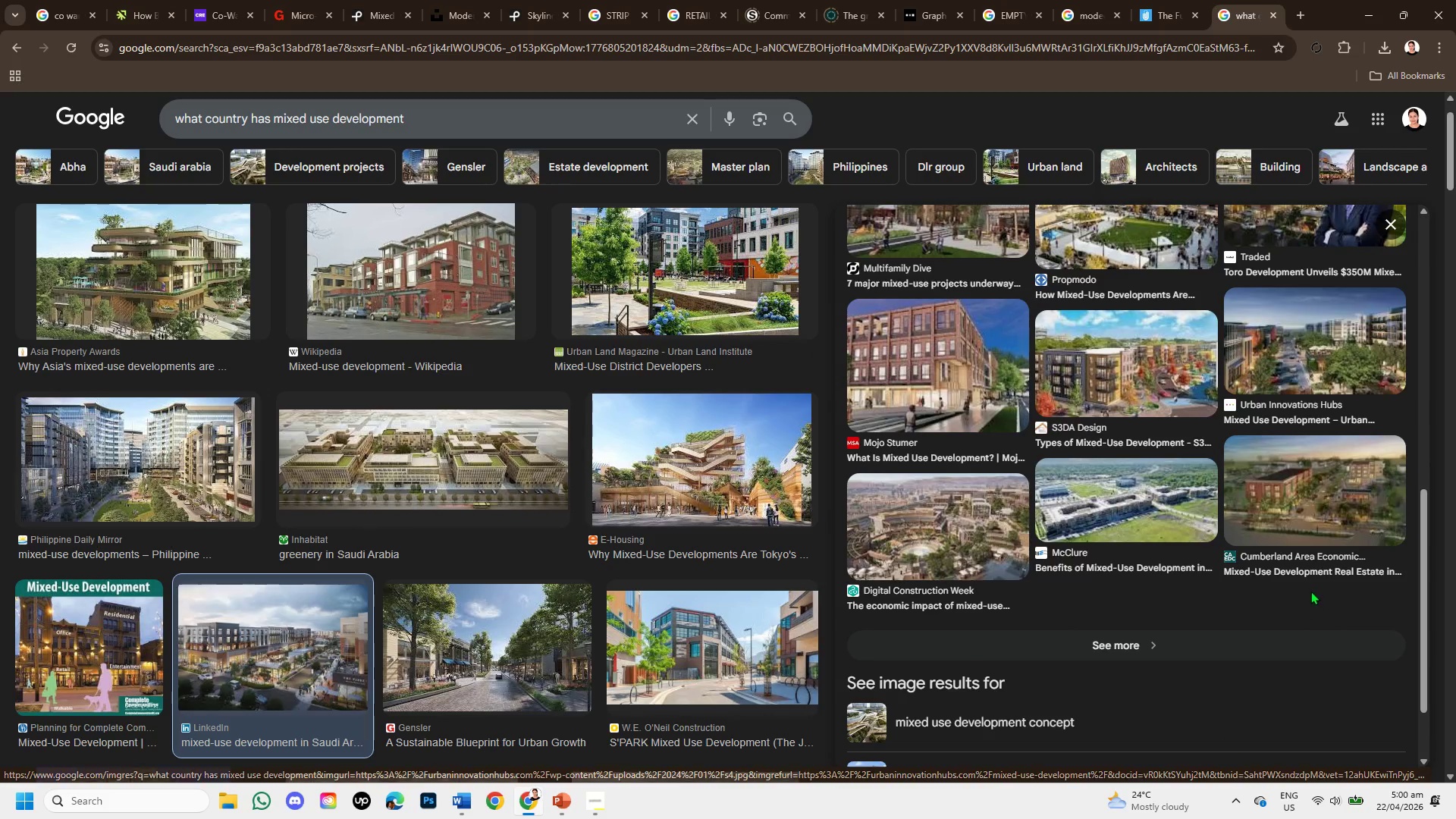 
scroll: coordinate [1310, 557], scroll_direction: up, amount: 4.0
 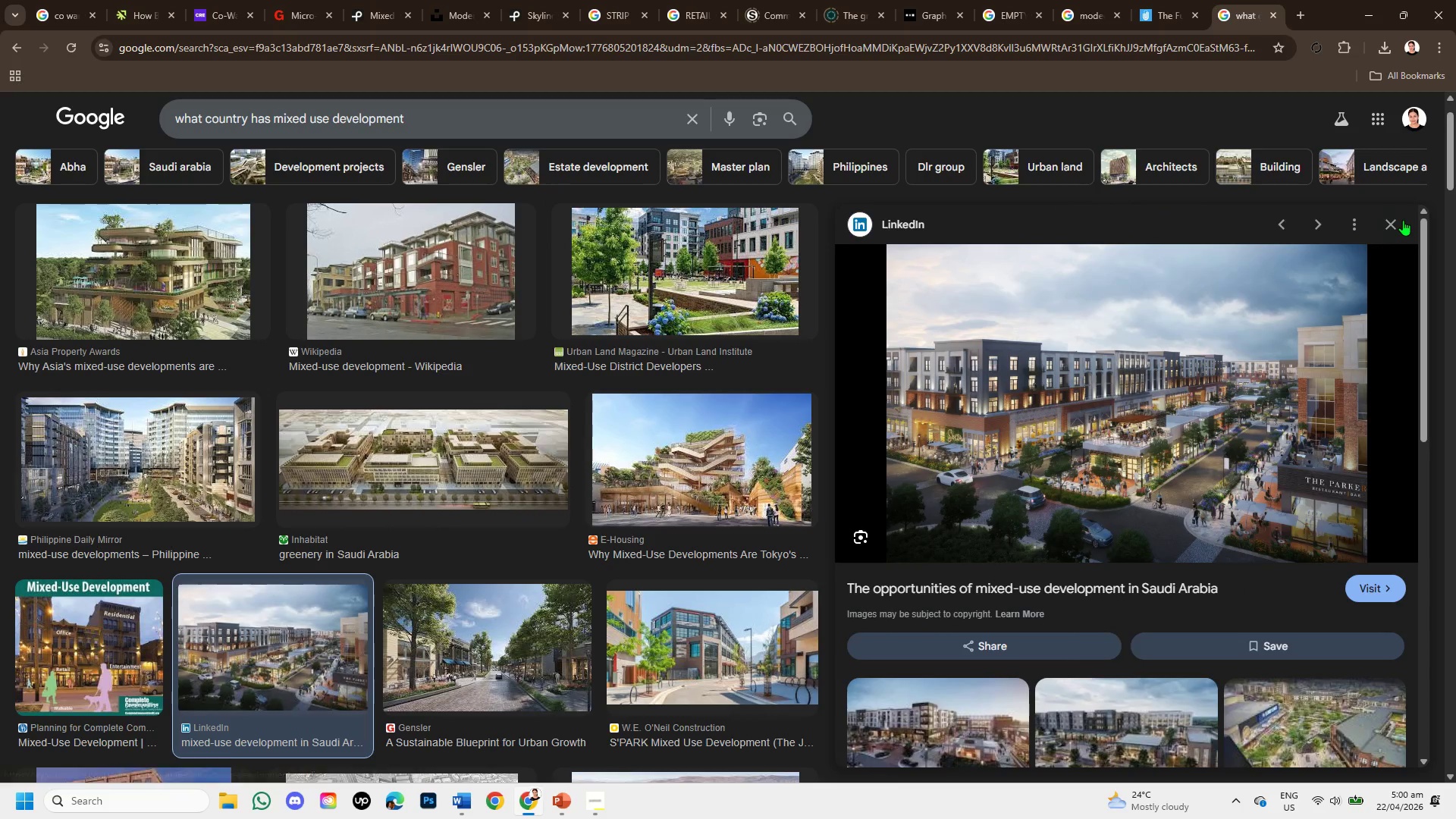 
left_click([1389, 225])
 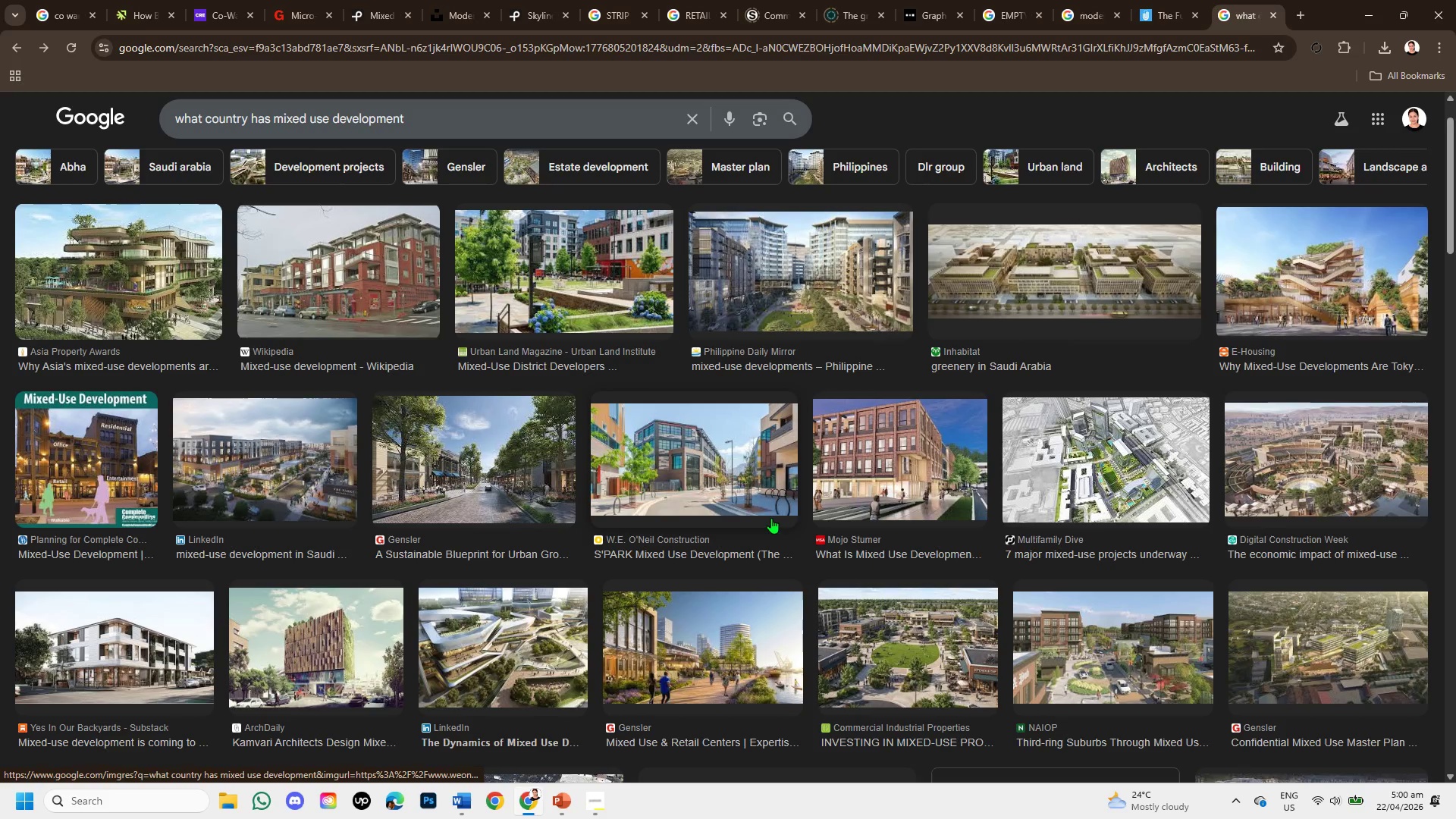 
scroll: coordinate [869, 530], scroll_direction: down, amount: 3.0
 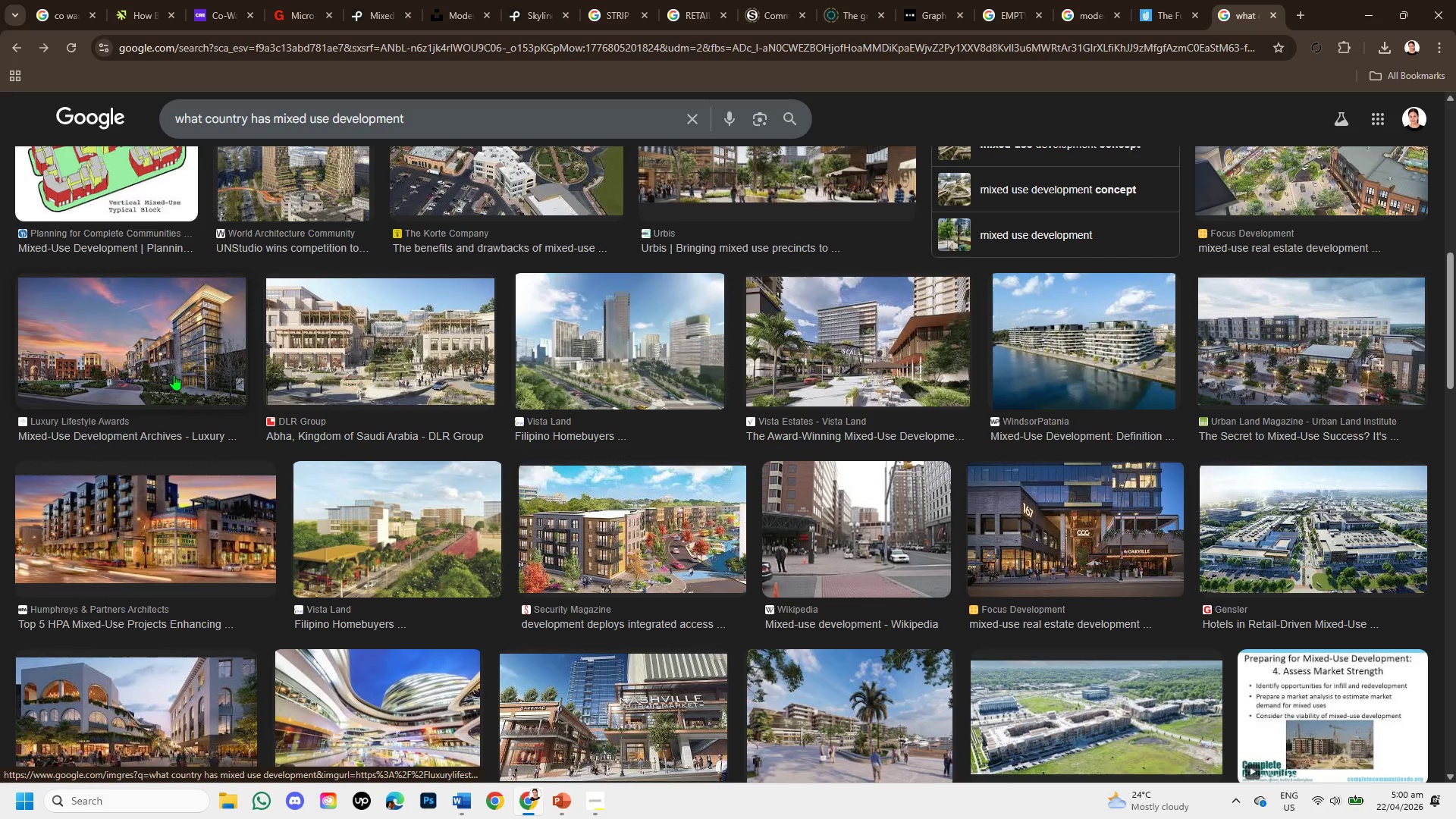 
left_click([170, 362])
 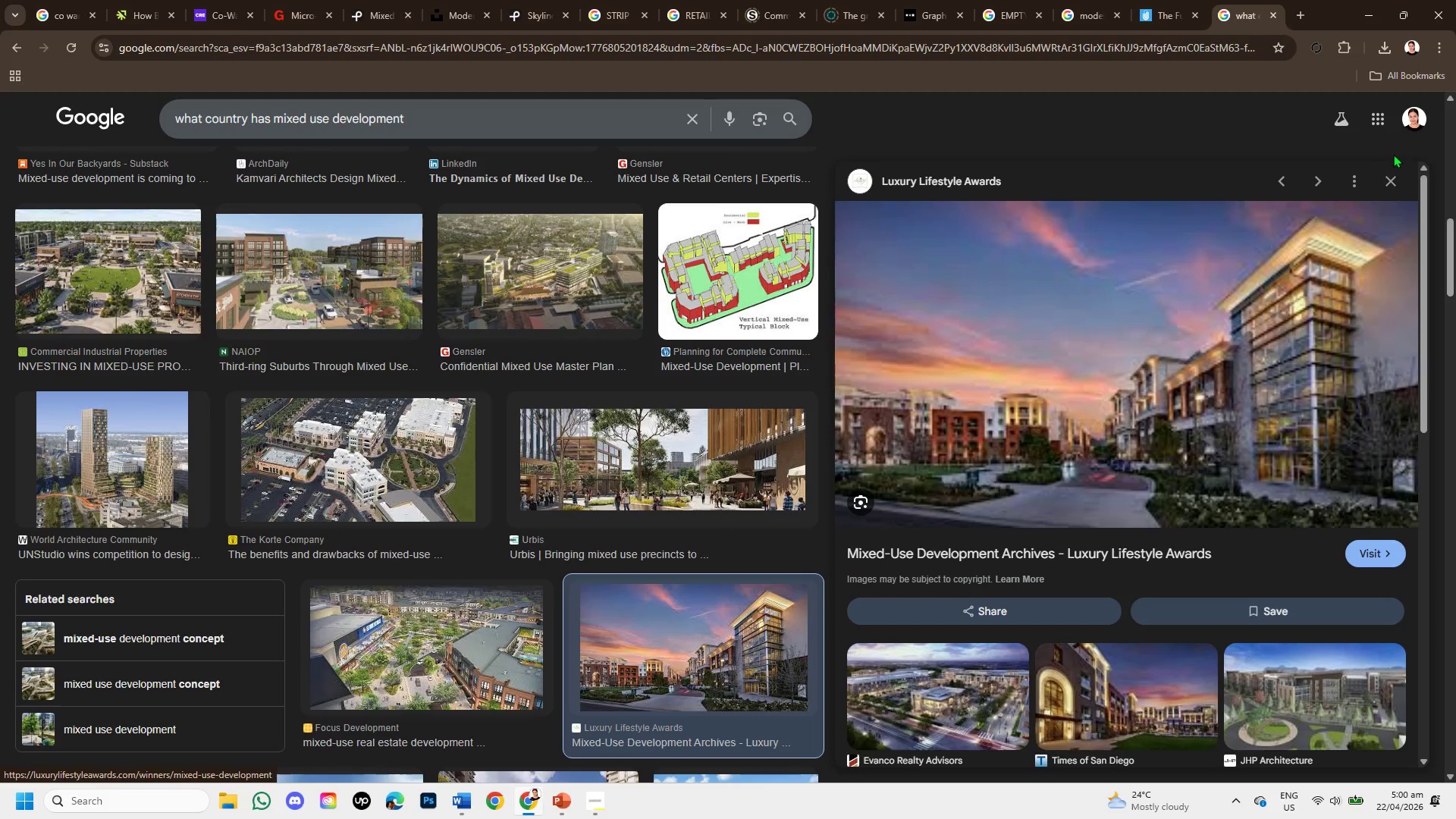 
left_click([1395, 185])
 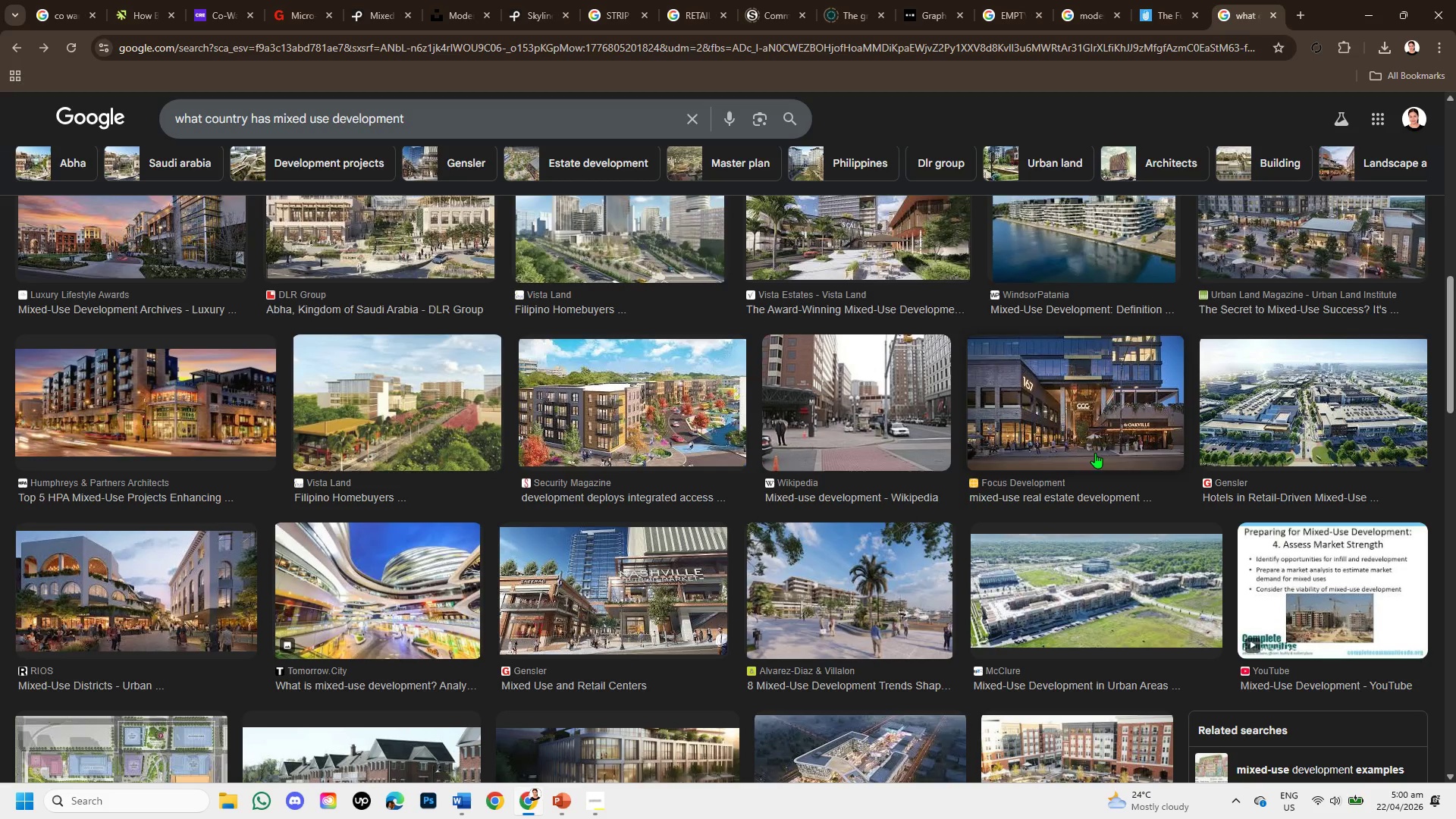 
scroll: coordinate [883, 495], scroll_direction: down, amount: 5.0
 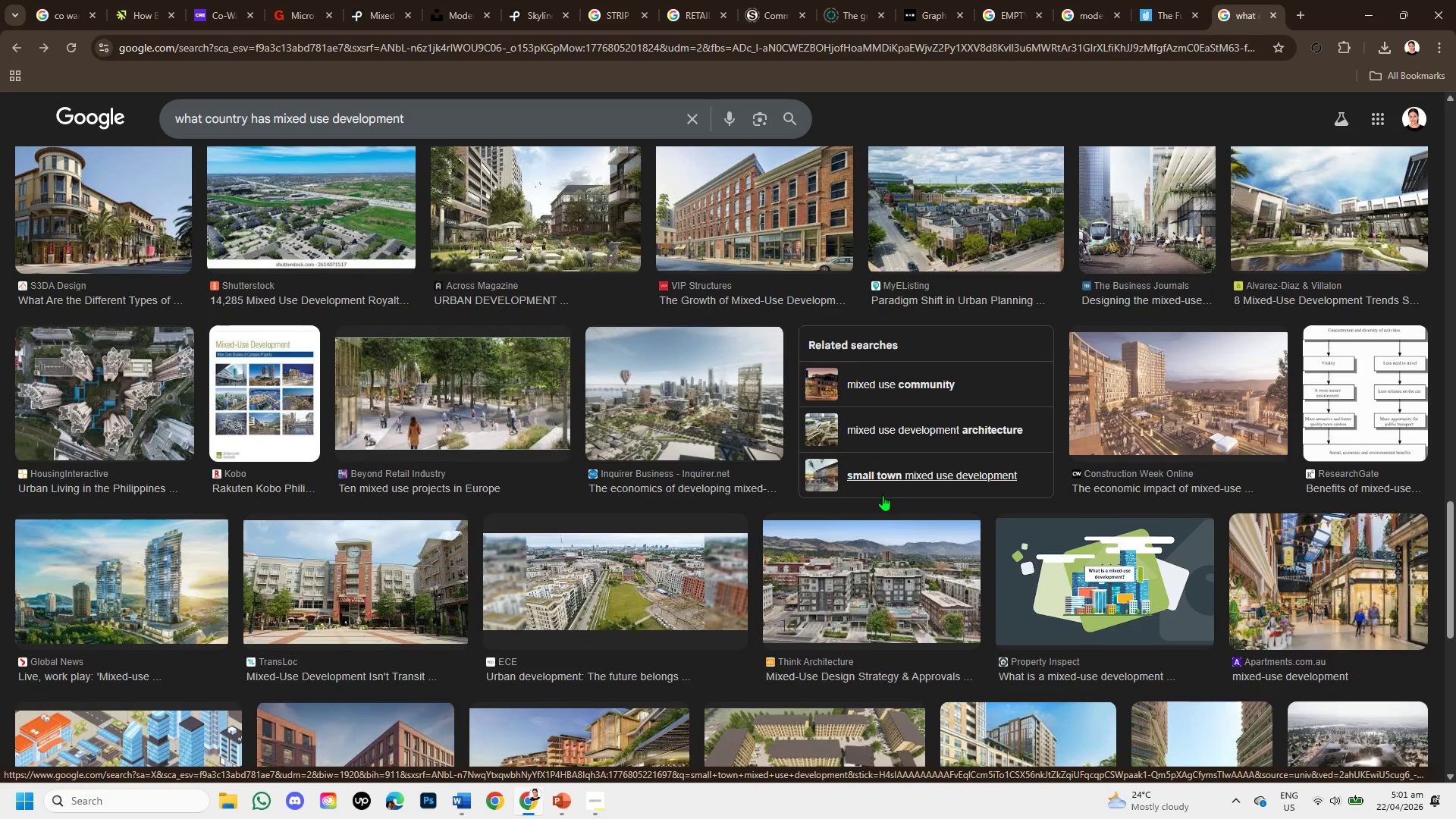 
scroll: coordinate [885, 497], scroll_direction: down, amount: 5.0
 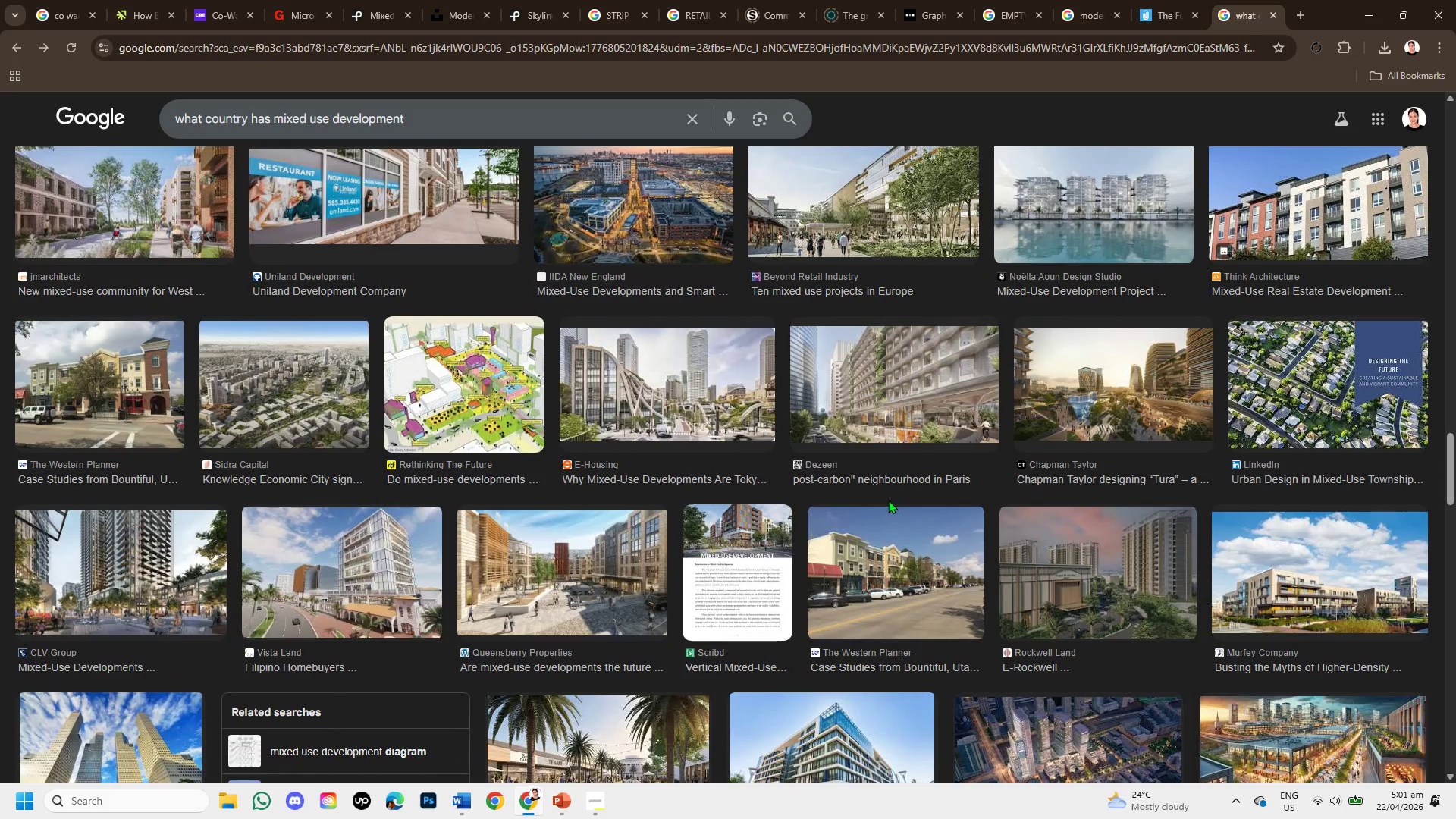 
scroll: coordinate [976, 544], scroll_direction: down, amount: 7.0
 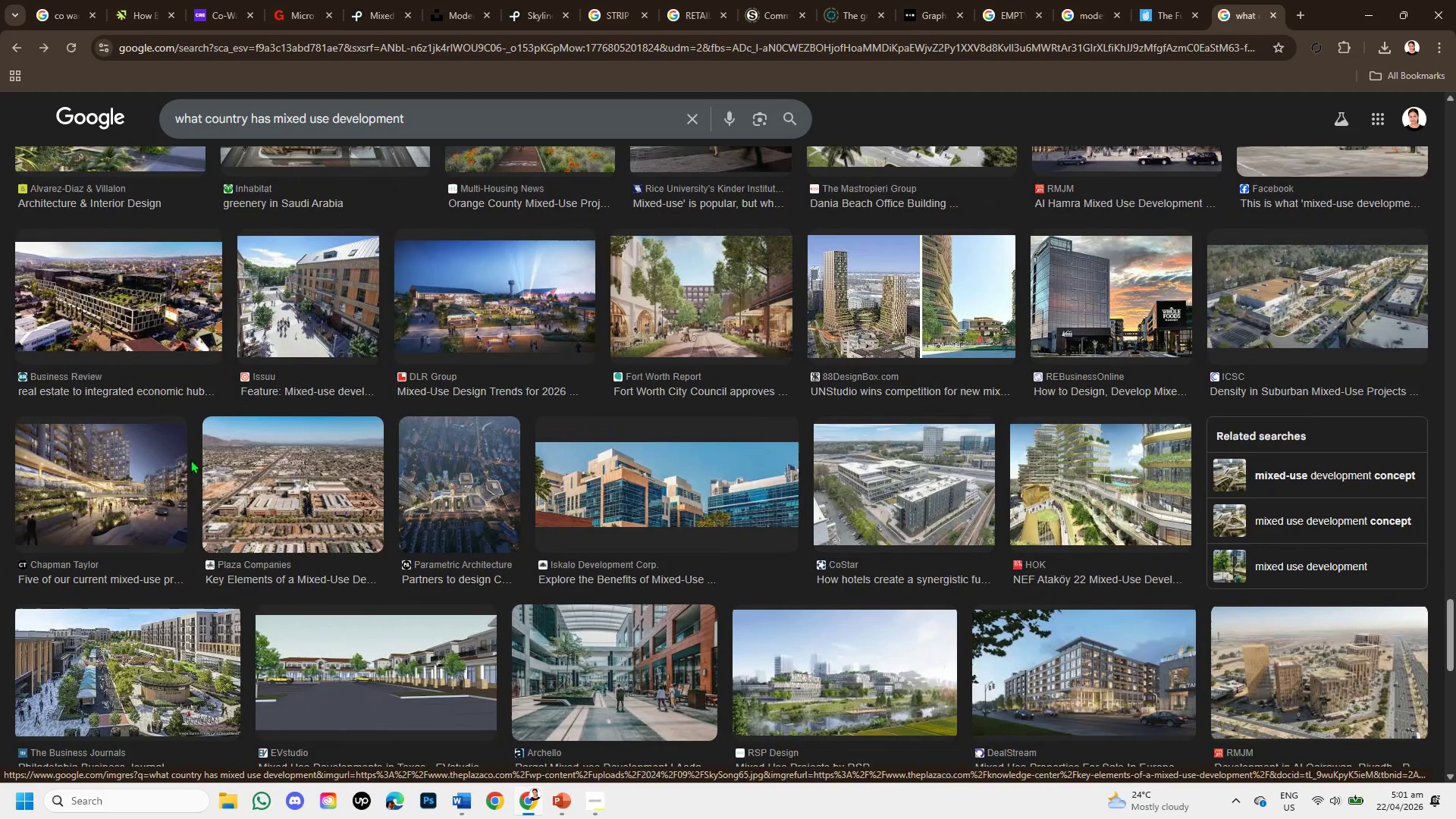 
left_click([140, 484])
 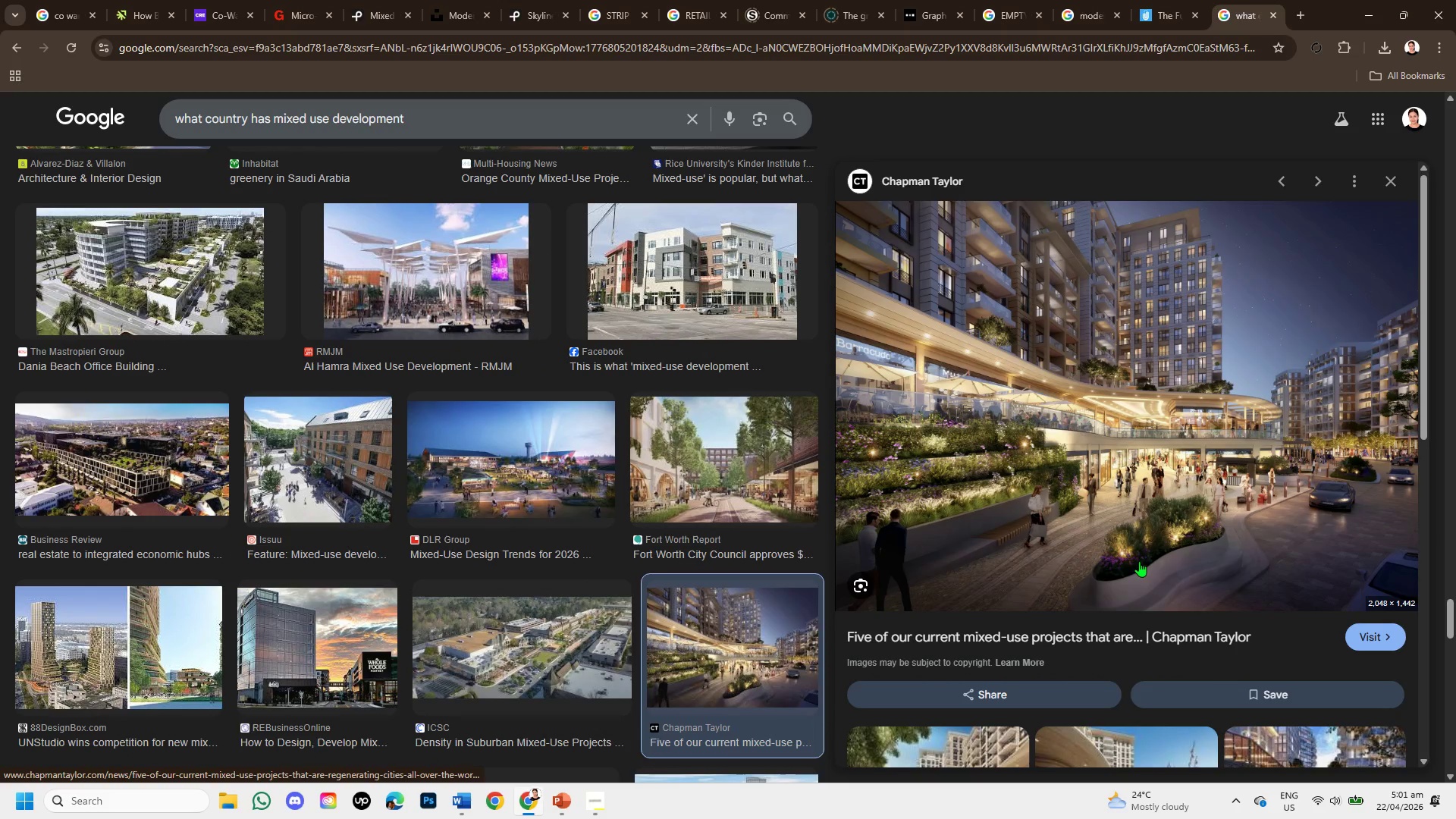 
wait(6.5)
 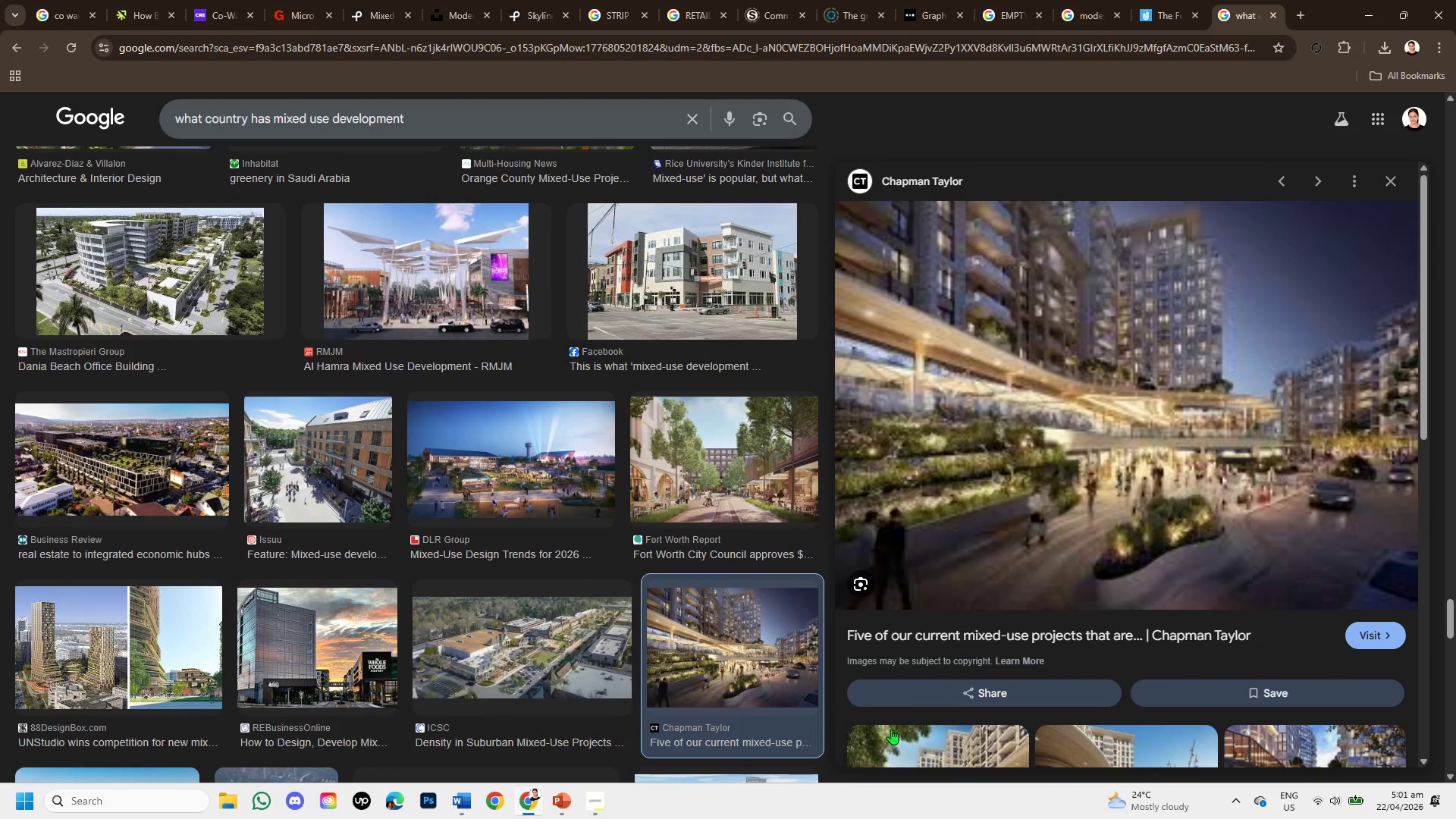 
right_click([1114, 393])
 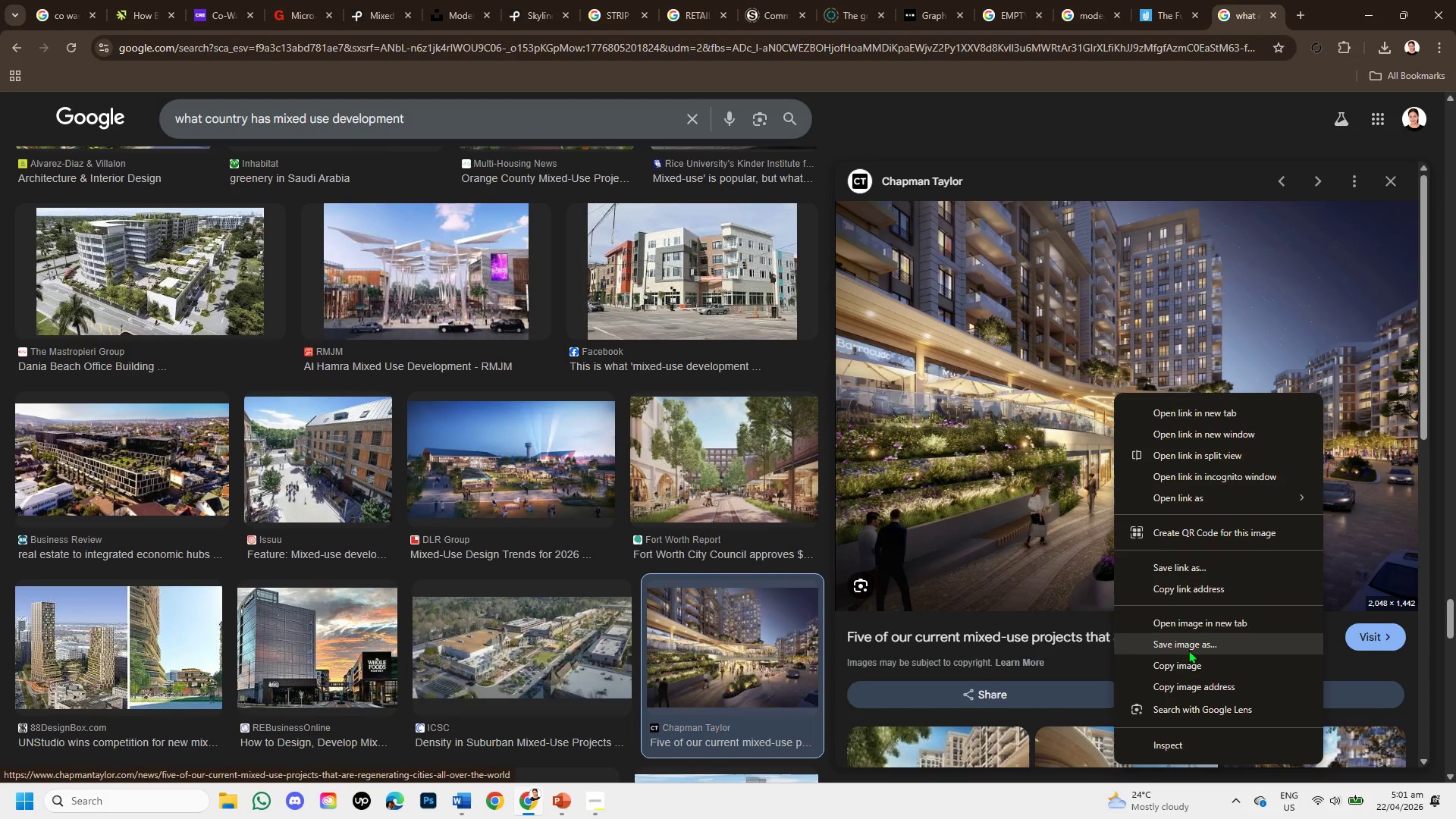 
left_click([1190, 661])
 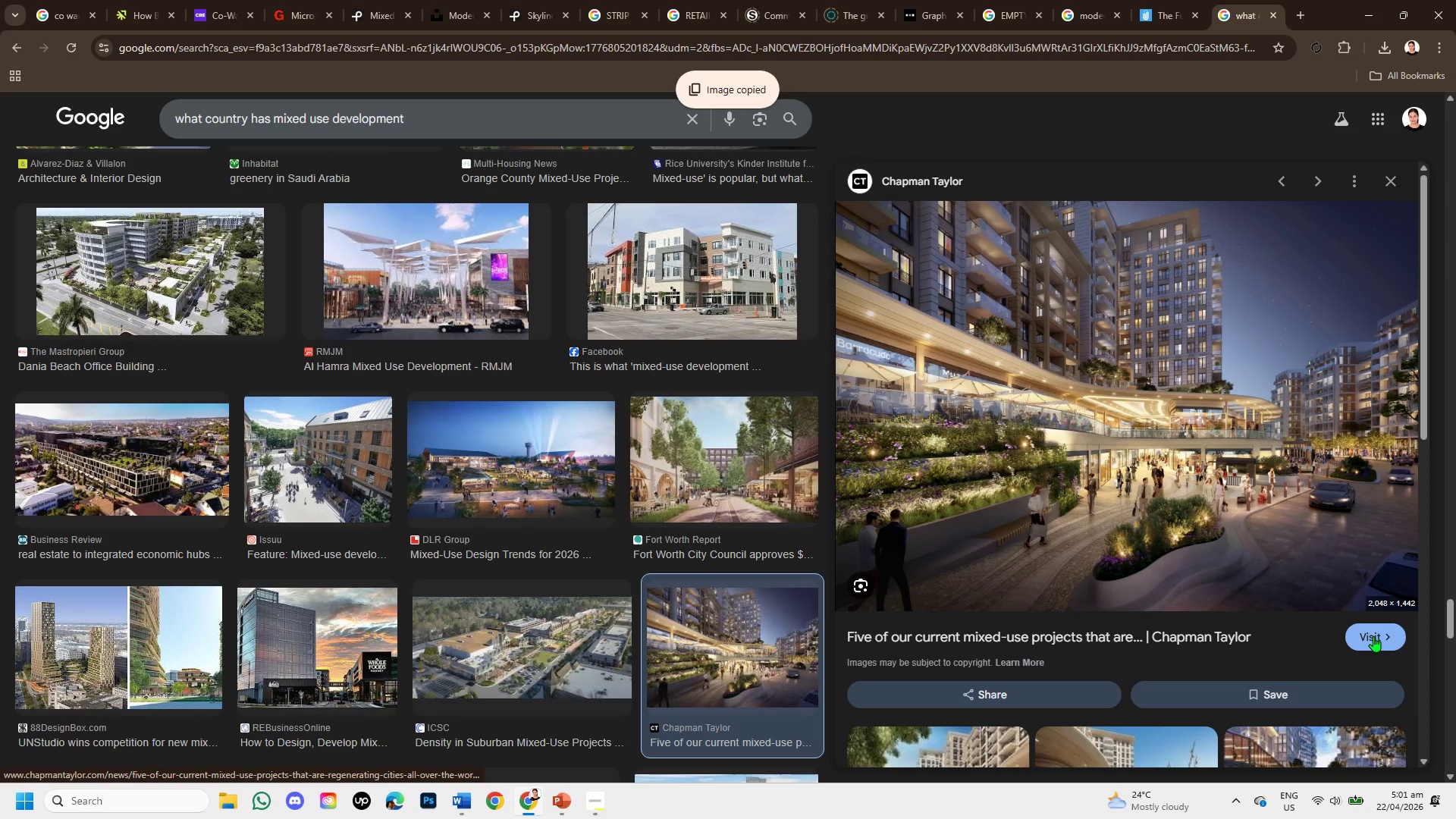 
right_click([1026, 344])
 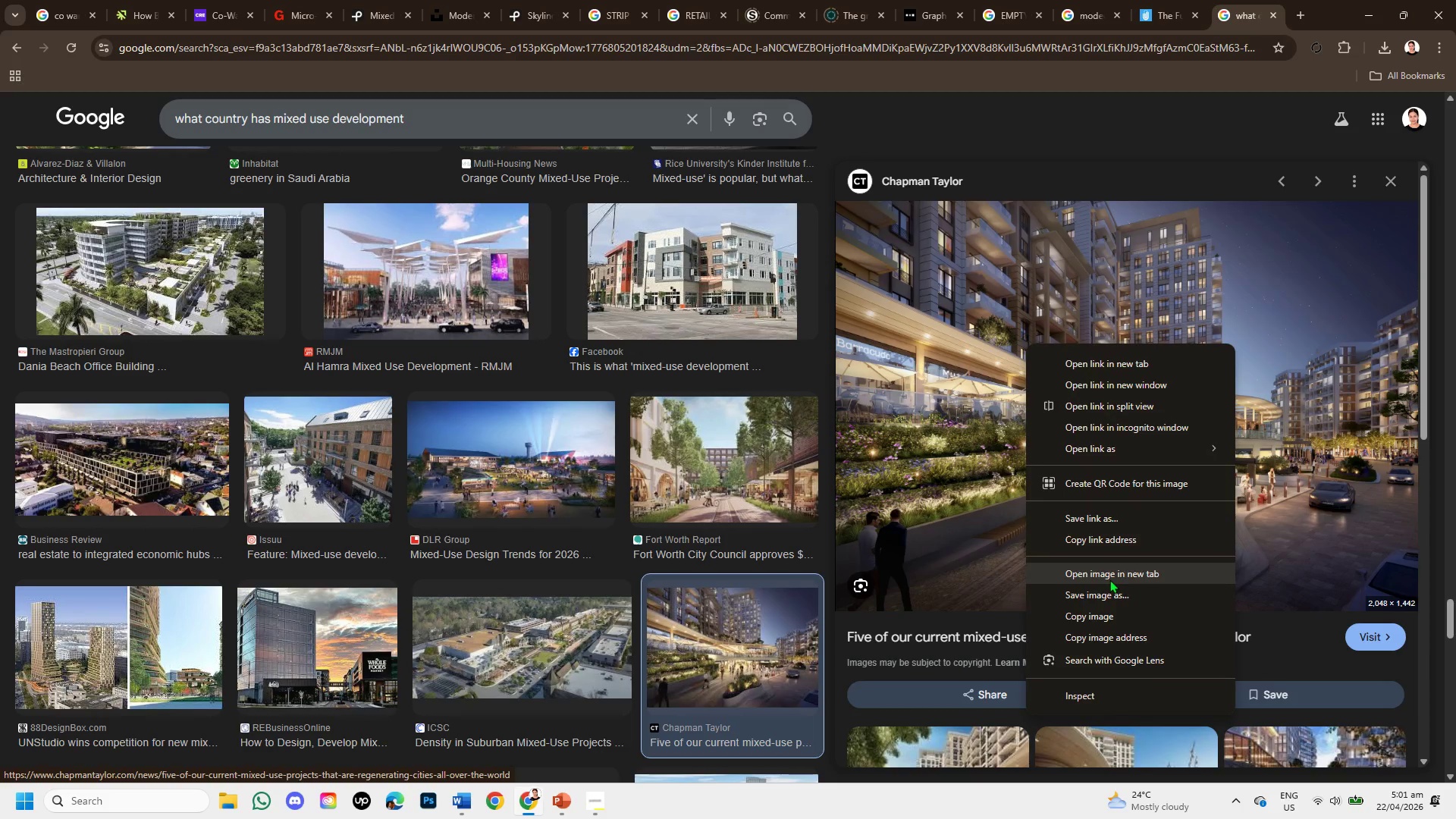 
left_click([1116, 542])
 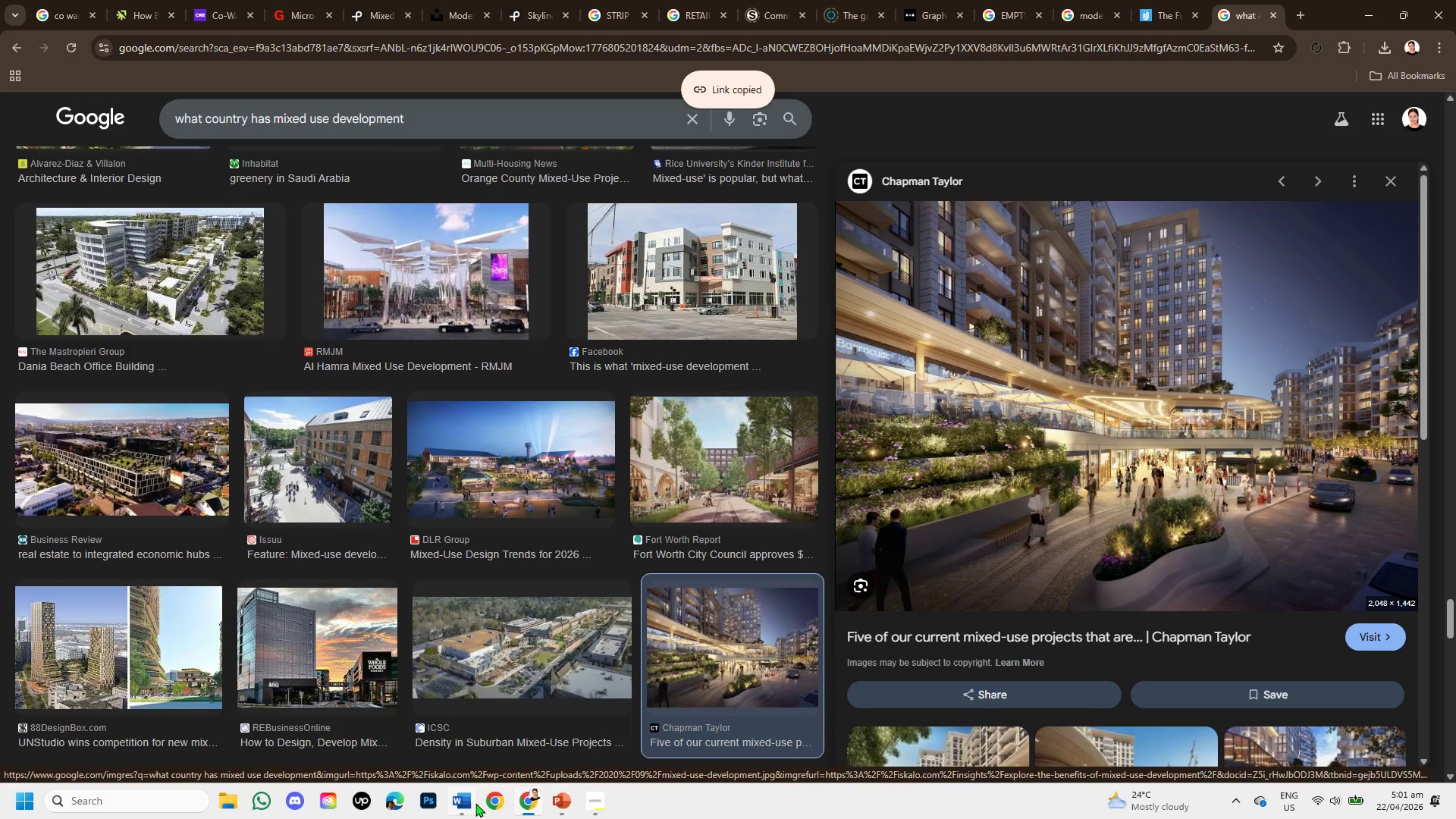 
left_click([463, 802])
 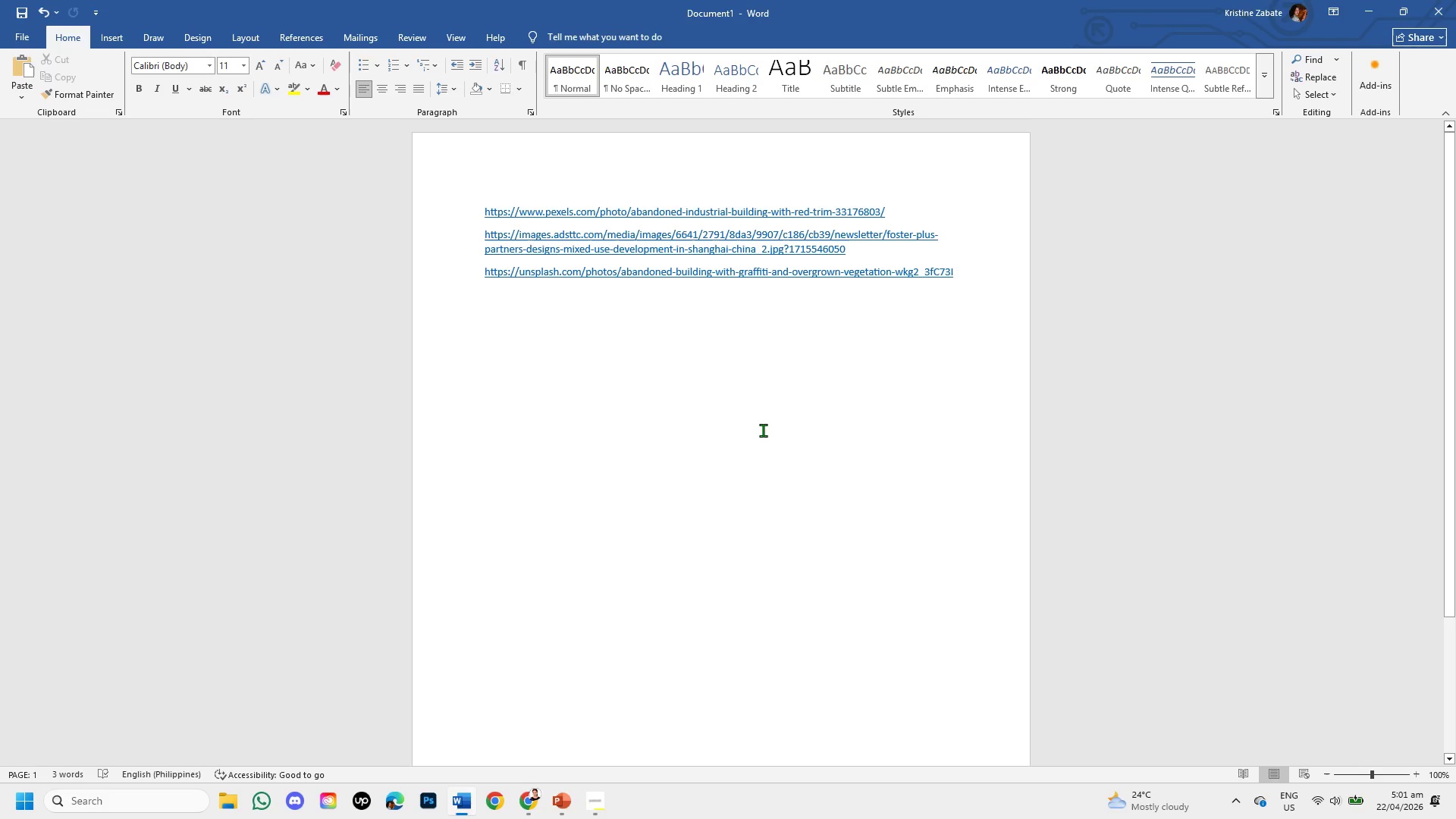 
key(Control+V)
 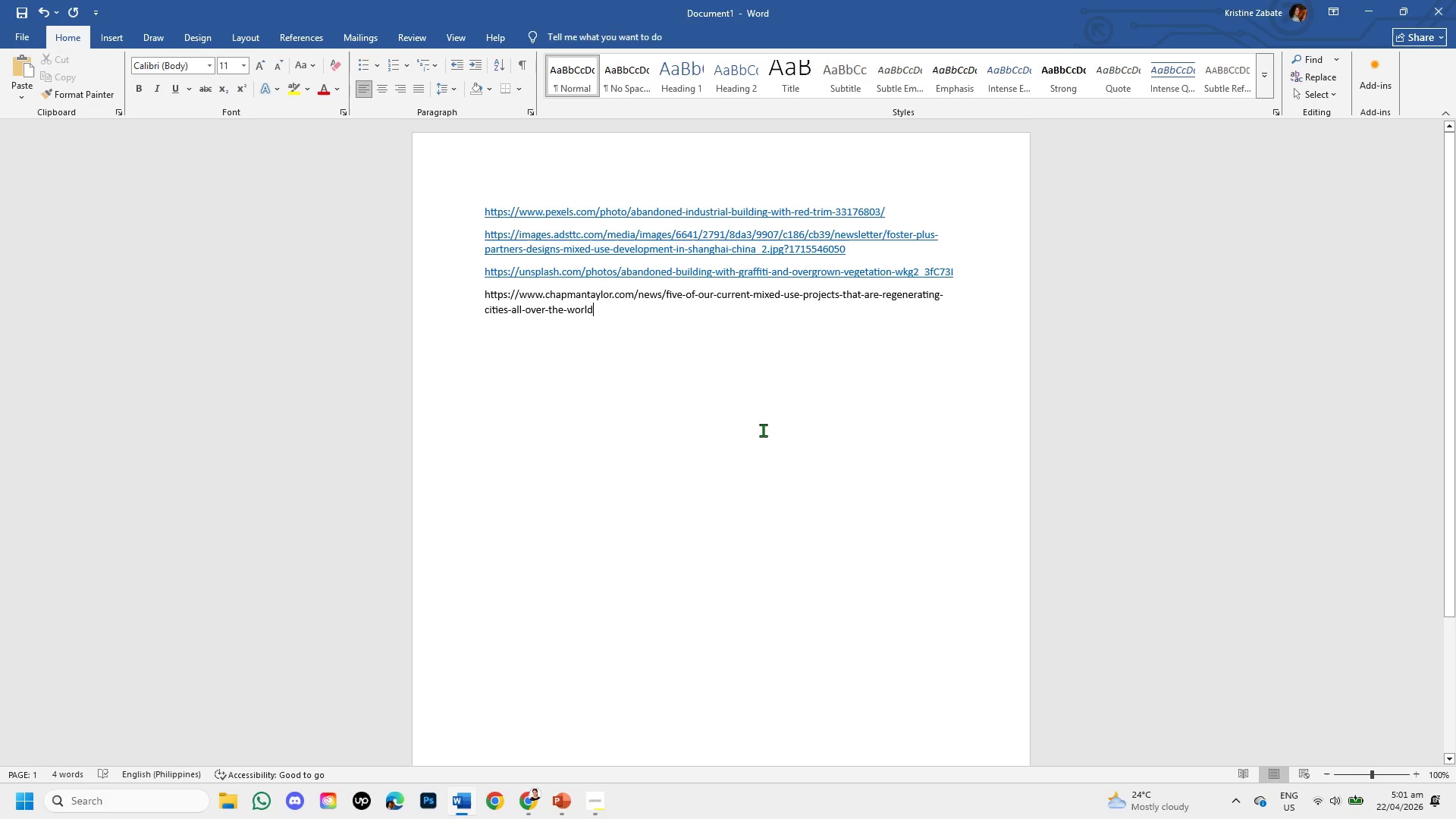 
key(Enter)
 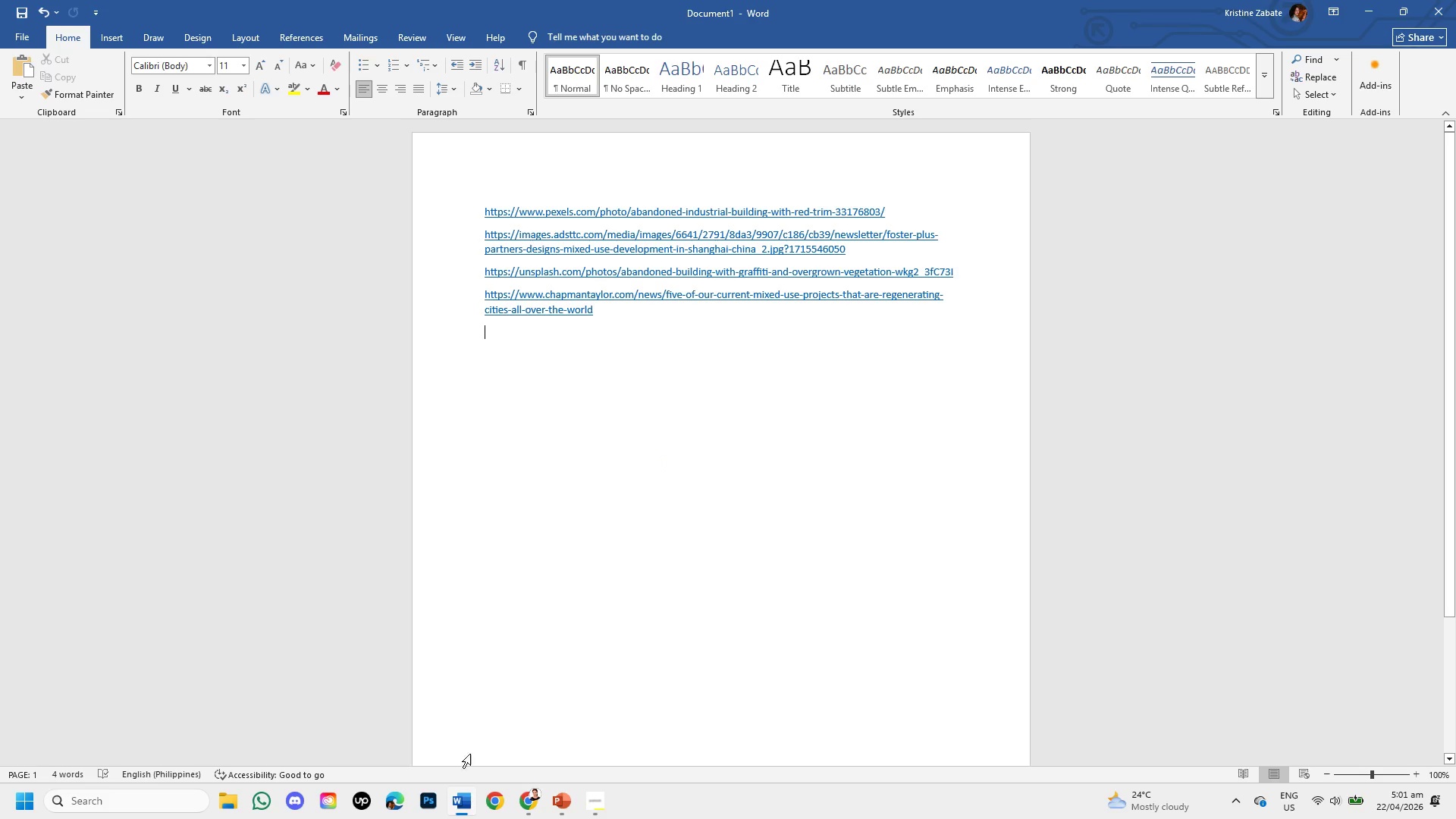 
left_click([535, 797])
 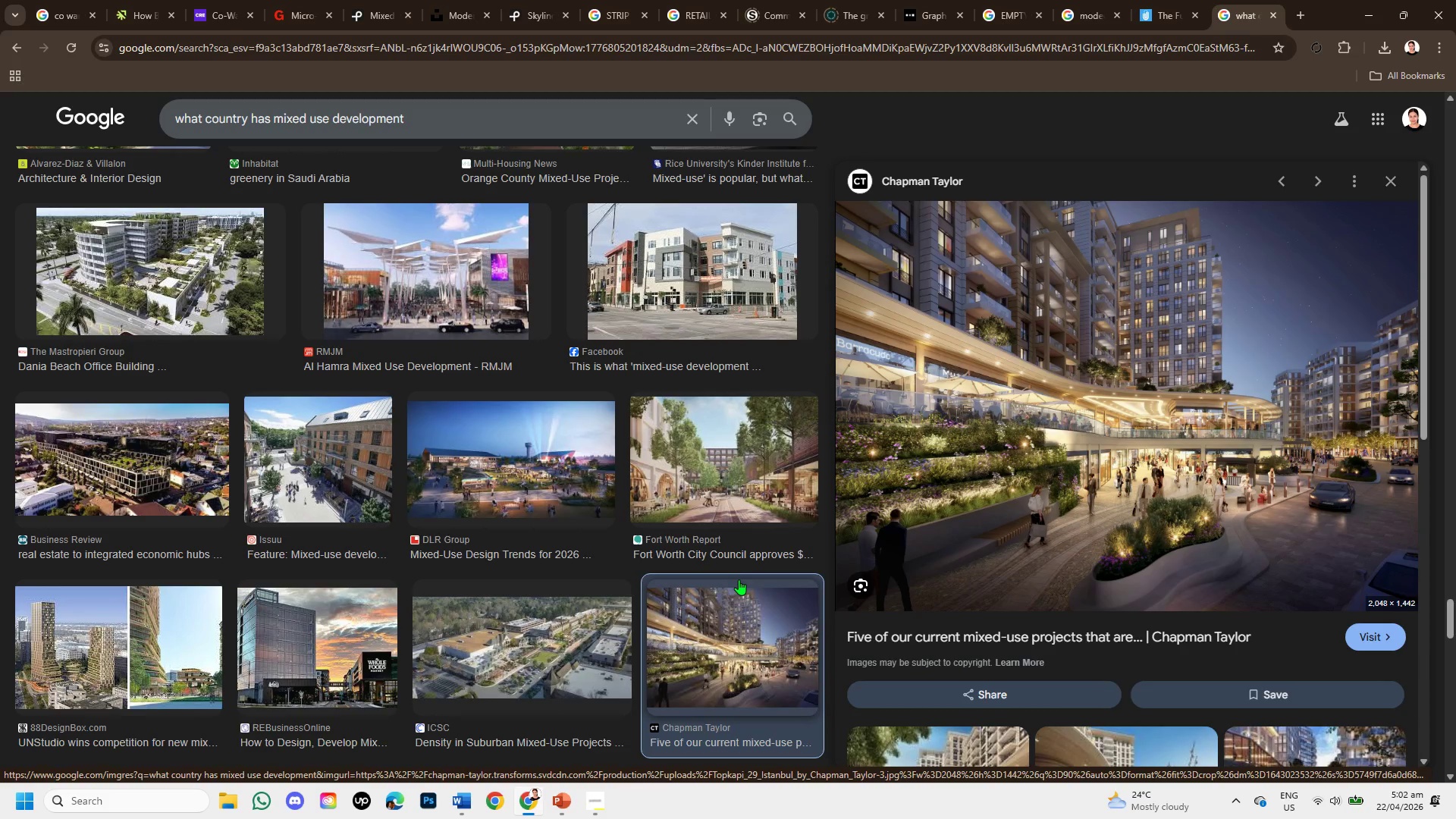 
wait(11.62)
 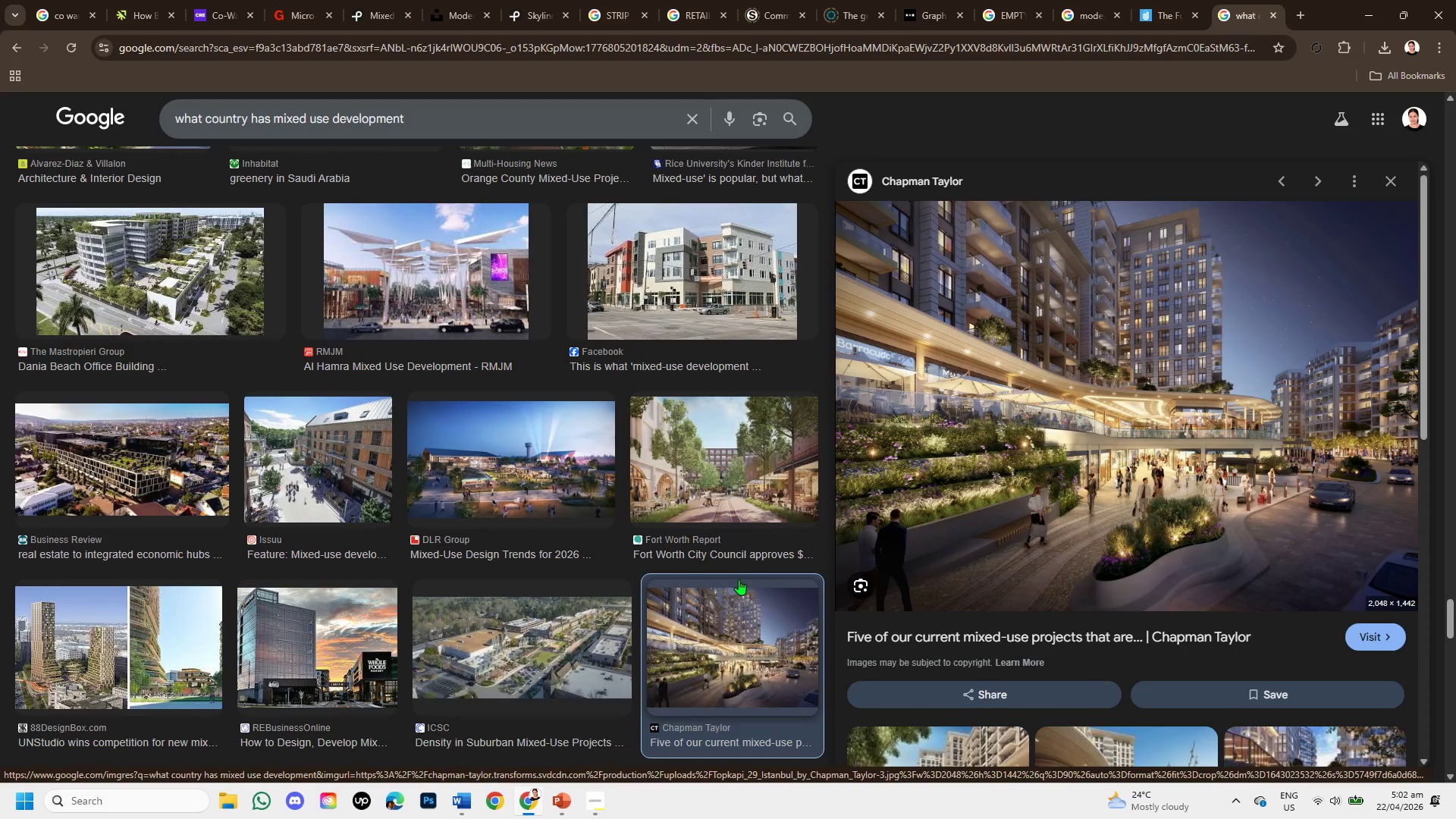 
scroll: coordinate [1124, 554], scroll_direction: down, amount: 2.0
 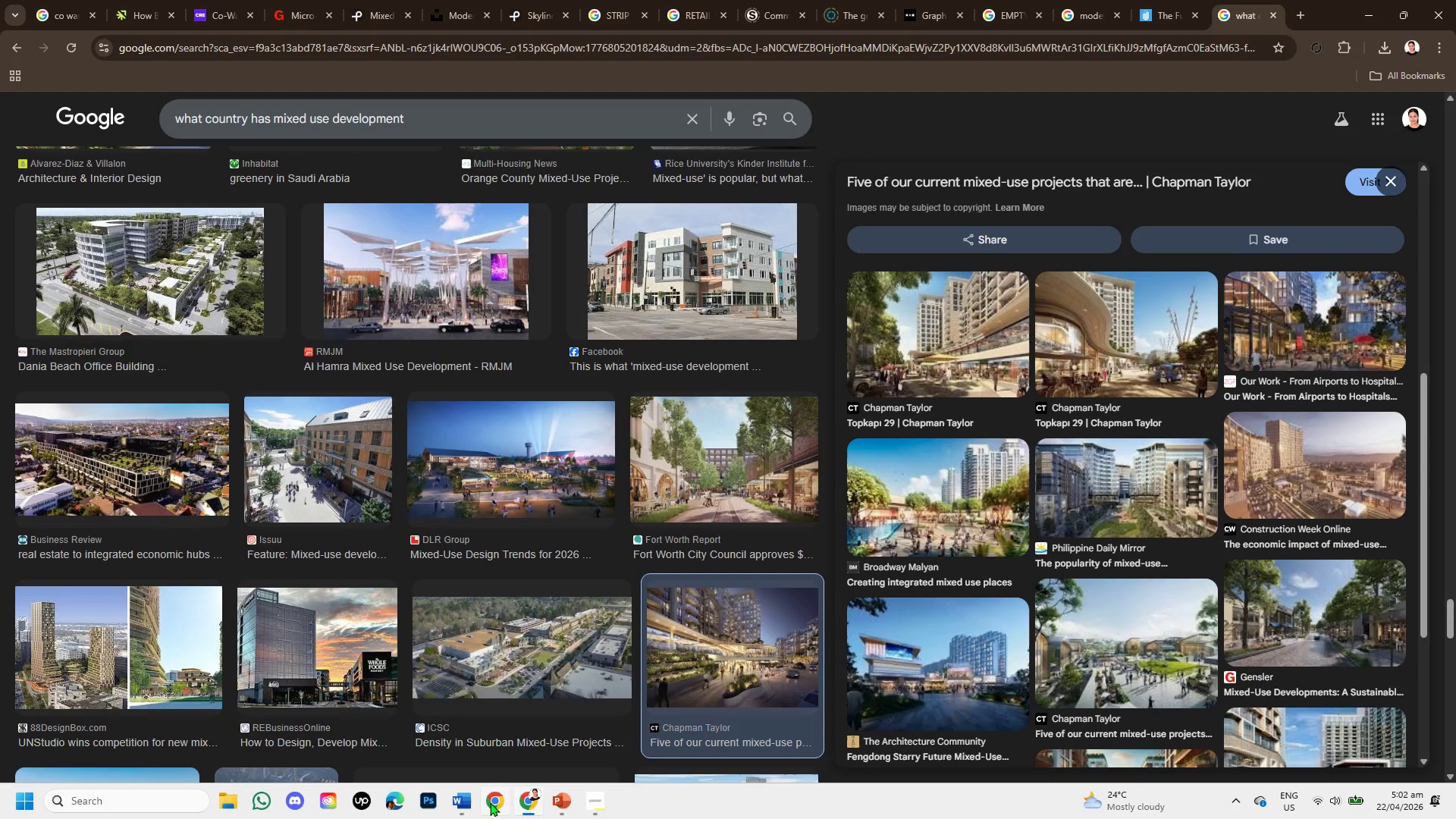 
left_click([469, 805])
 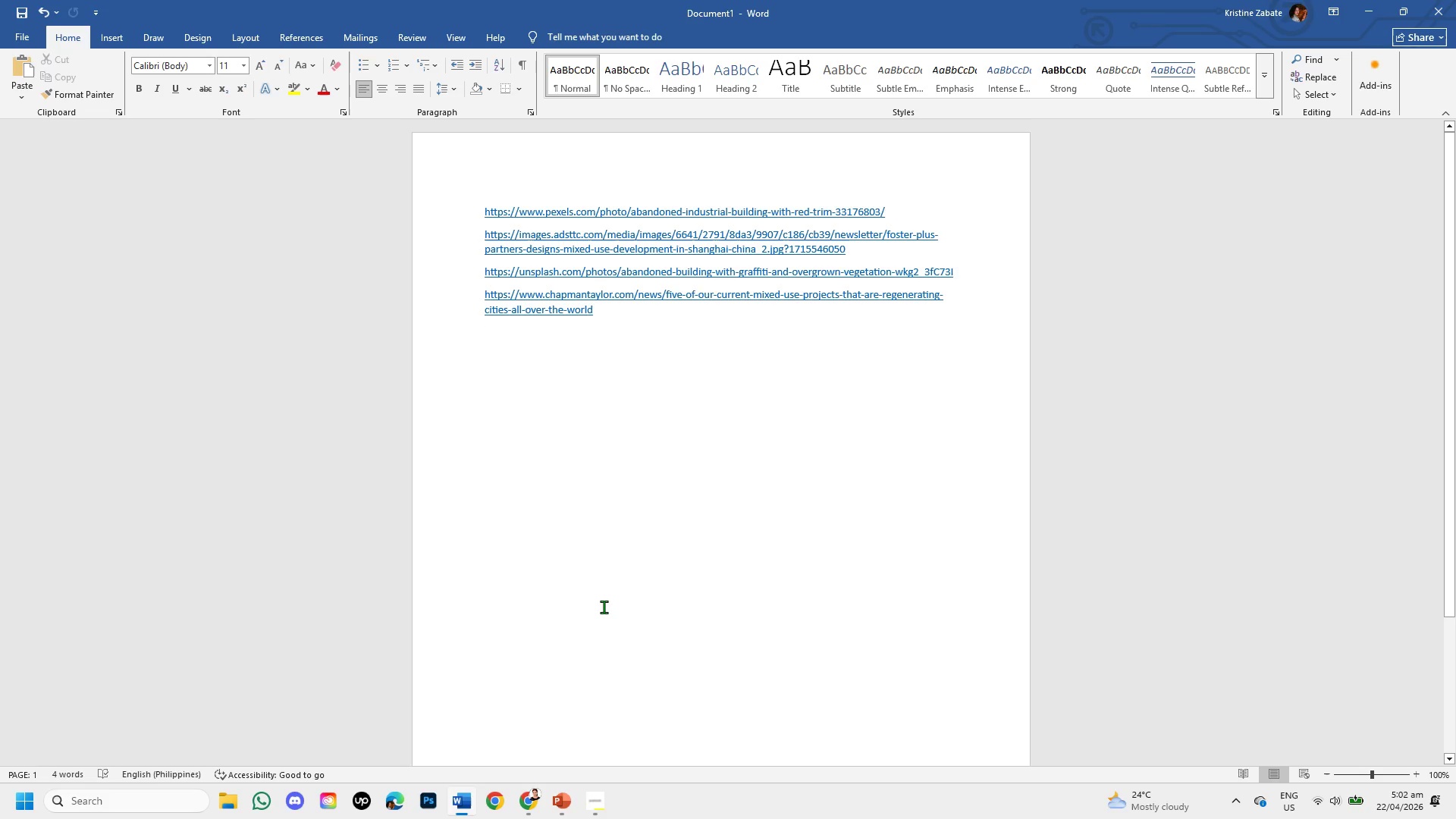 
key(Control+Z)
 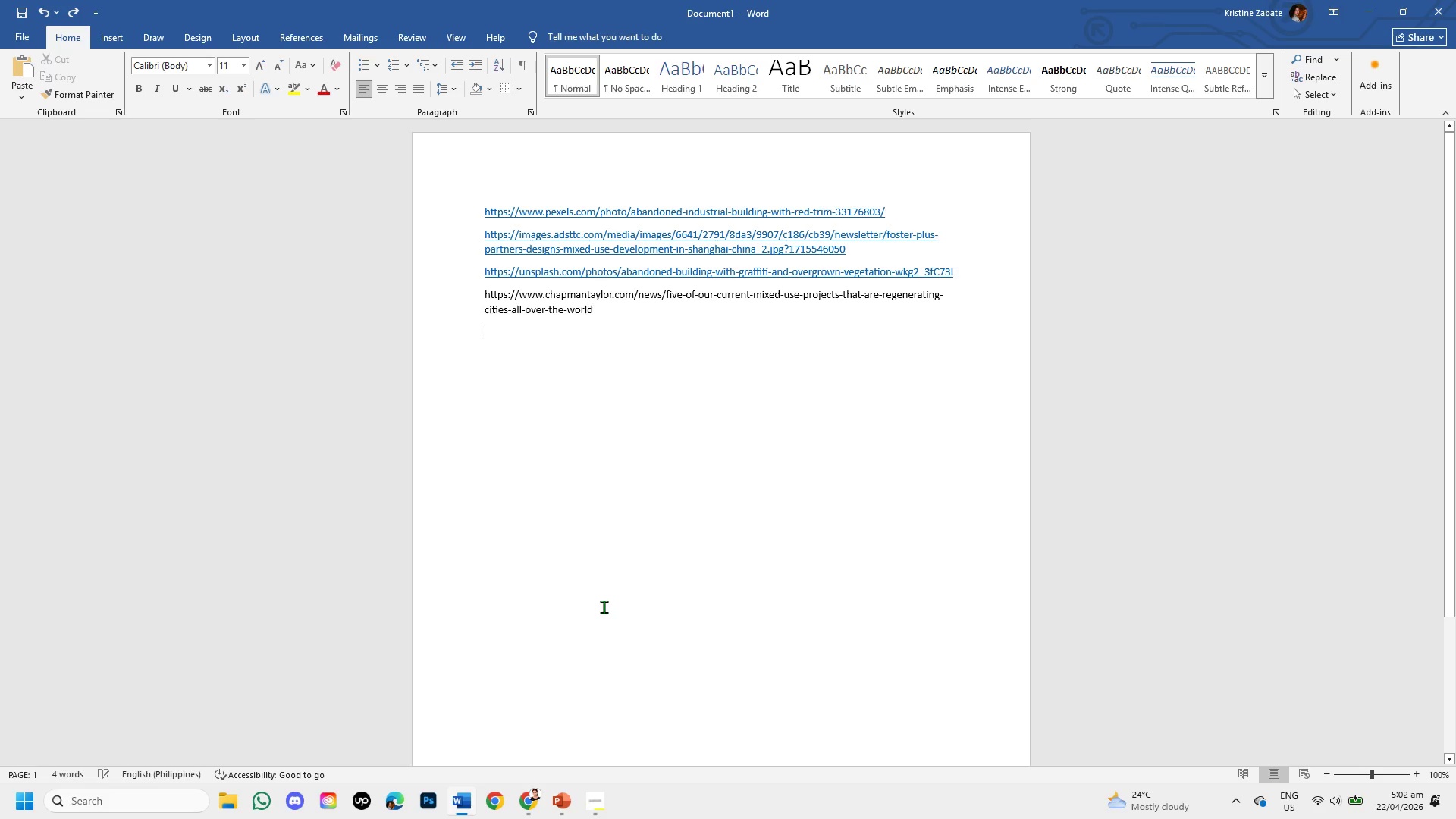 
key(Control+Z)
 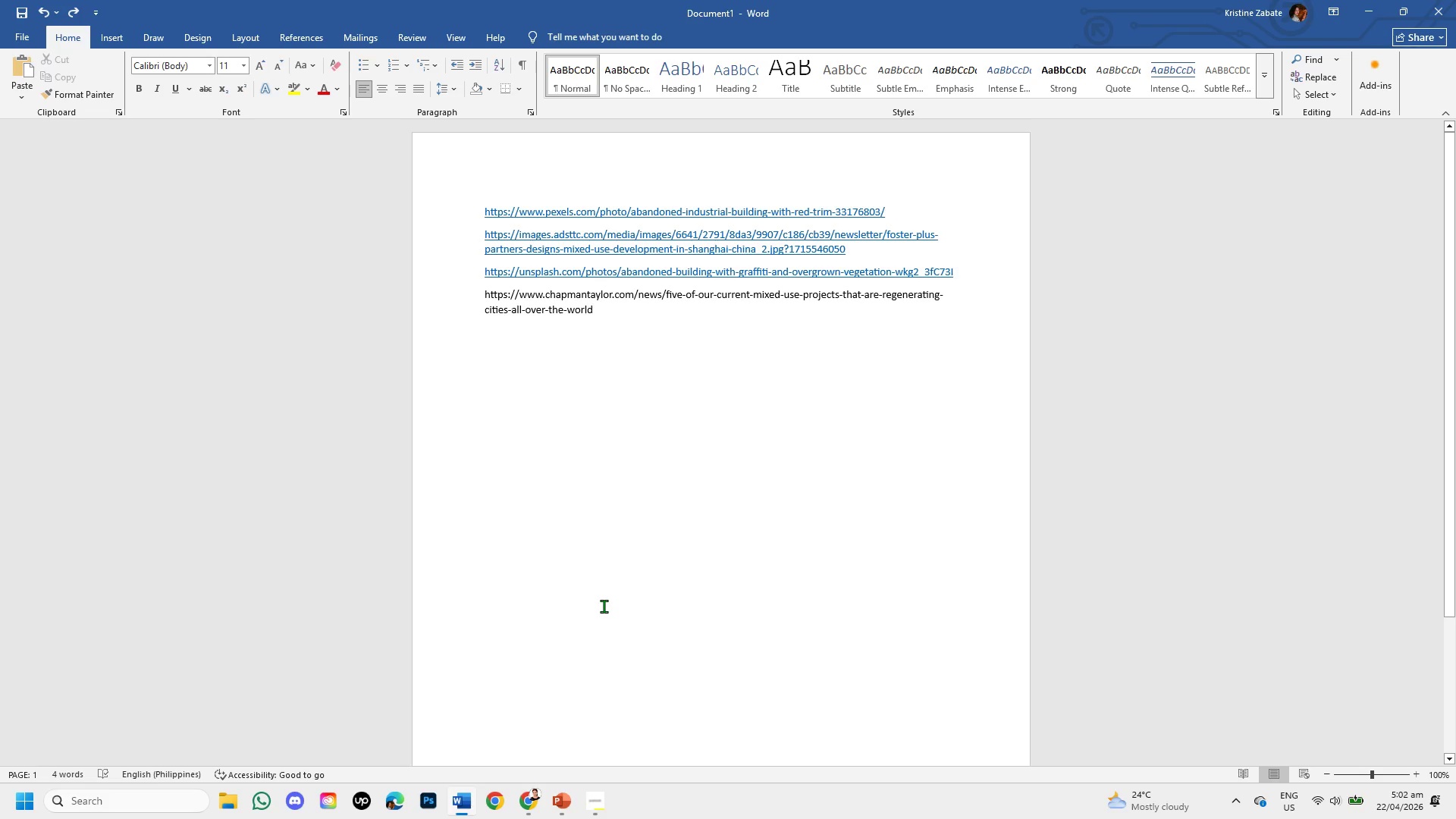 
key(Control+Z)
 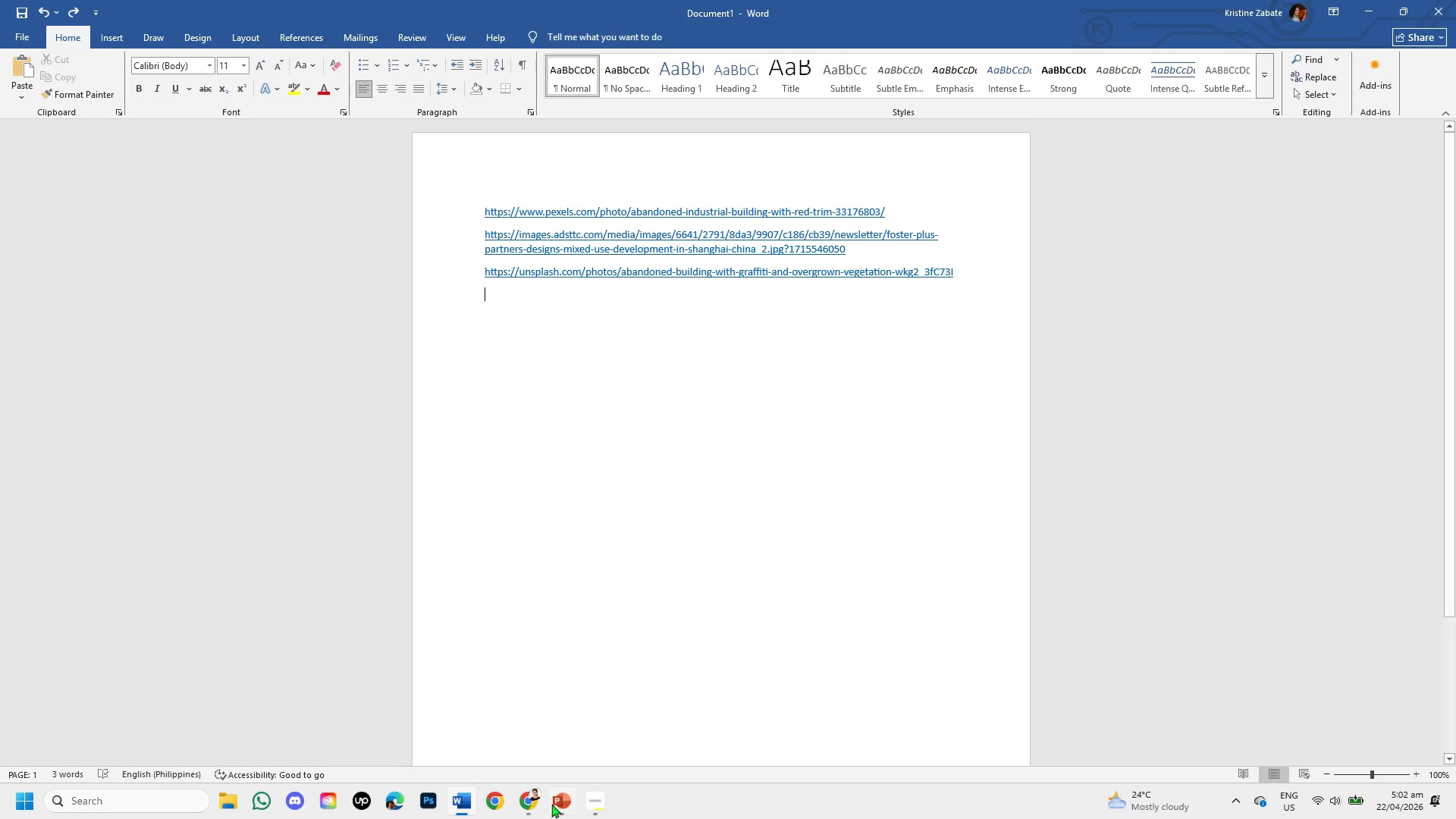 
left_click([523, 814])
 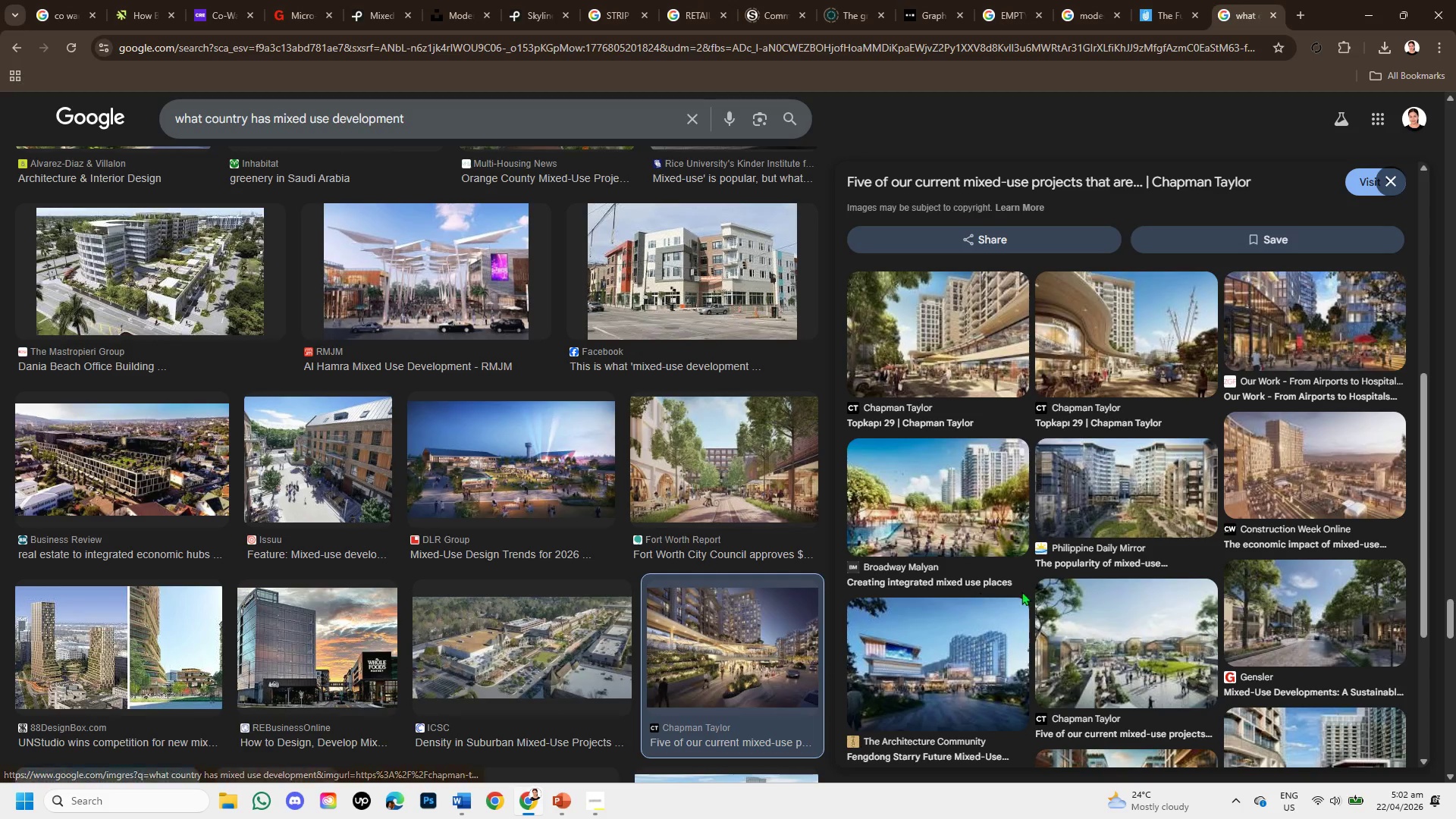 
scroll: coordinate [805, 613], scroll_direction: down, amount: 6.0
 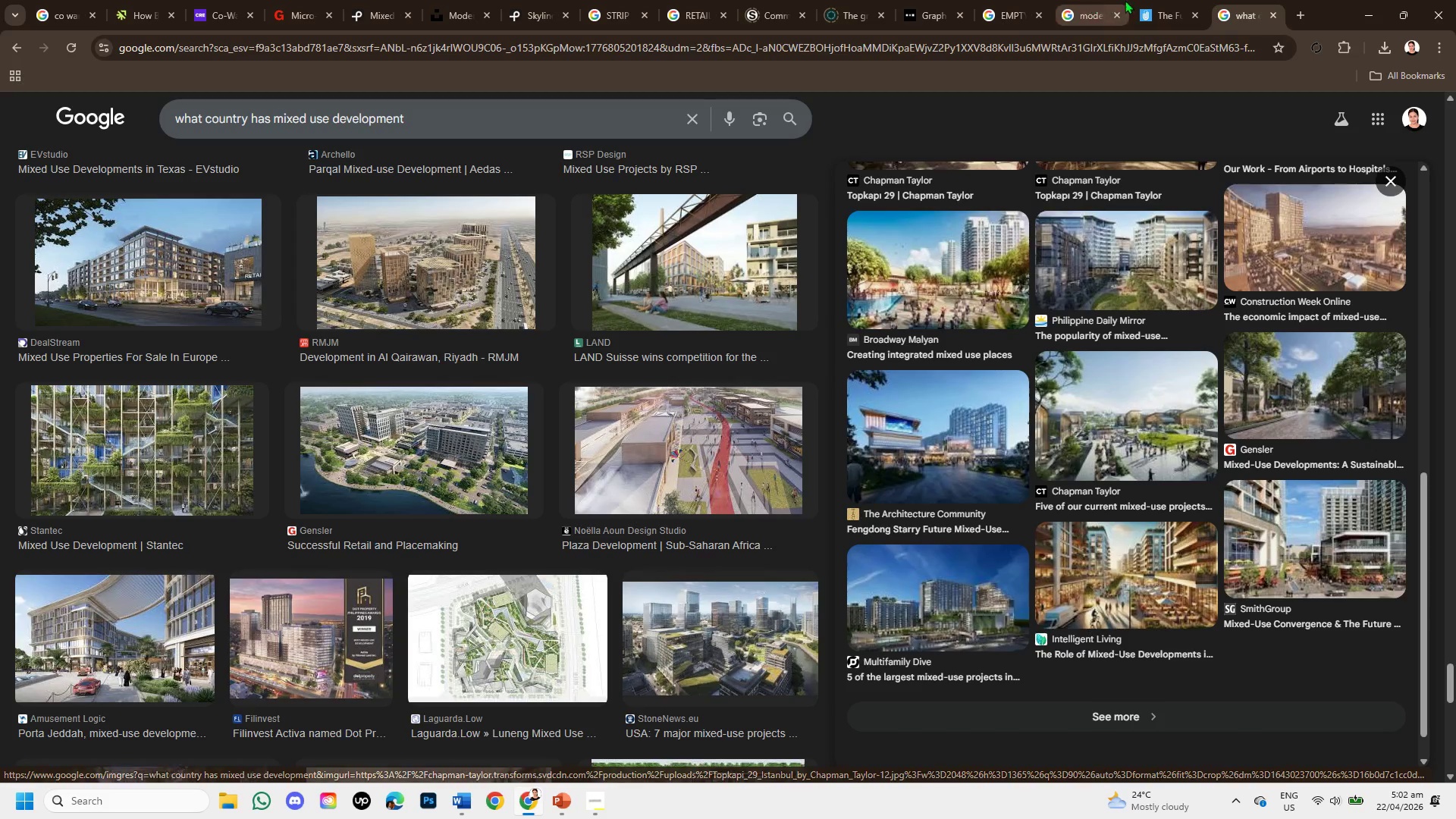 
left_click([1175, 0])
 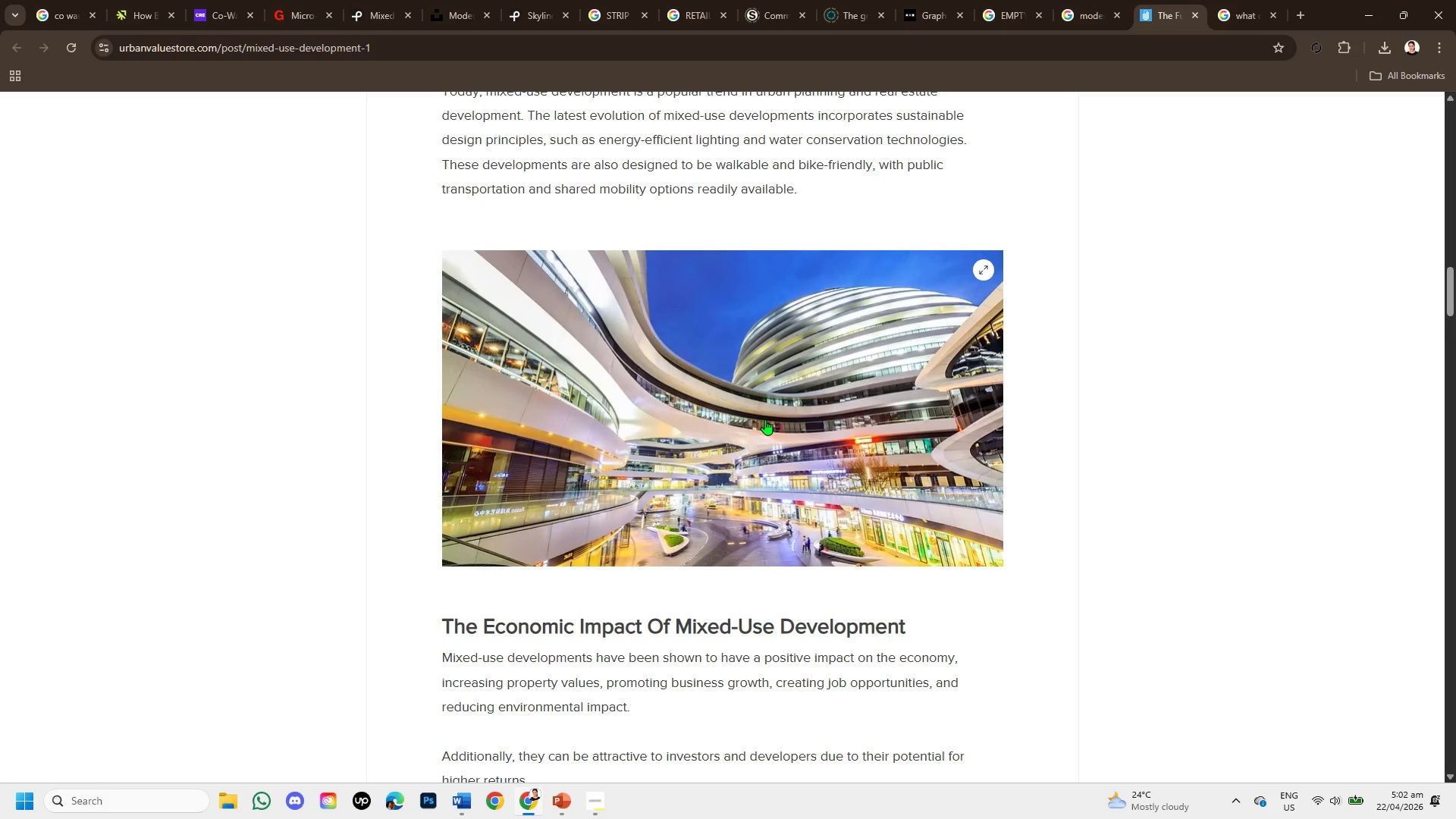 
wait(10.0)
 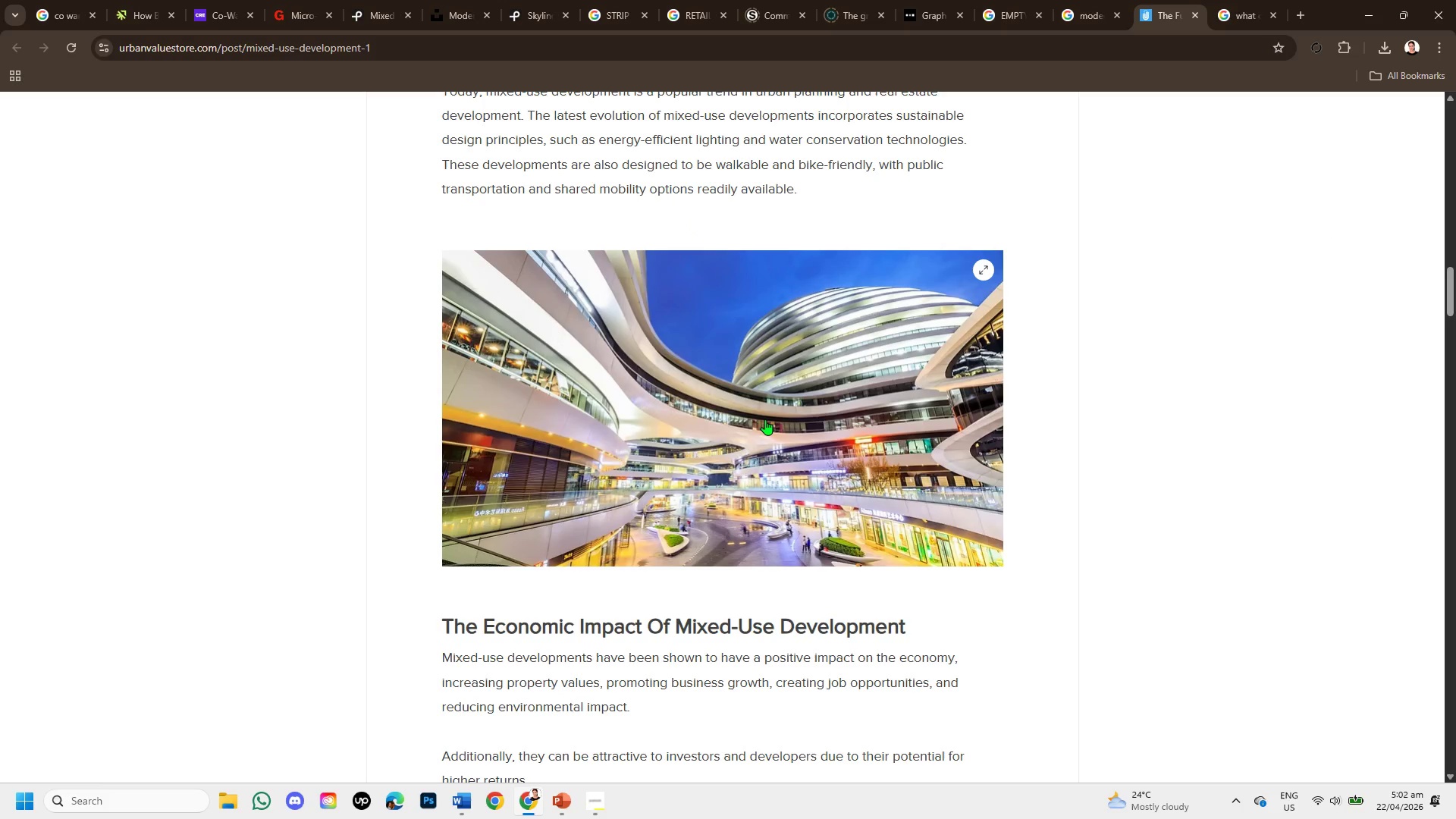 
right_click([764, 389])
 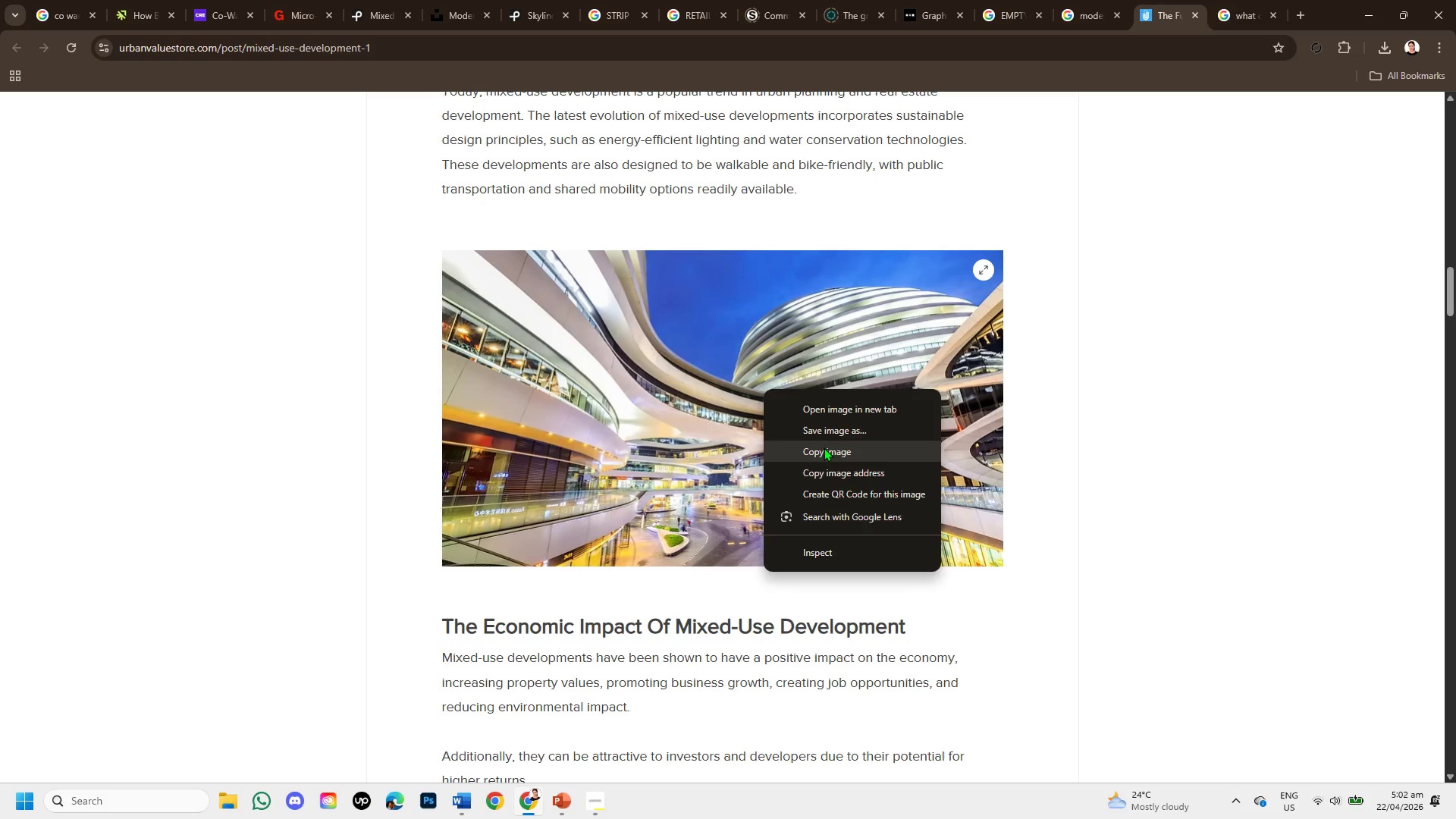 
left_click([834, 474])
 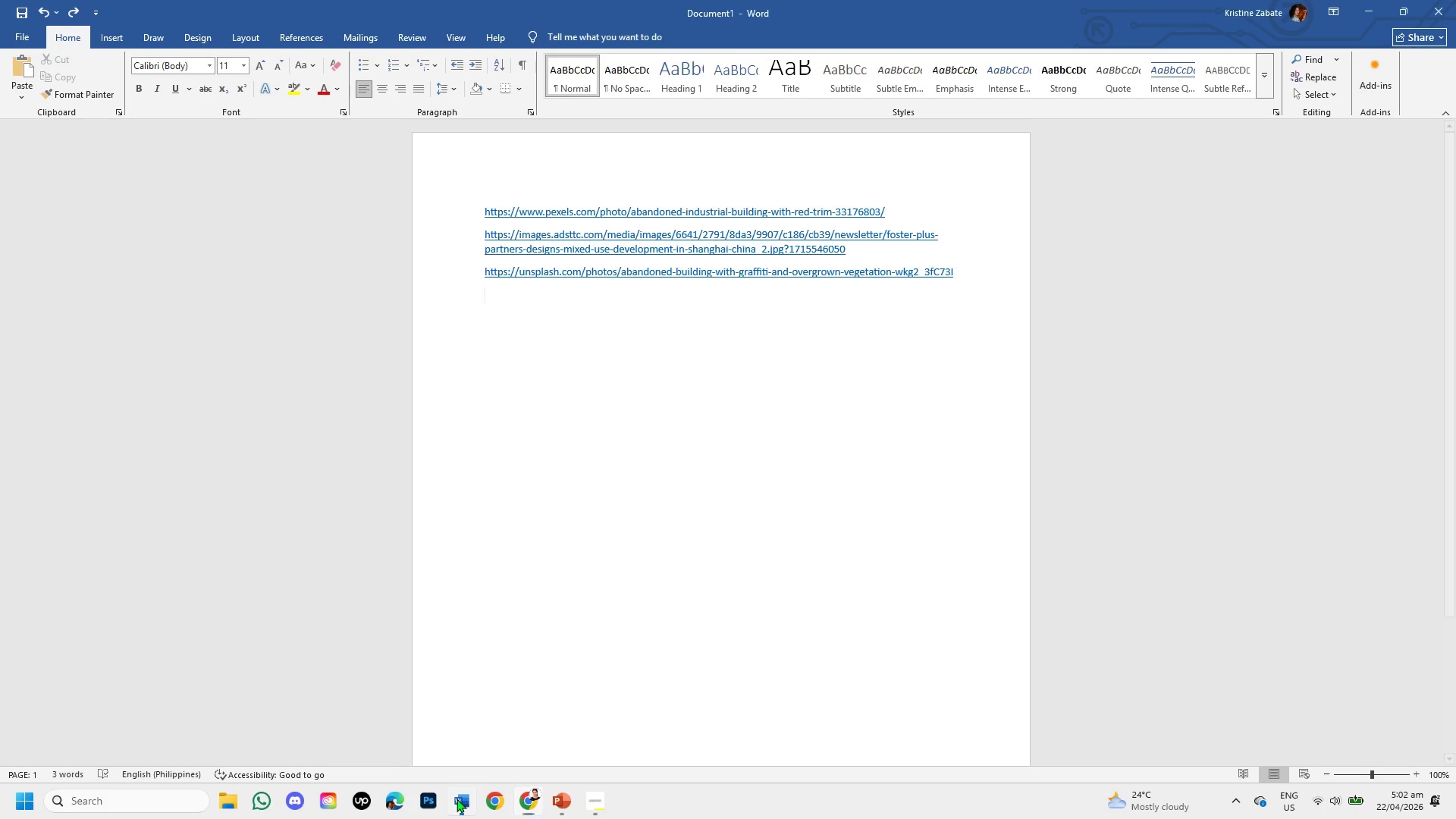 
key(Control+V)
 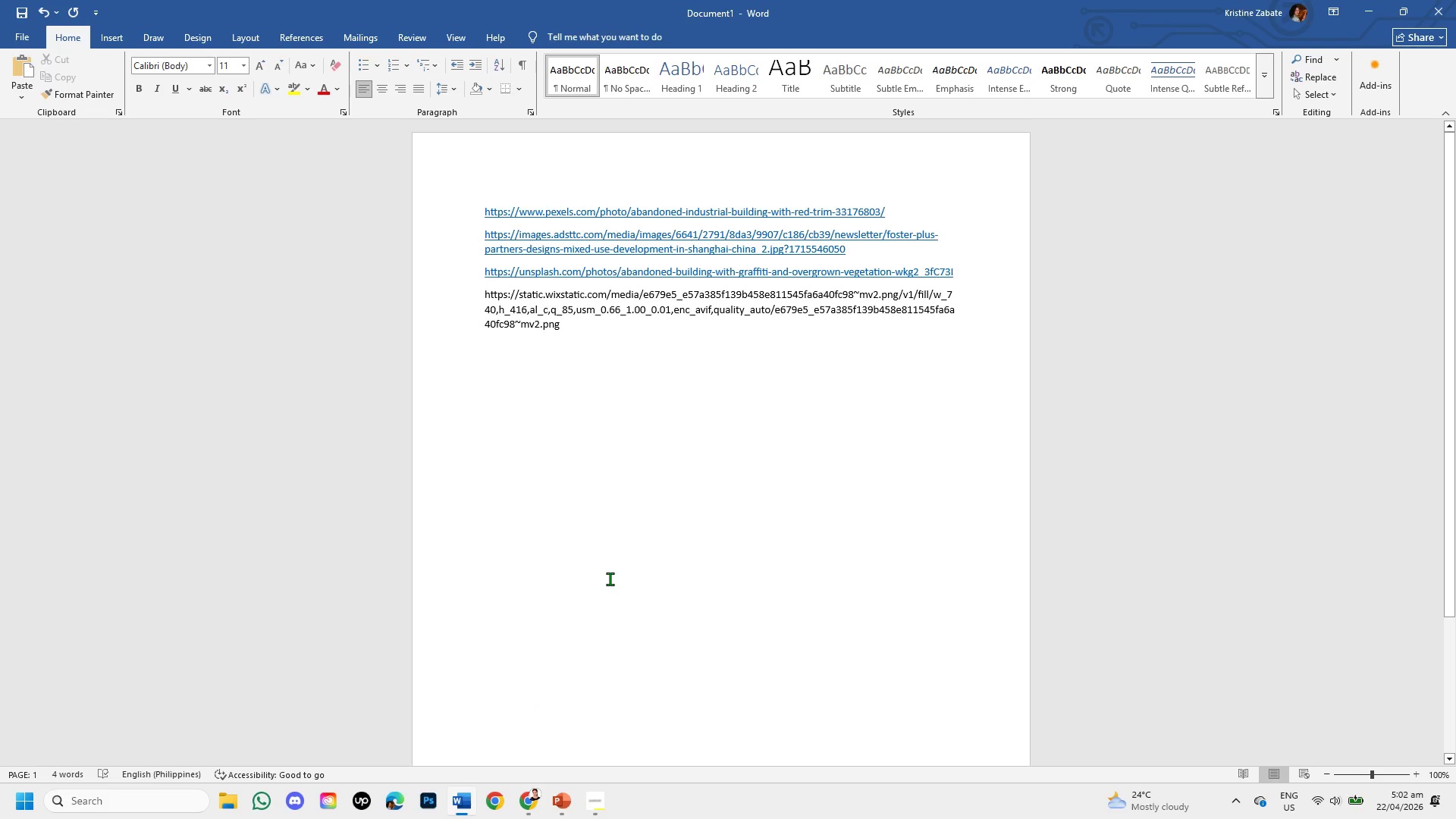 
key(Enter)
 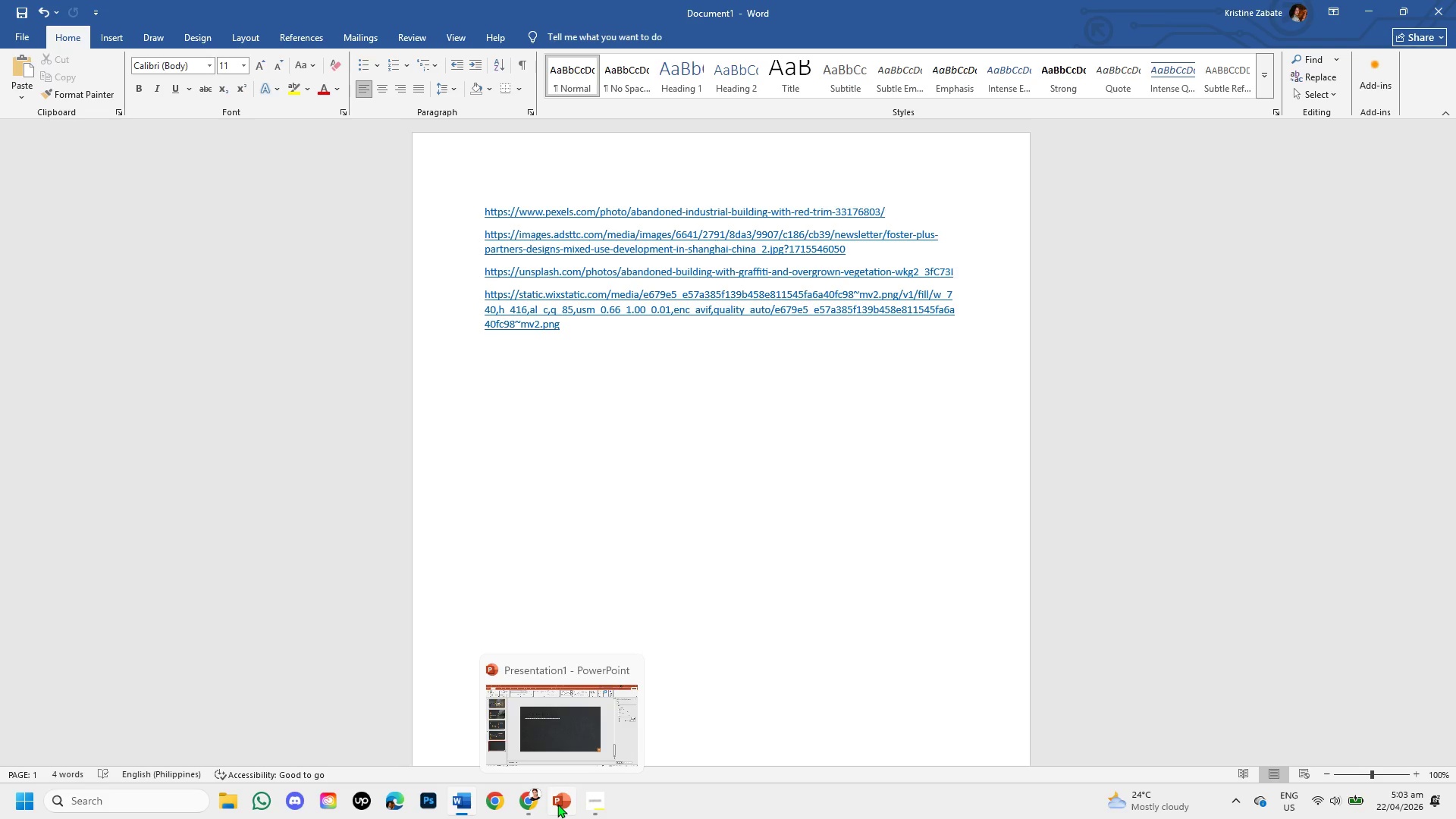 
wait(5.52)
 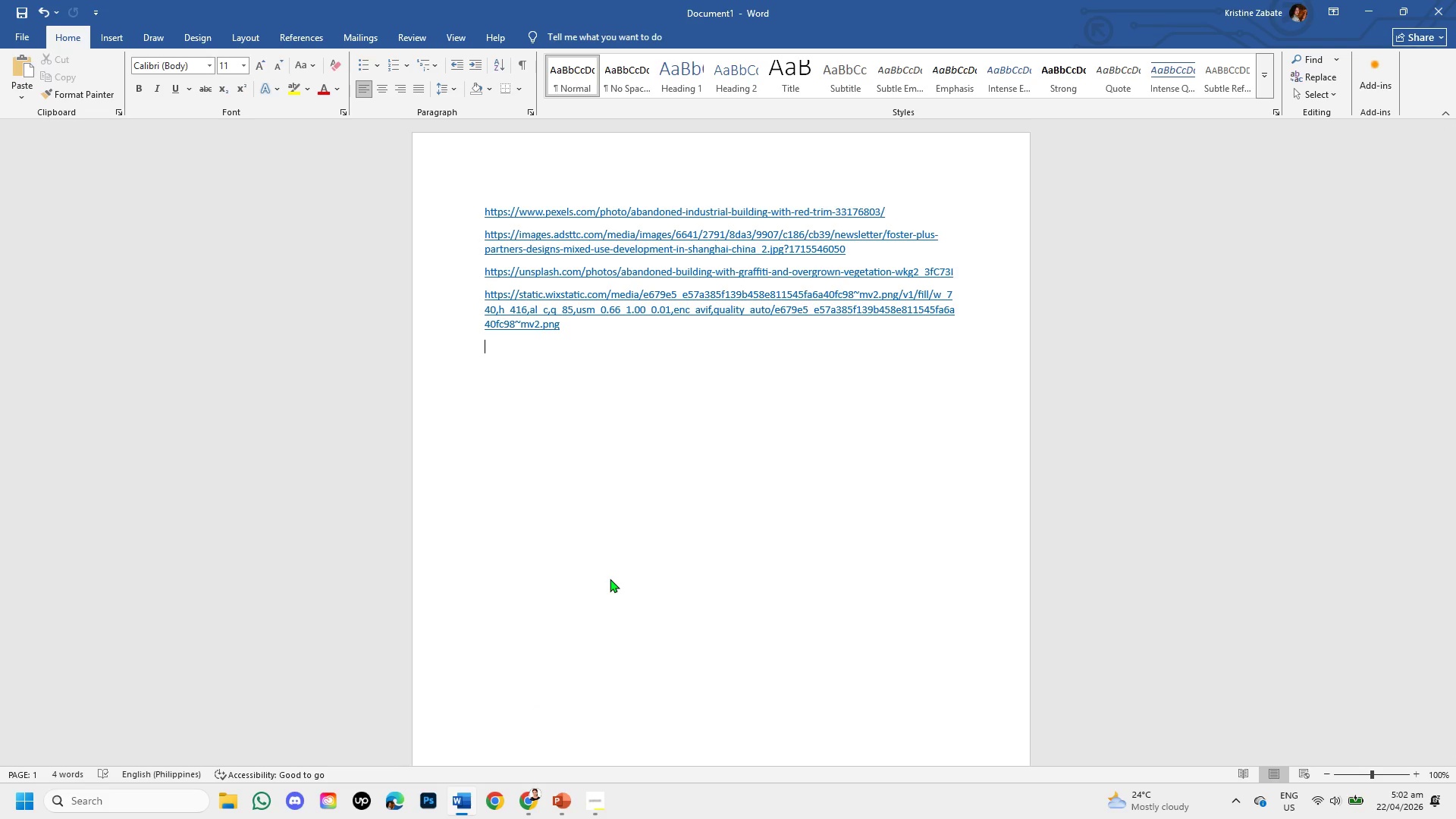 
left_click([544, 317])
 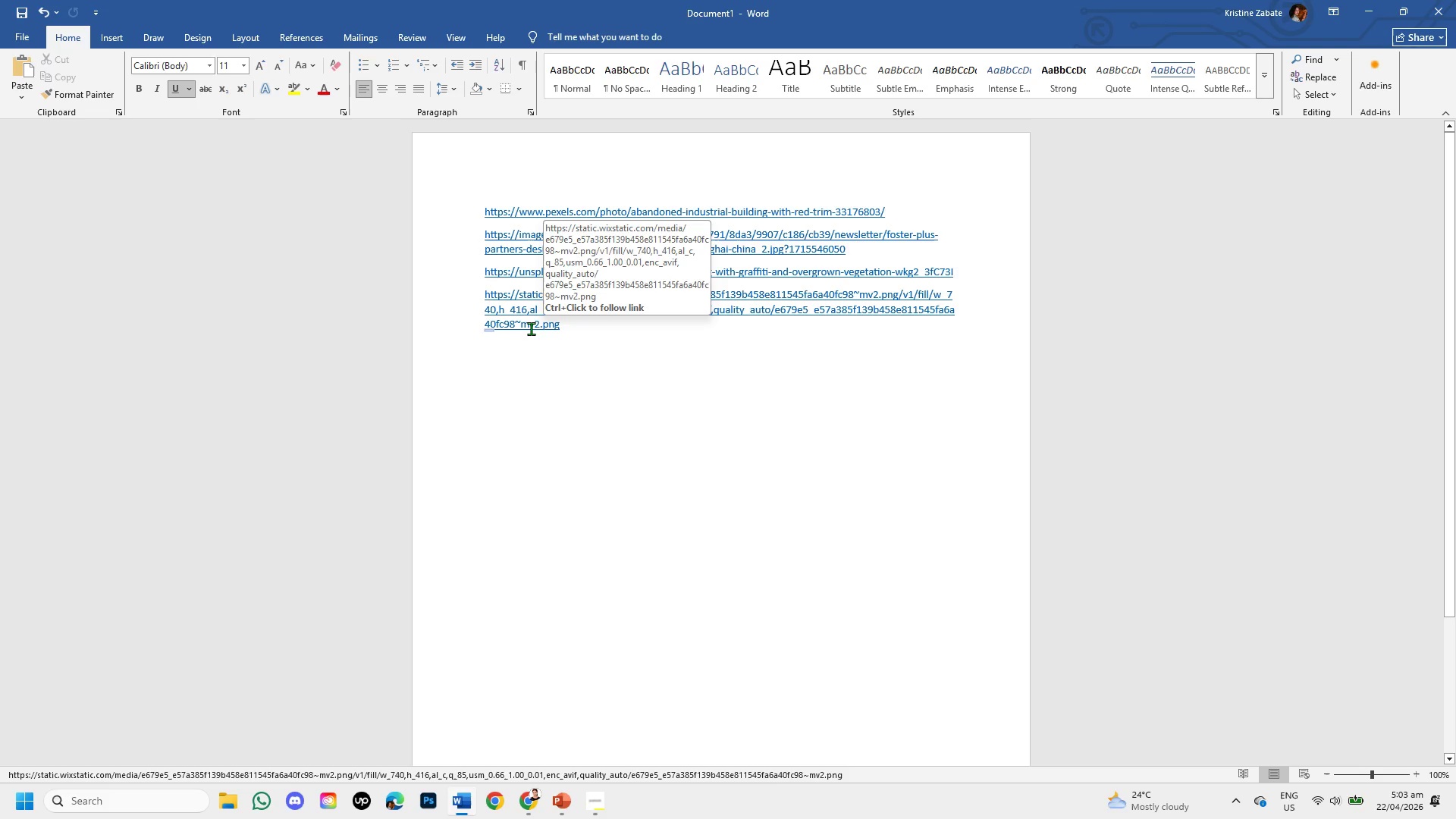 
left_click([531, 328])
 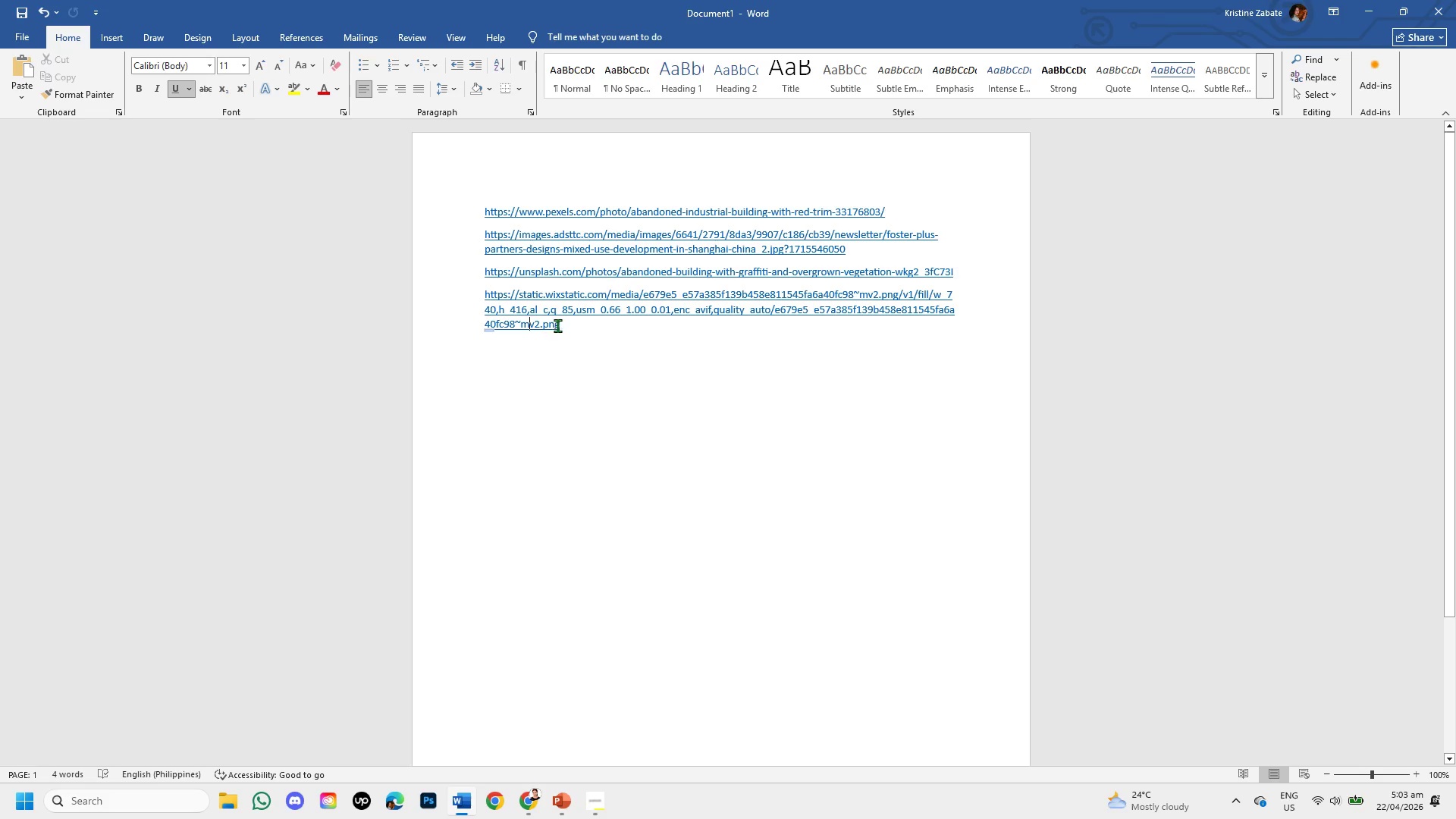 
left_click([557, 325])
 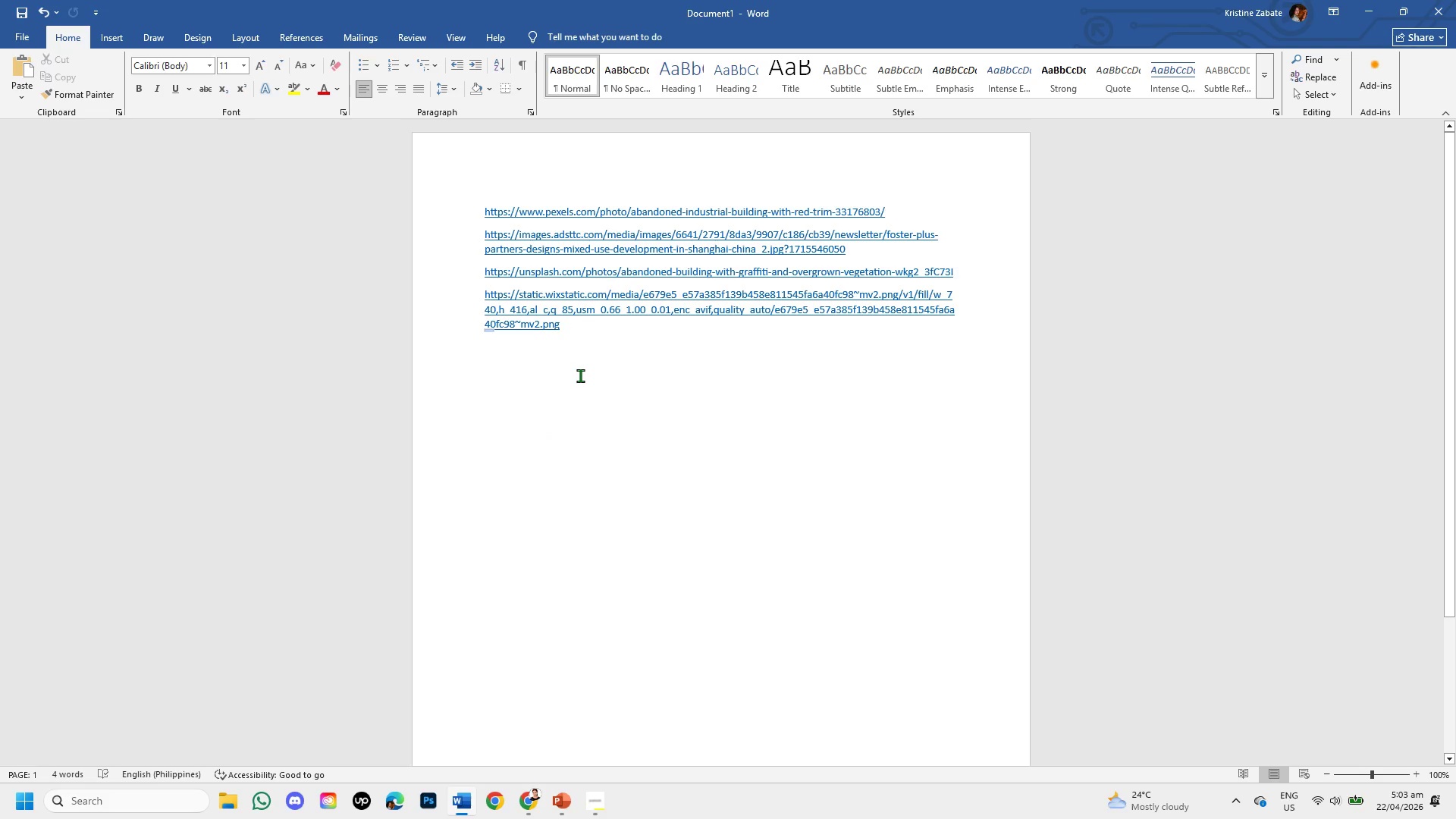 
left_click_drag(start_coordinate=[561, 328], to_coordinate=[463, 299])
 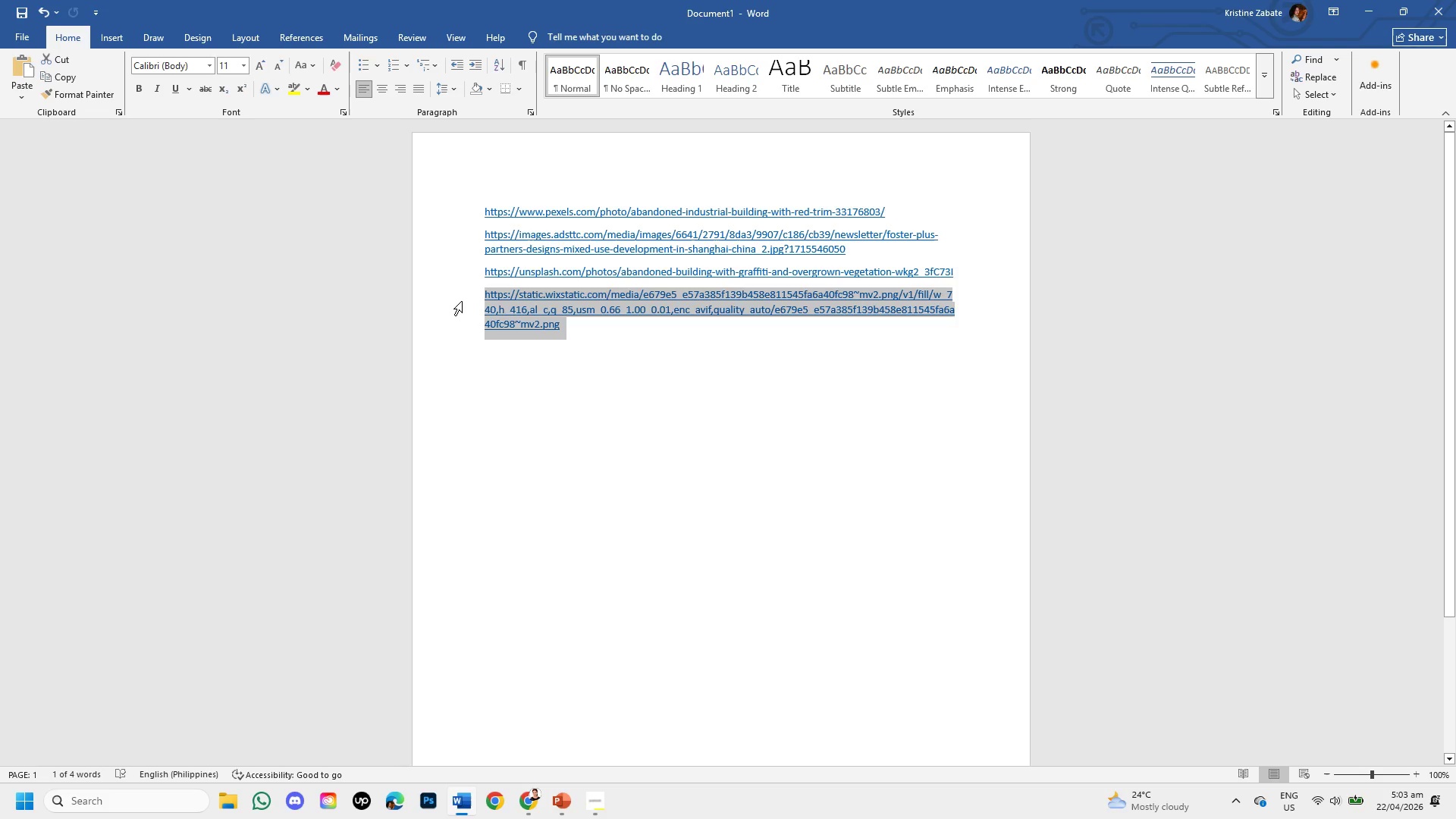 
key(Control+C)
 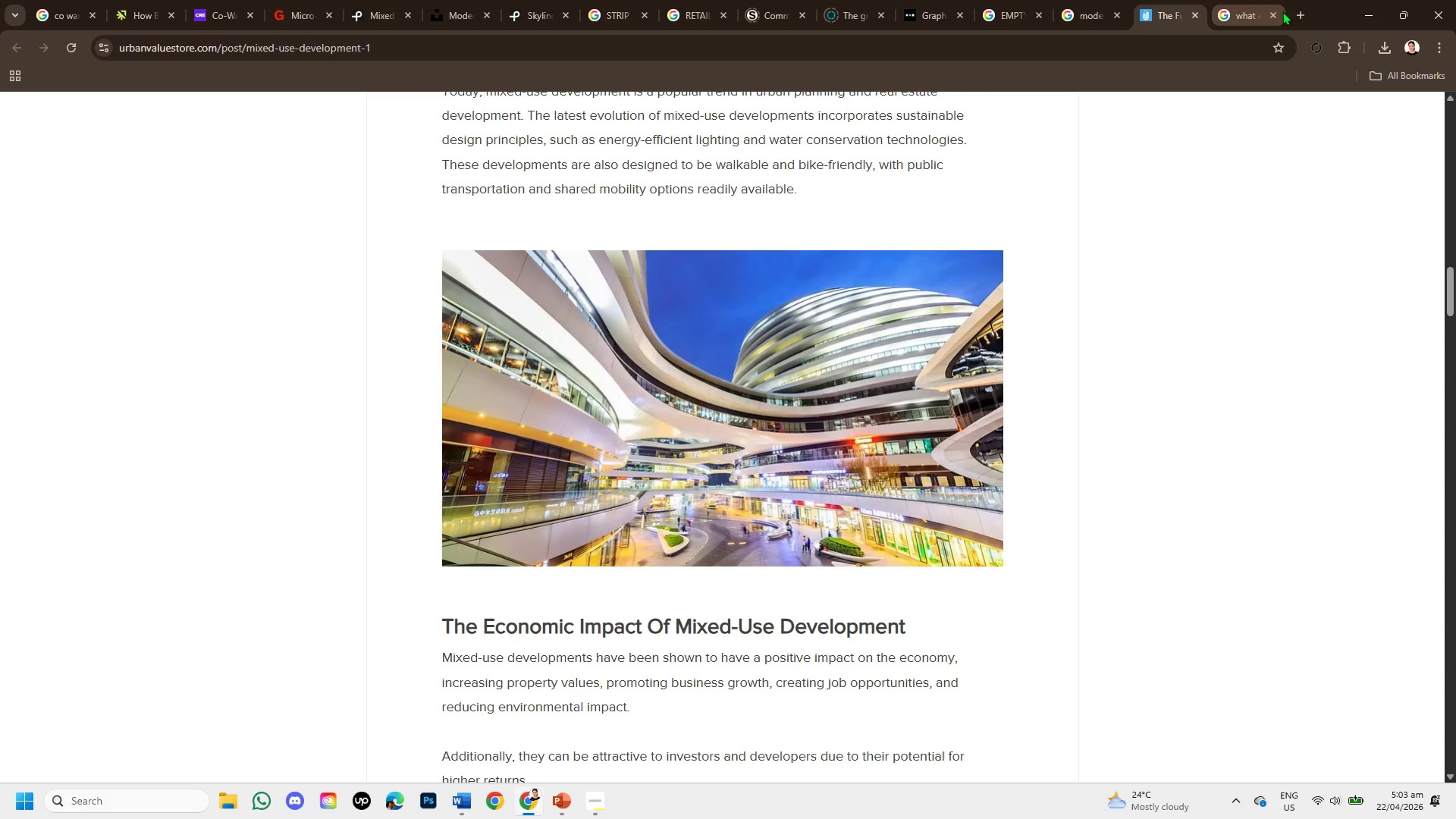 
left_click([1297, 15])
 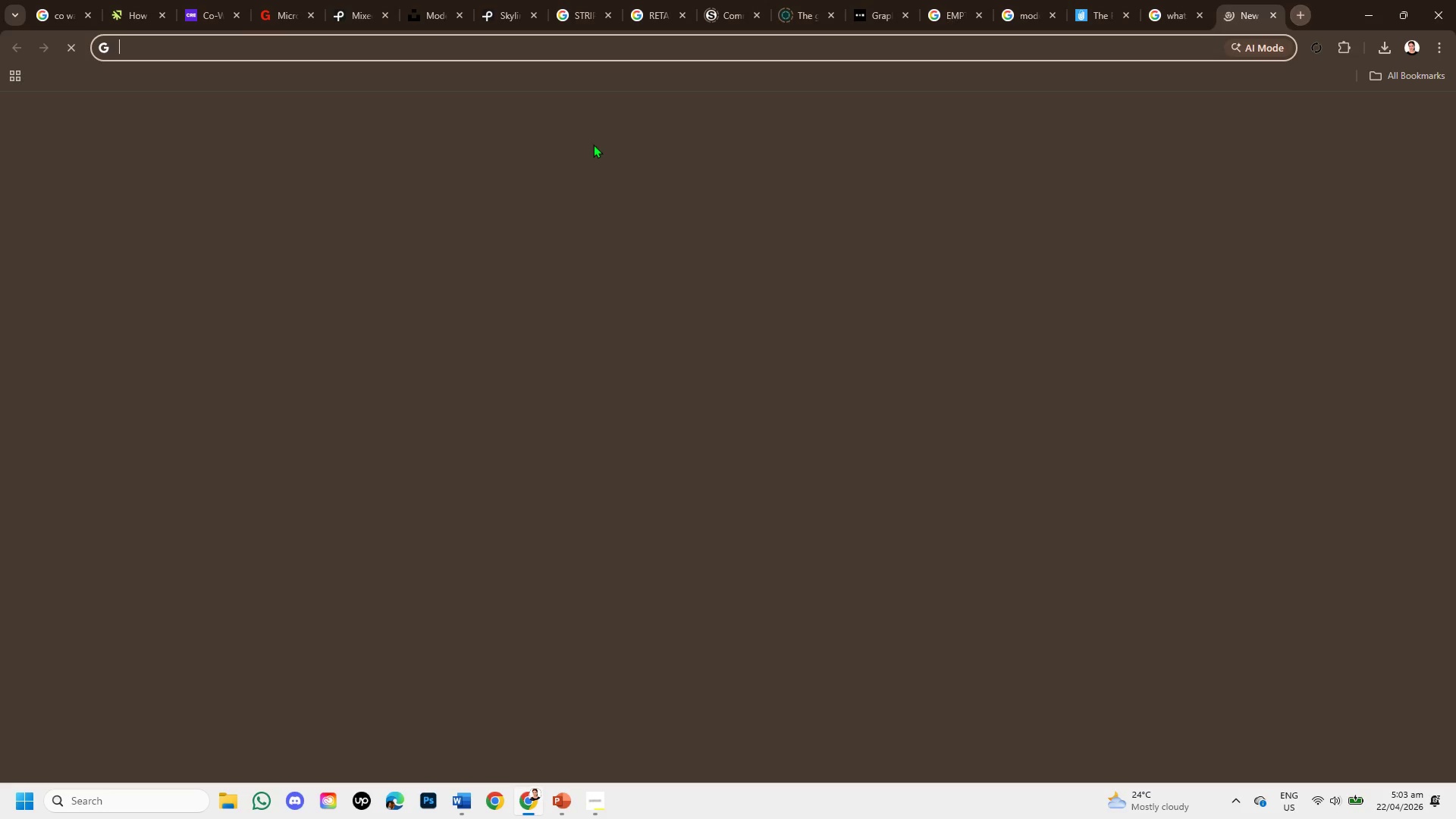 
key(Control+V)
 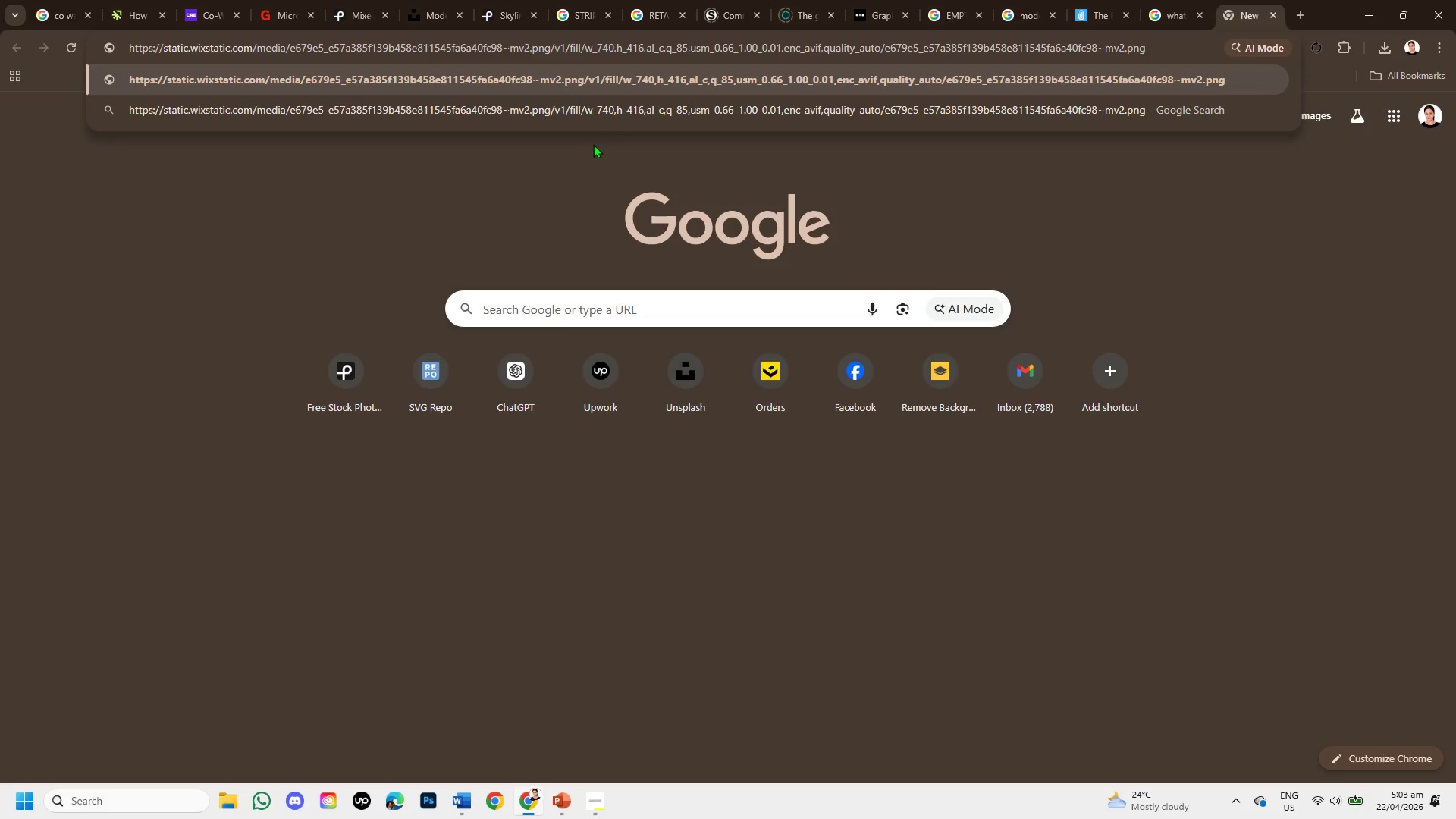 
key(Enter)
 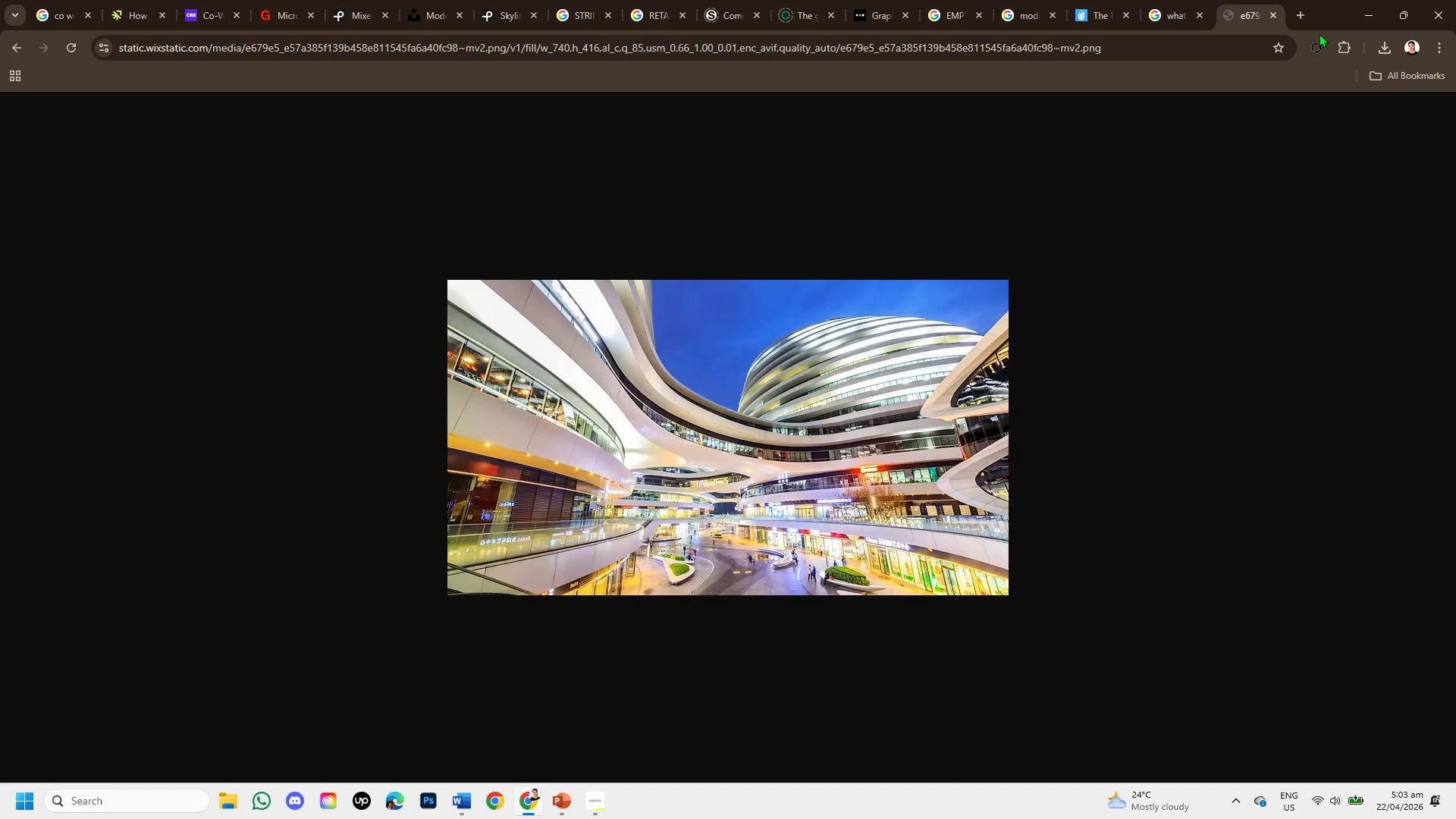 
wait(5.3)
 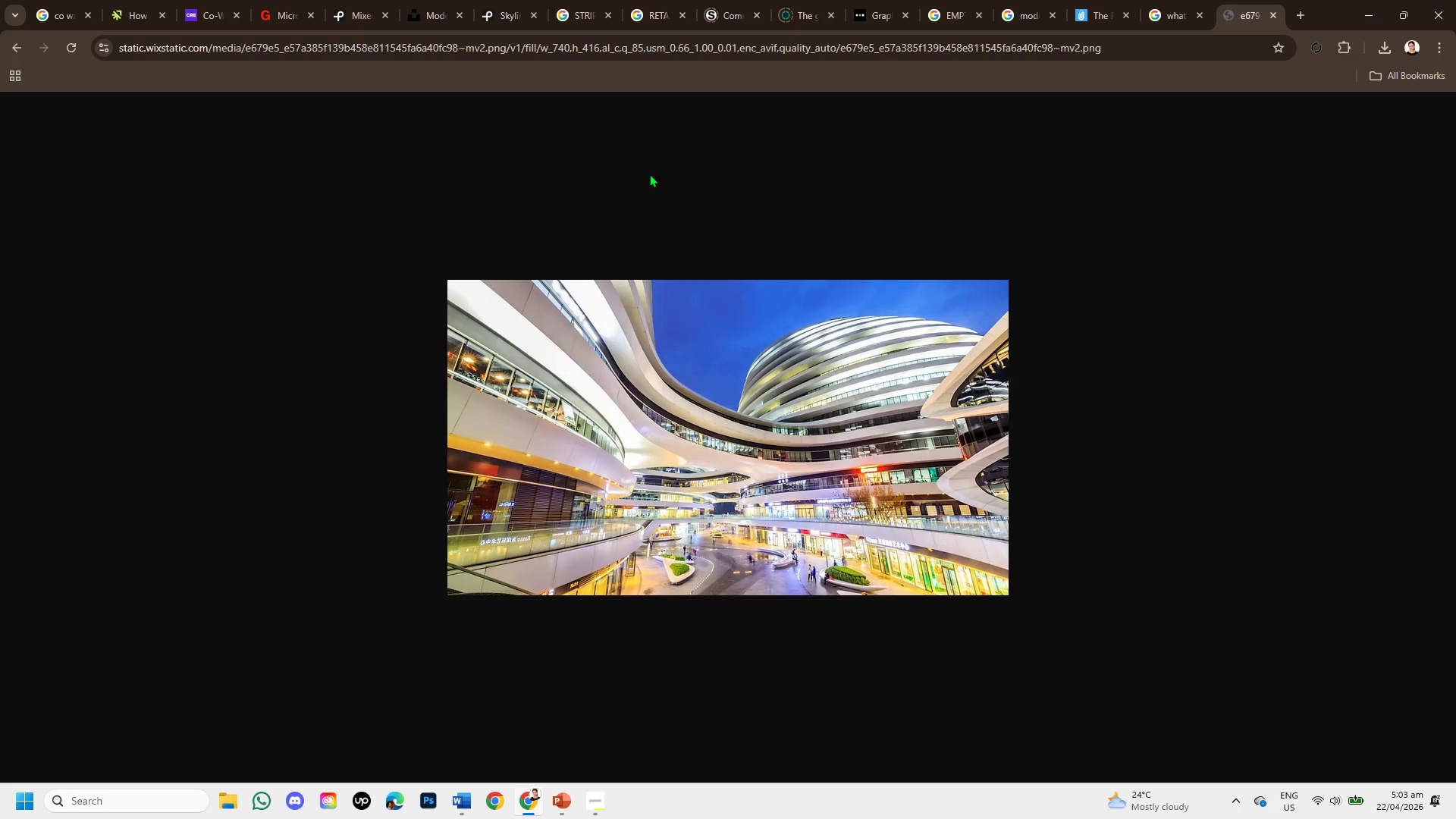 
left_click([1274, 12])
 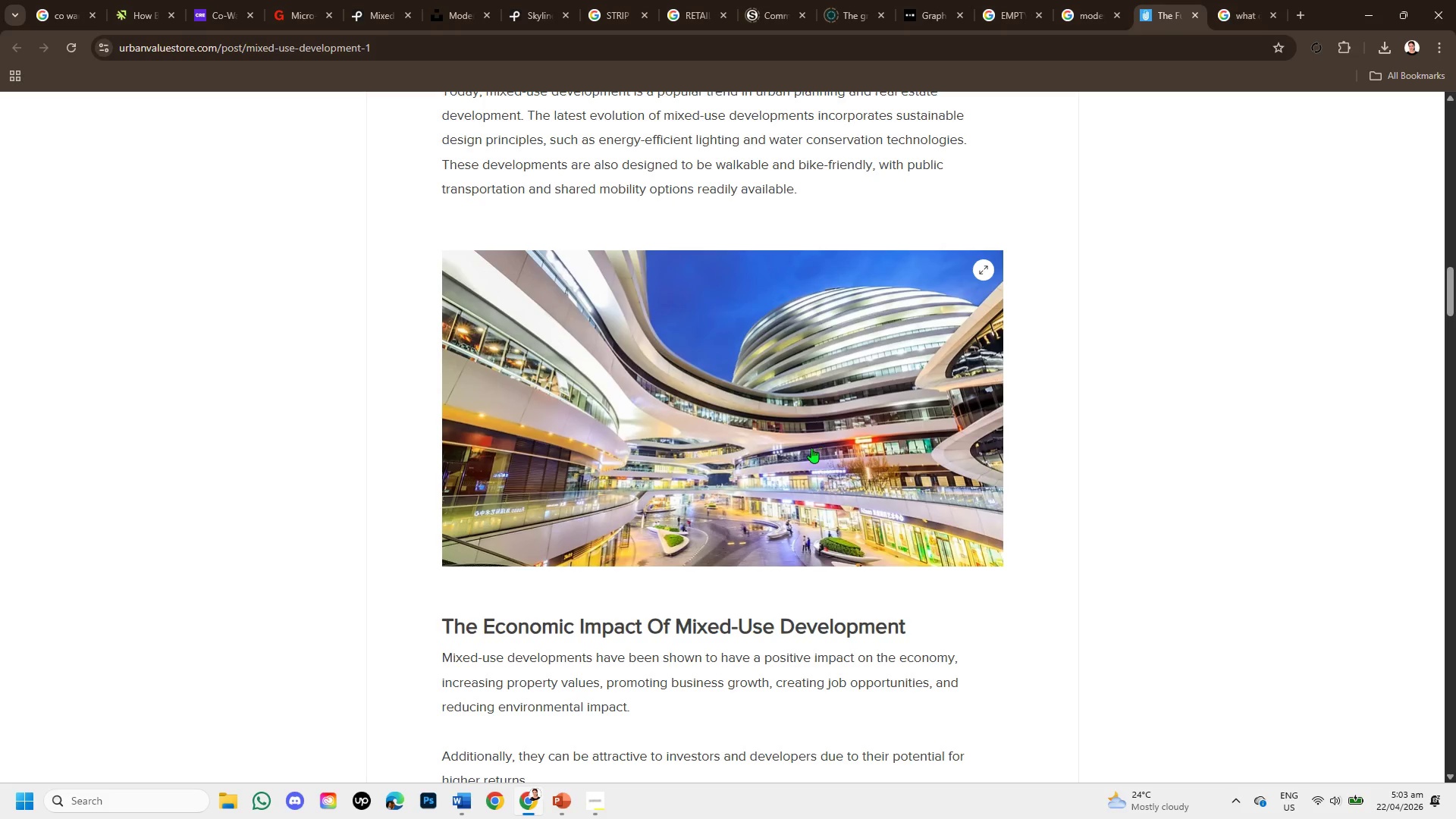 
right_click([811, 447])
 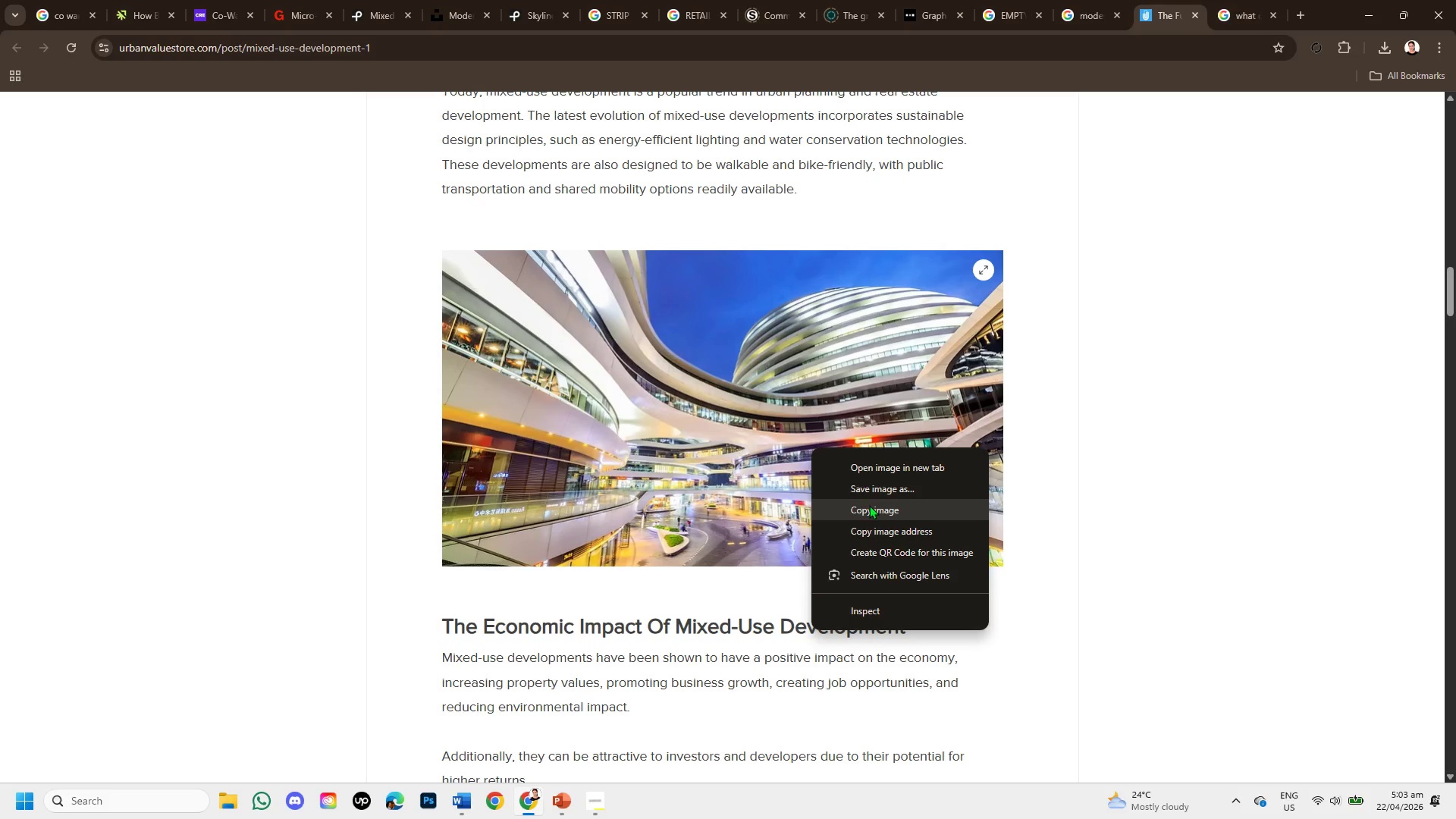 
left_click([869, 505])
 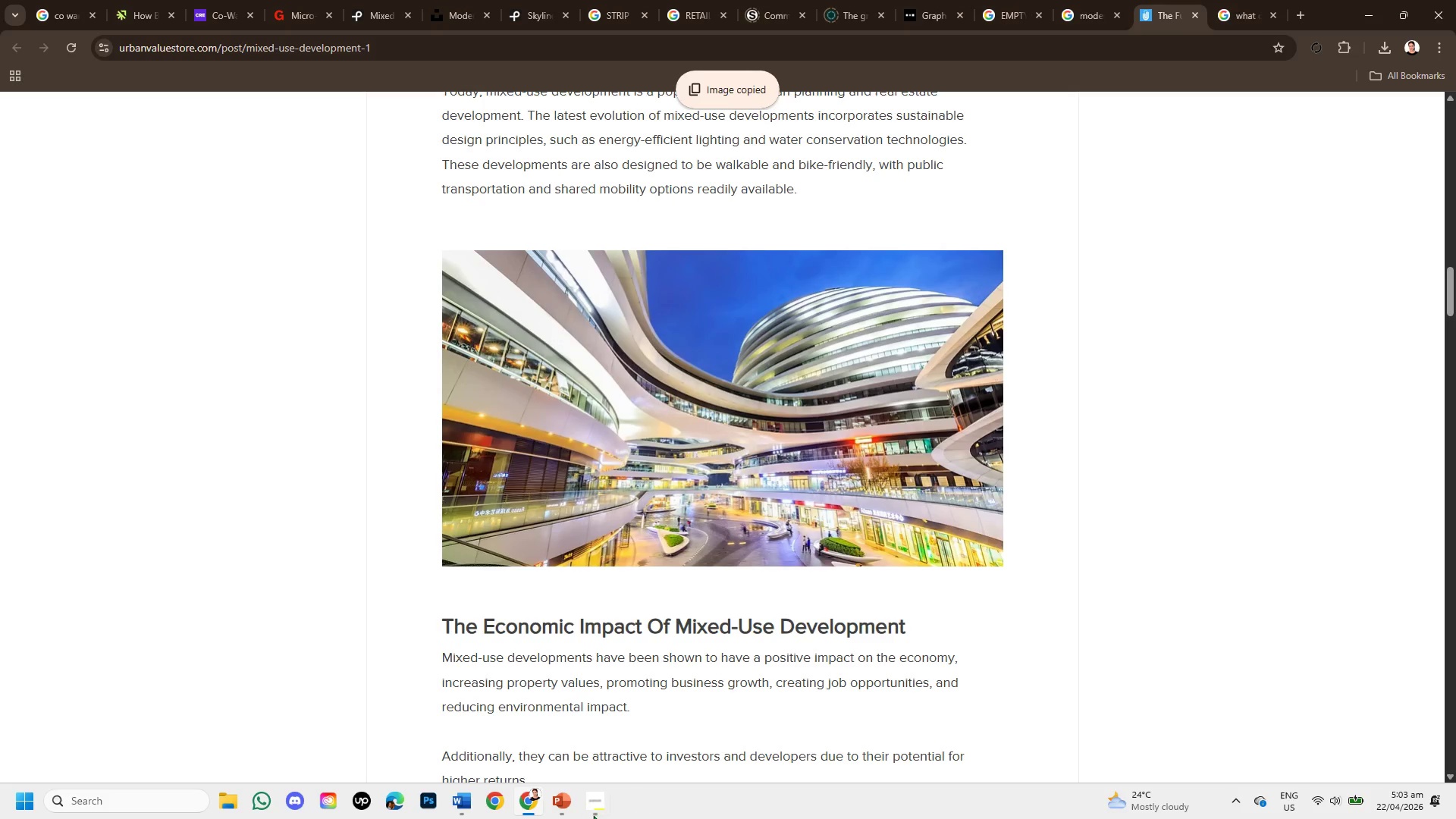 
left_click([564, 805])
 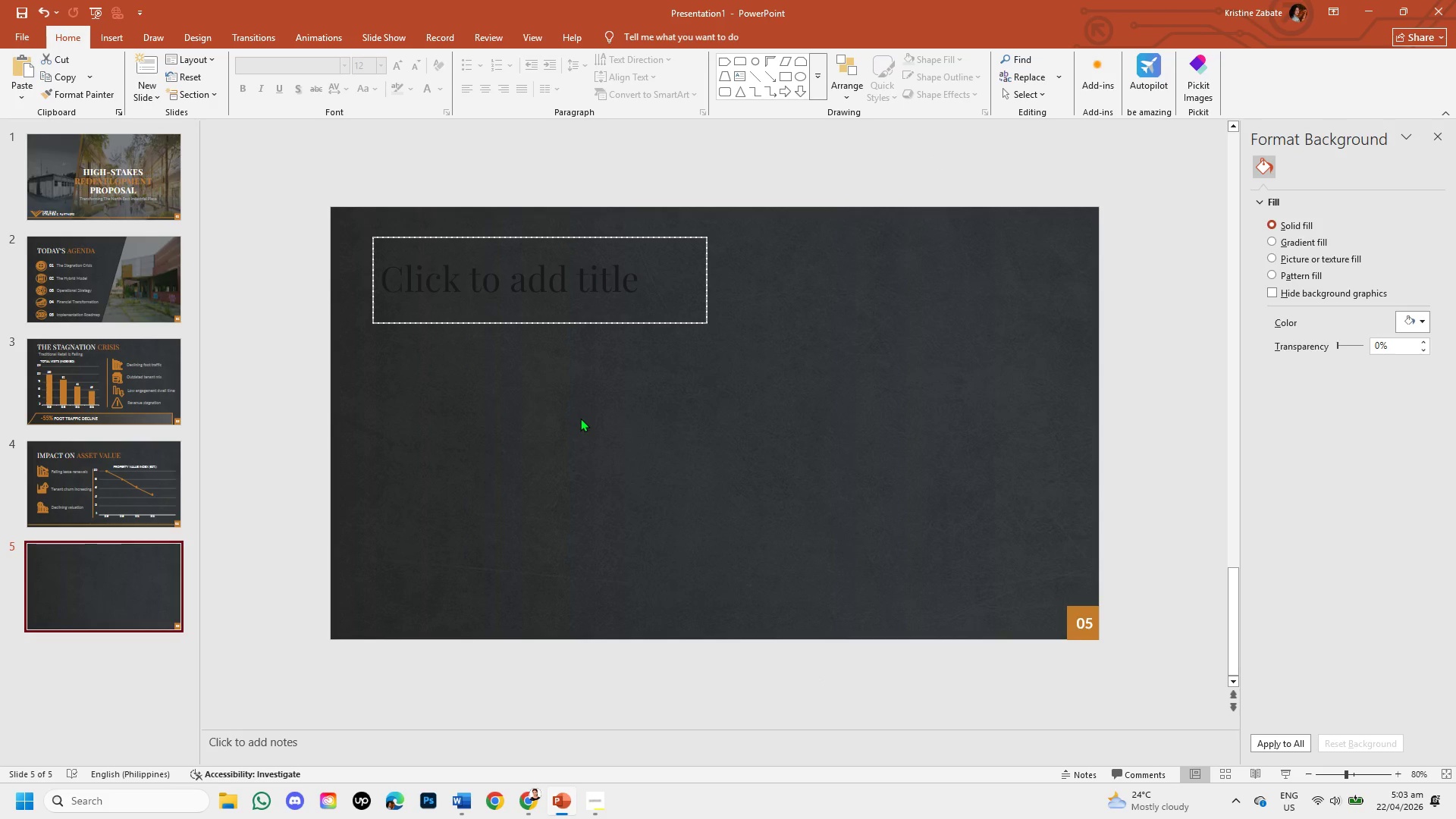 
key(Control+V)
 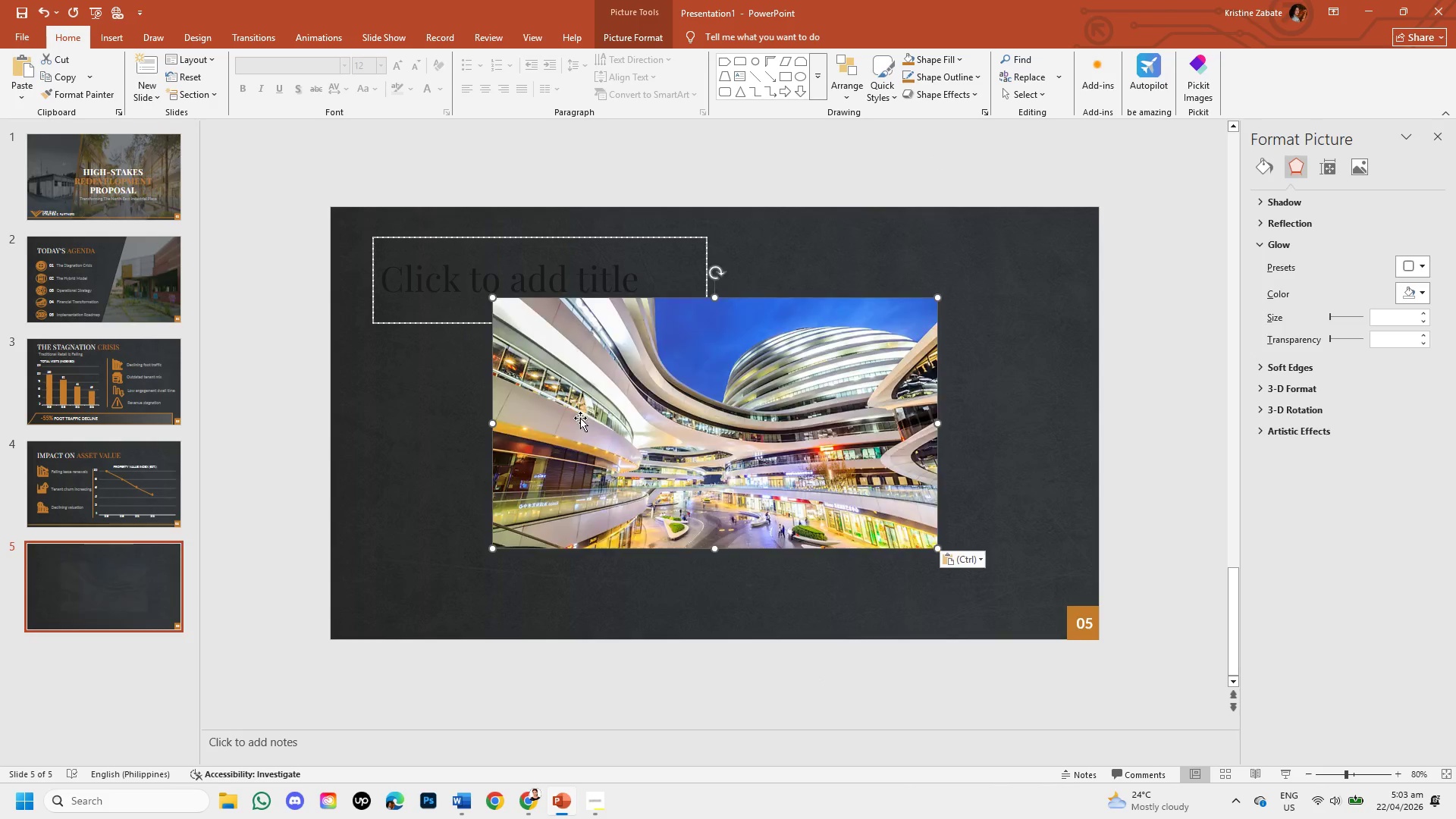 
left_click_drag(start_coordinate=[660, 428], to_coordinate=[499, 339])
 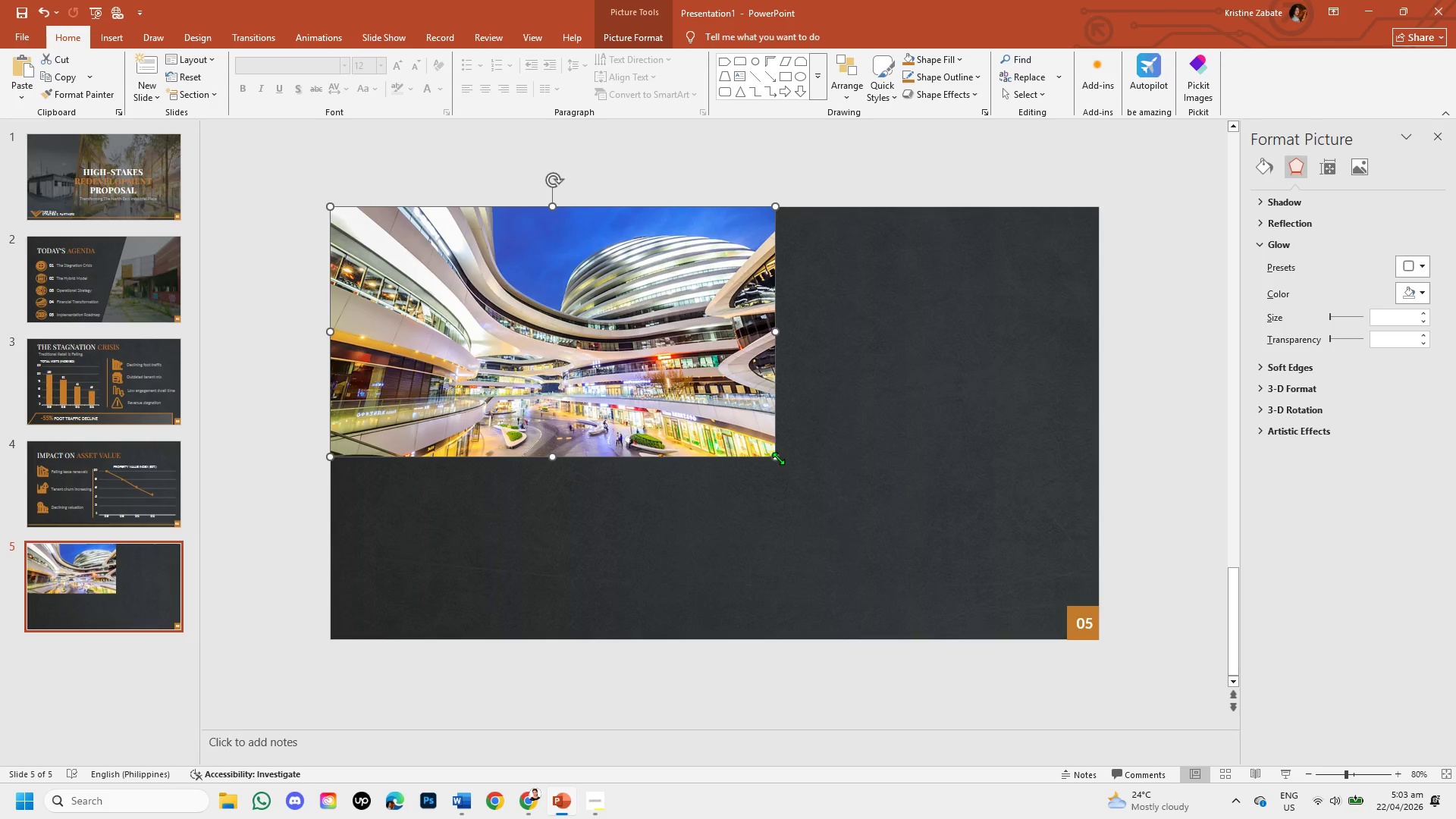 
left_click_drag(start_coordinate=[778, 458], to_coordinate=[1100, 586])
 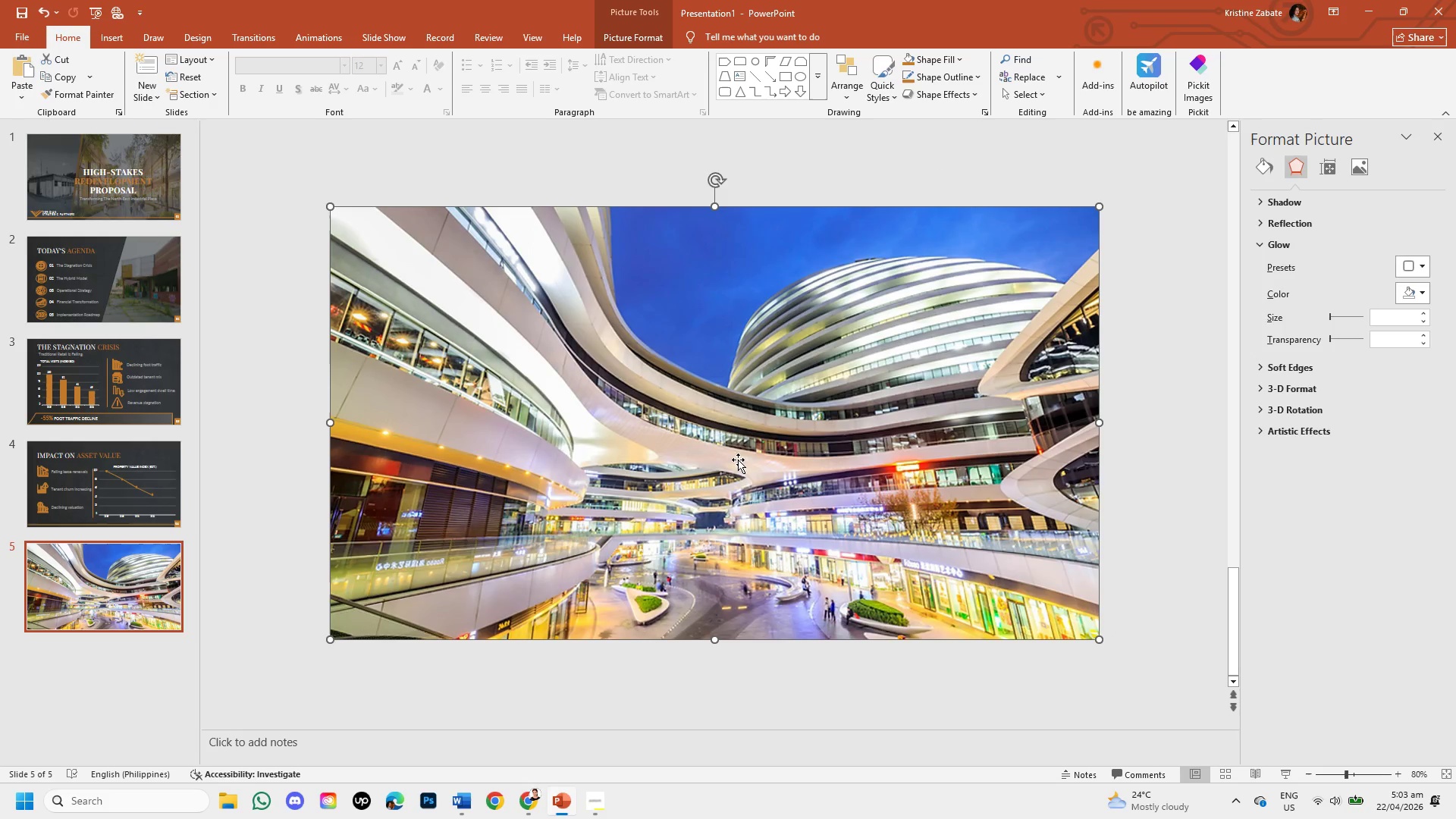 
right_click([736, 430])
 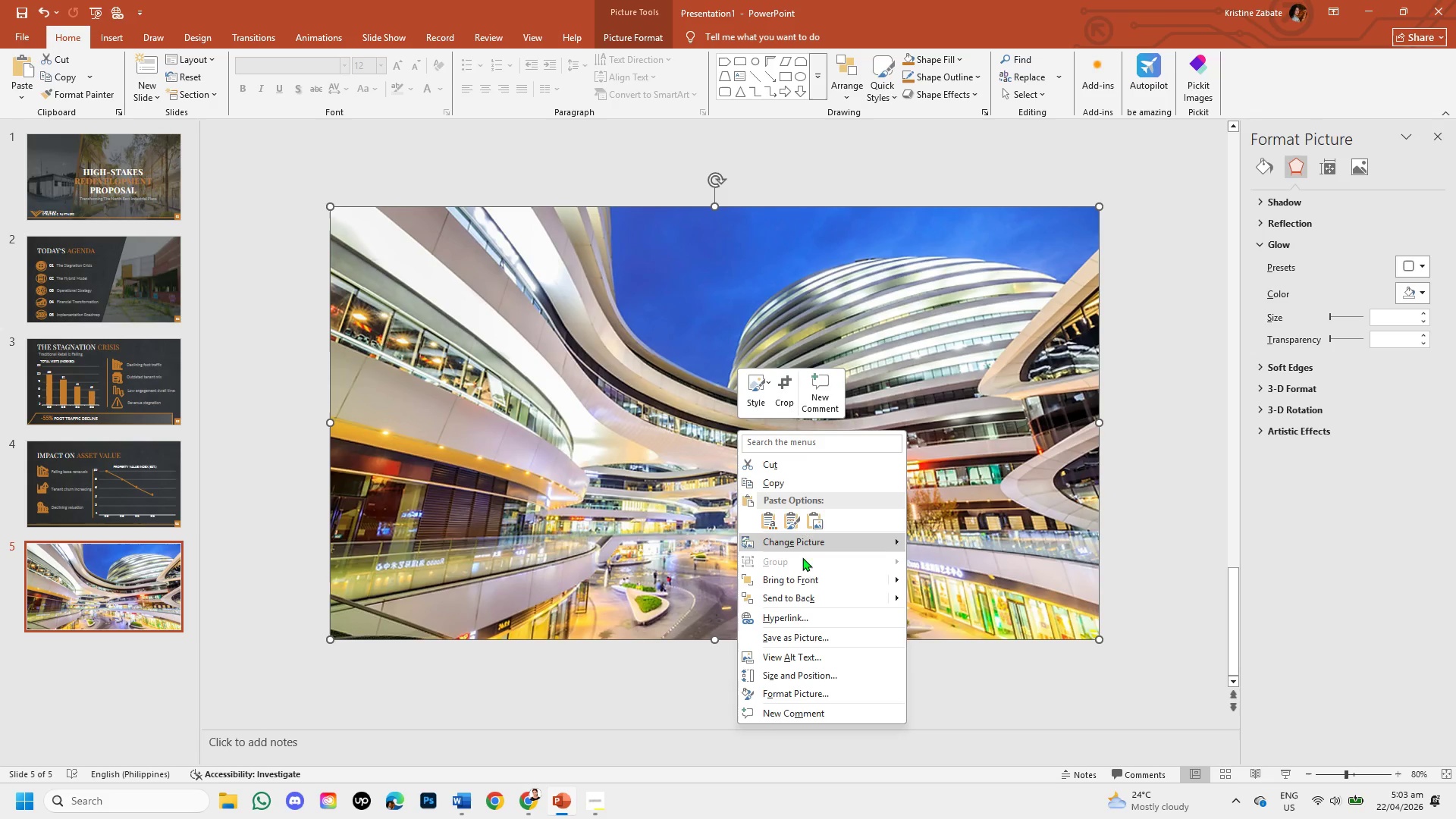 
left_click([811, 598])
 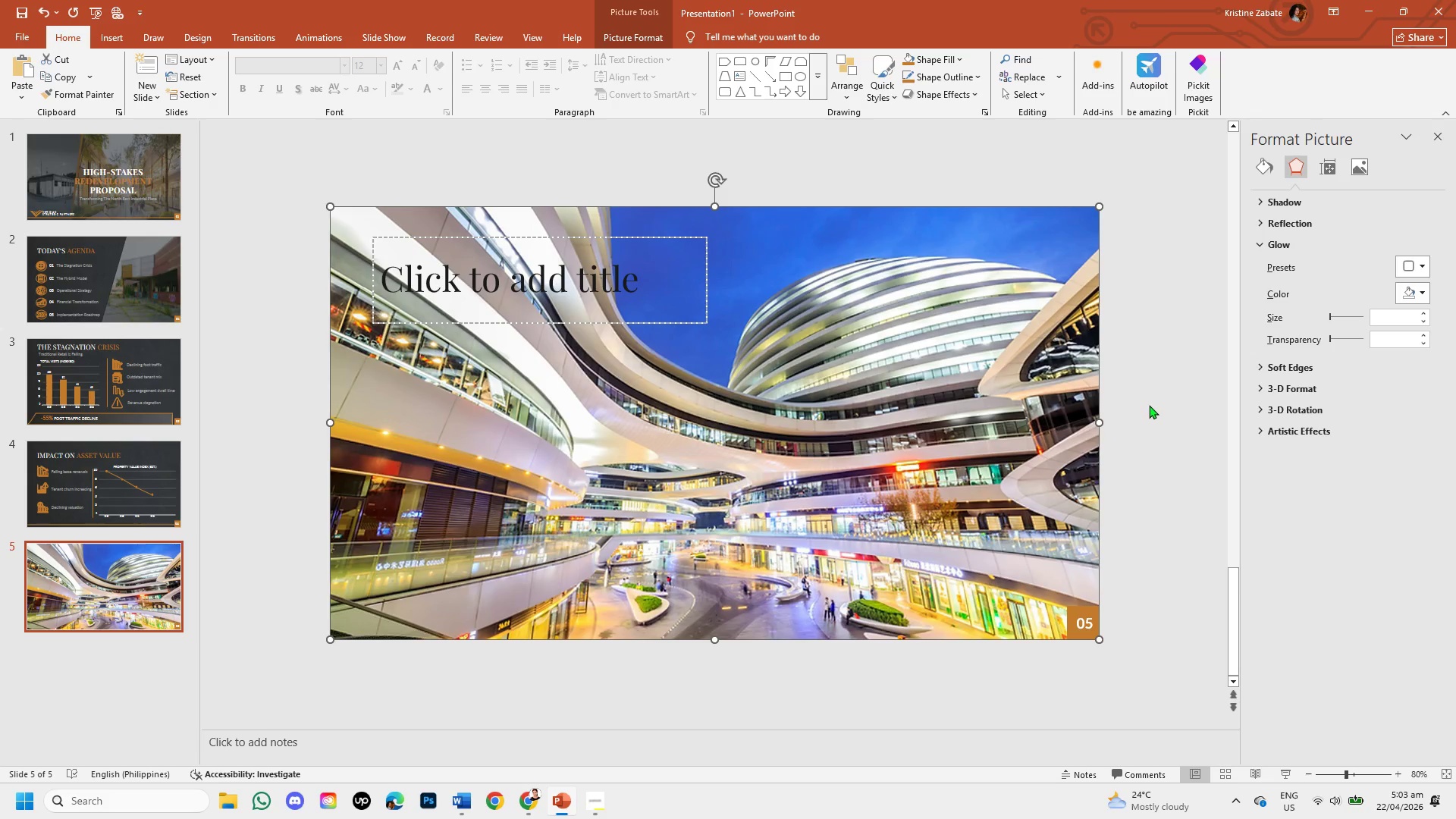 
wait(9.73)
 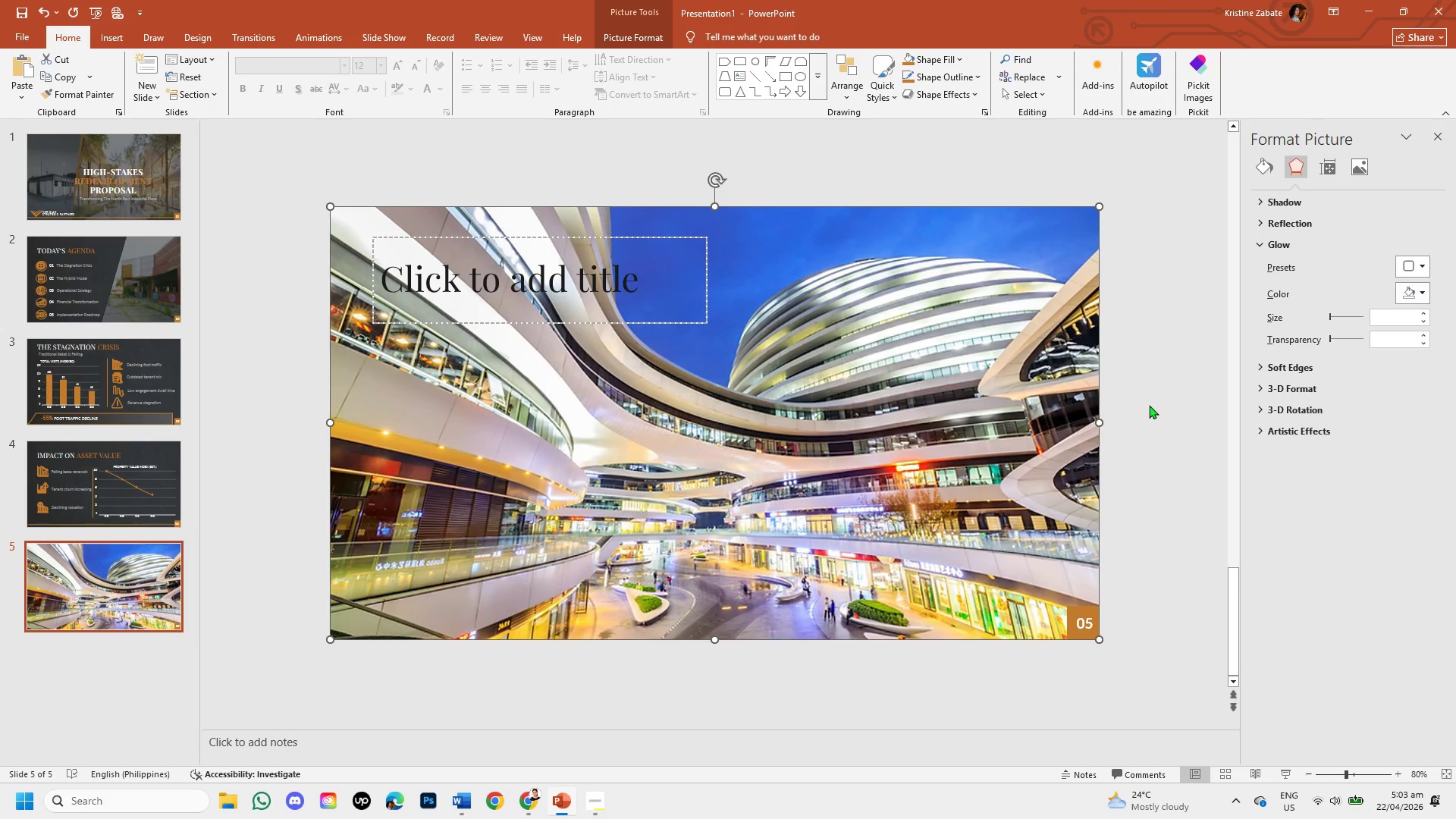 
left_click([105, 161])
 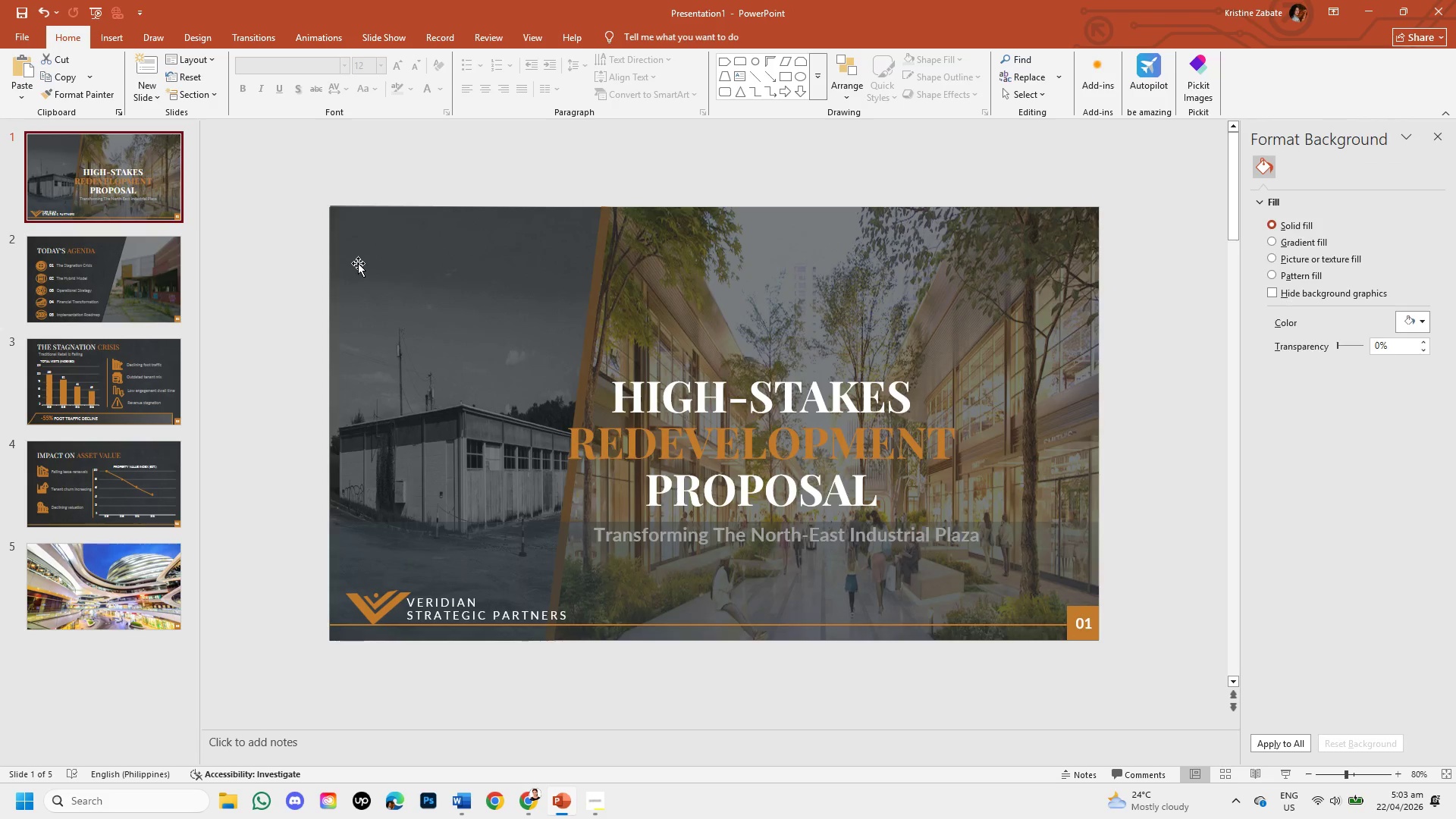 
left_click([358, 263])
 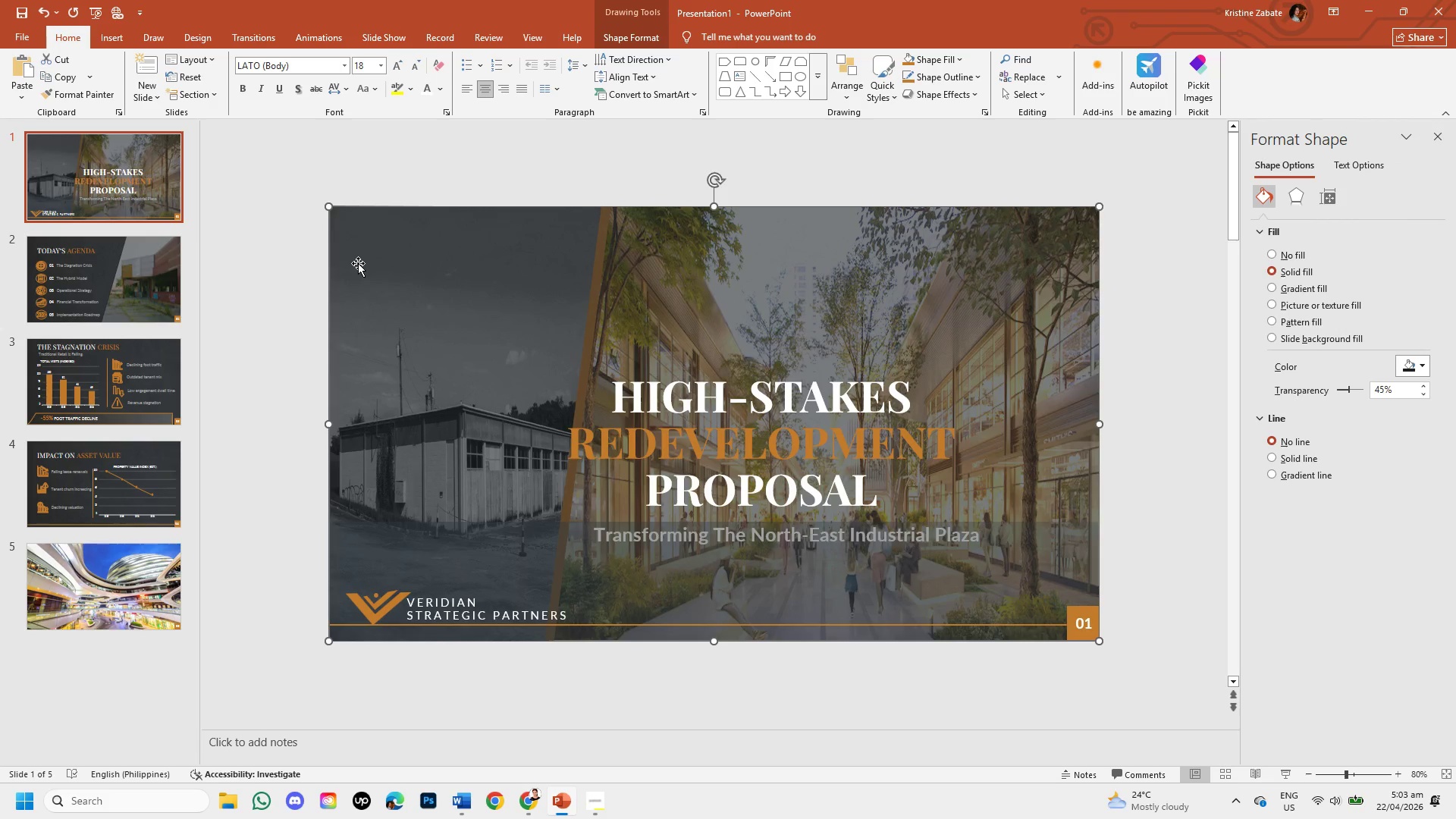 
key(Control+C)
 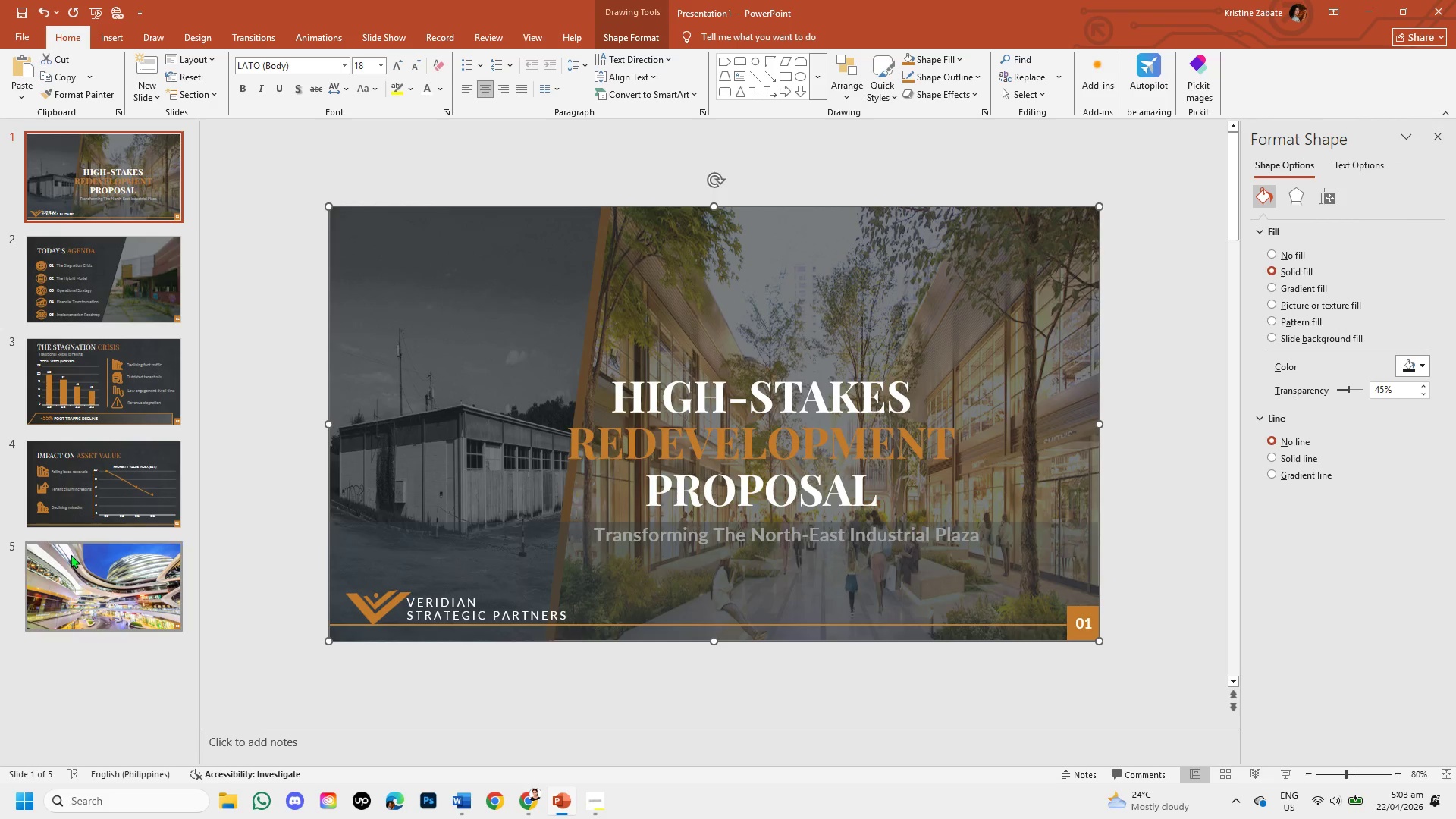 
left_click([70, 556])
 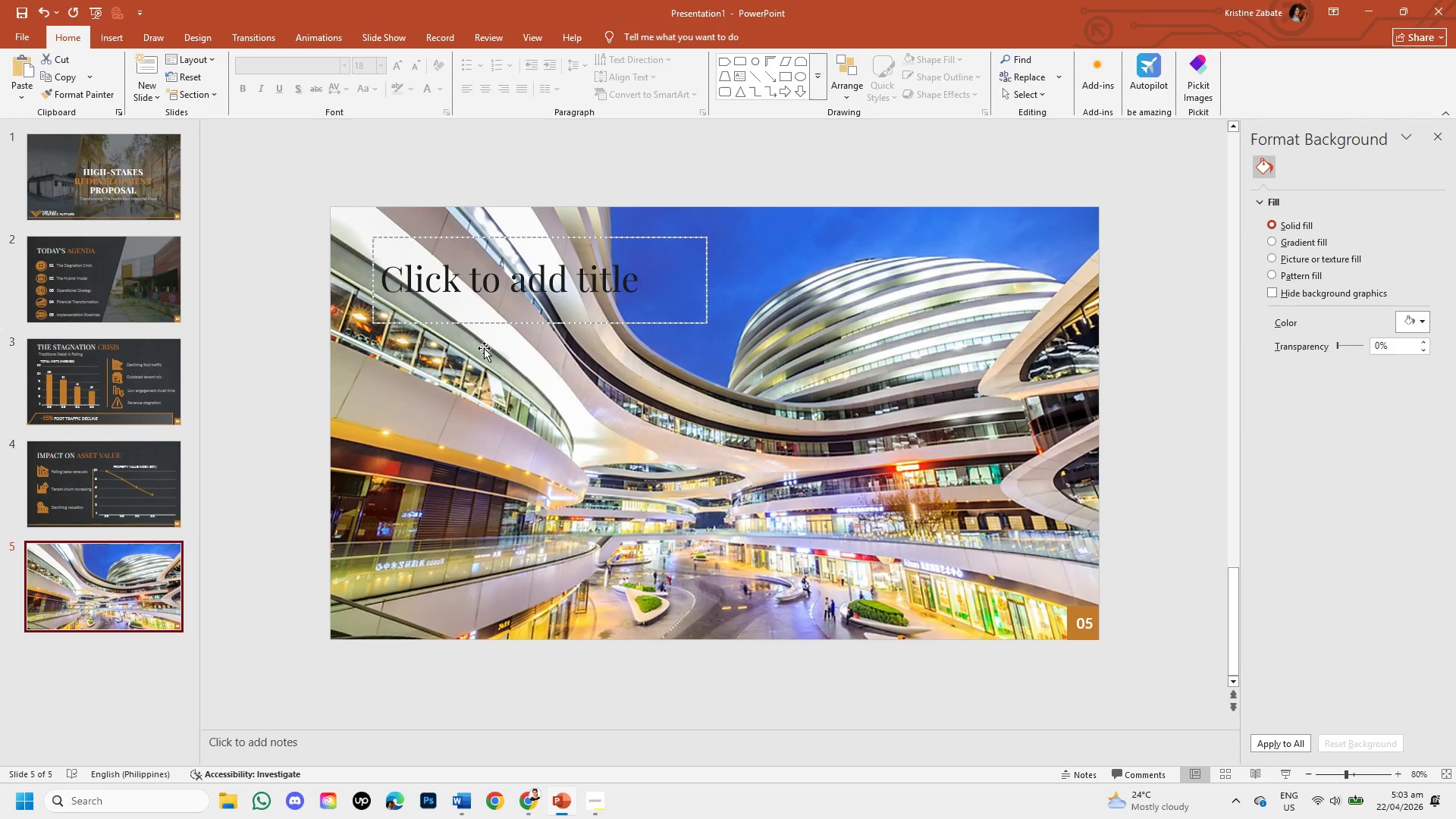 
key(Control+V)
 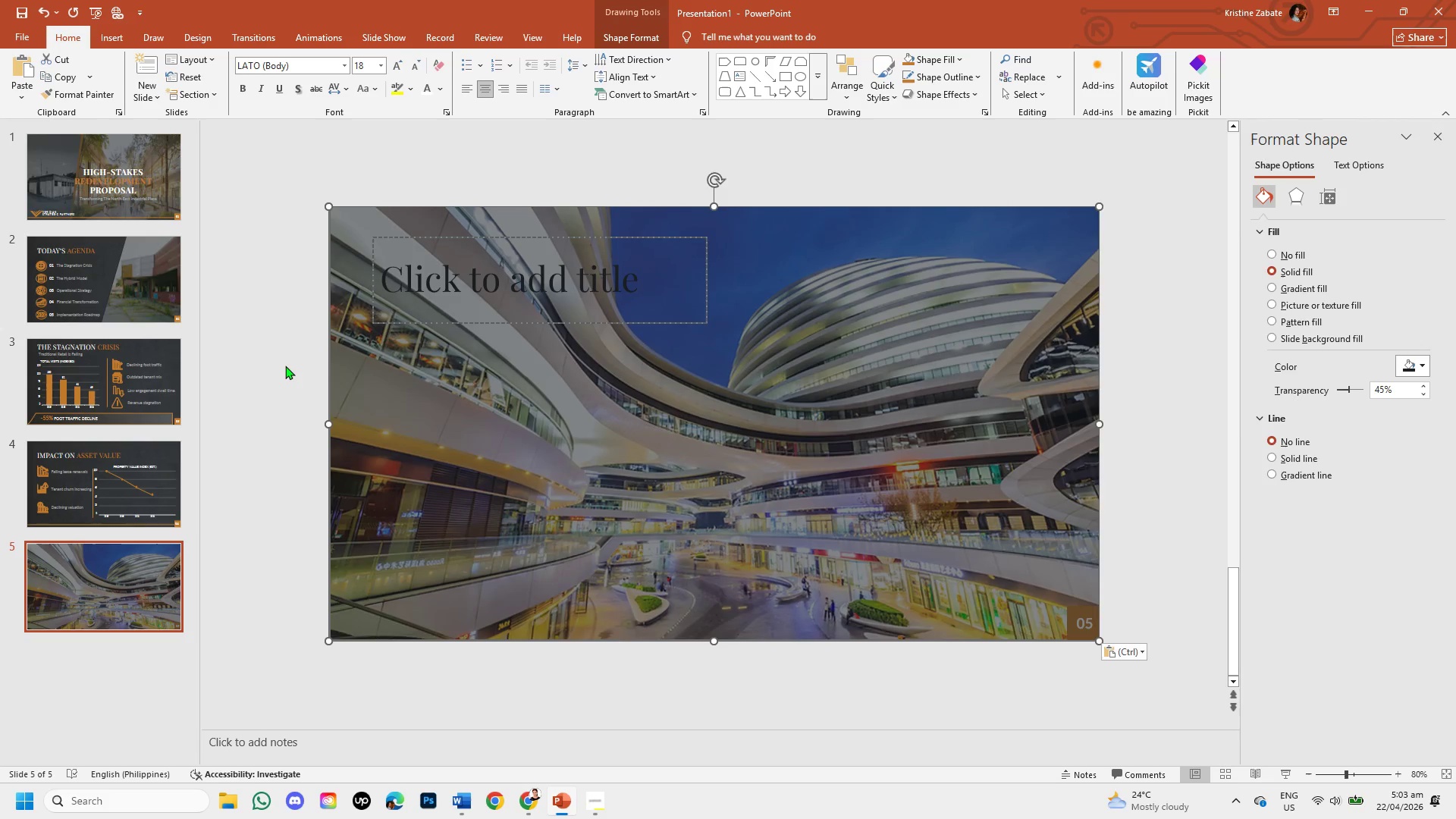 
left_click([280, 367])
 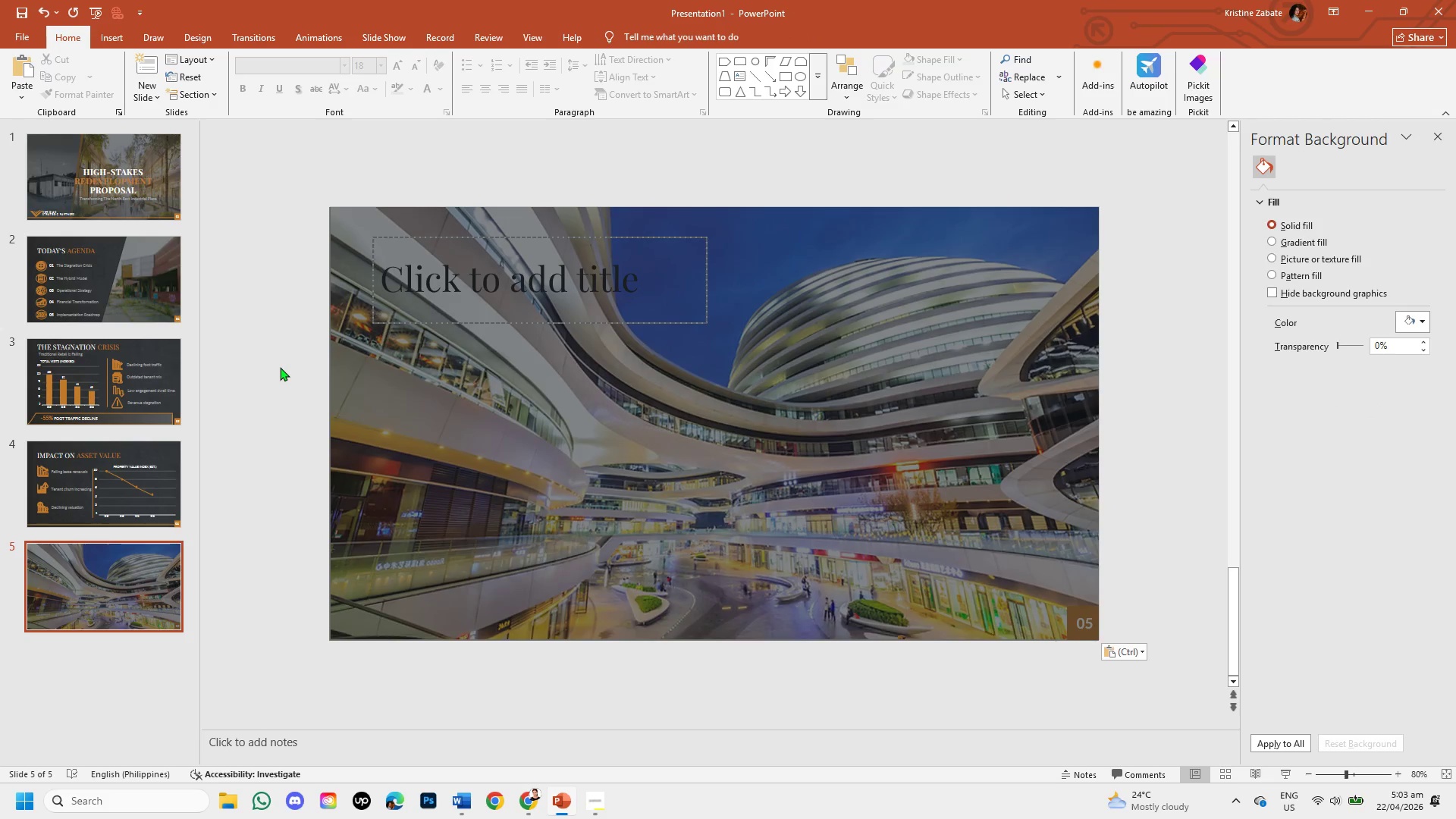 
left_click([530, 326])
 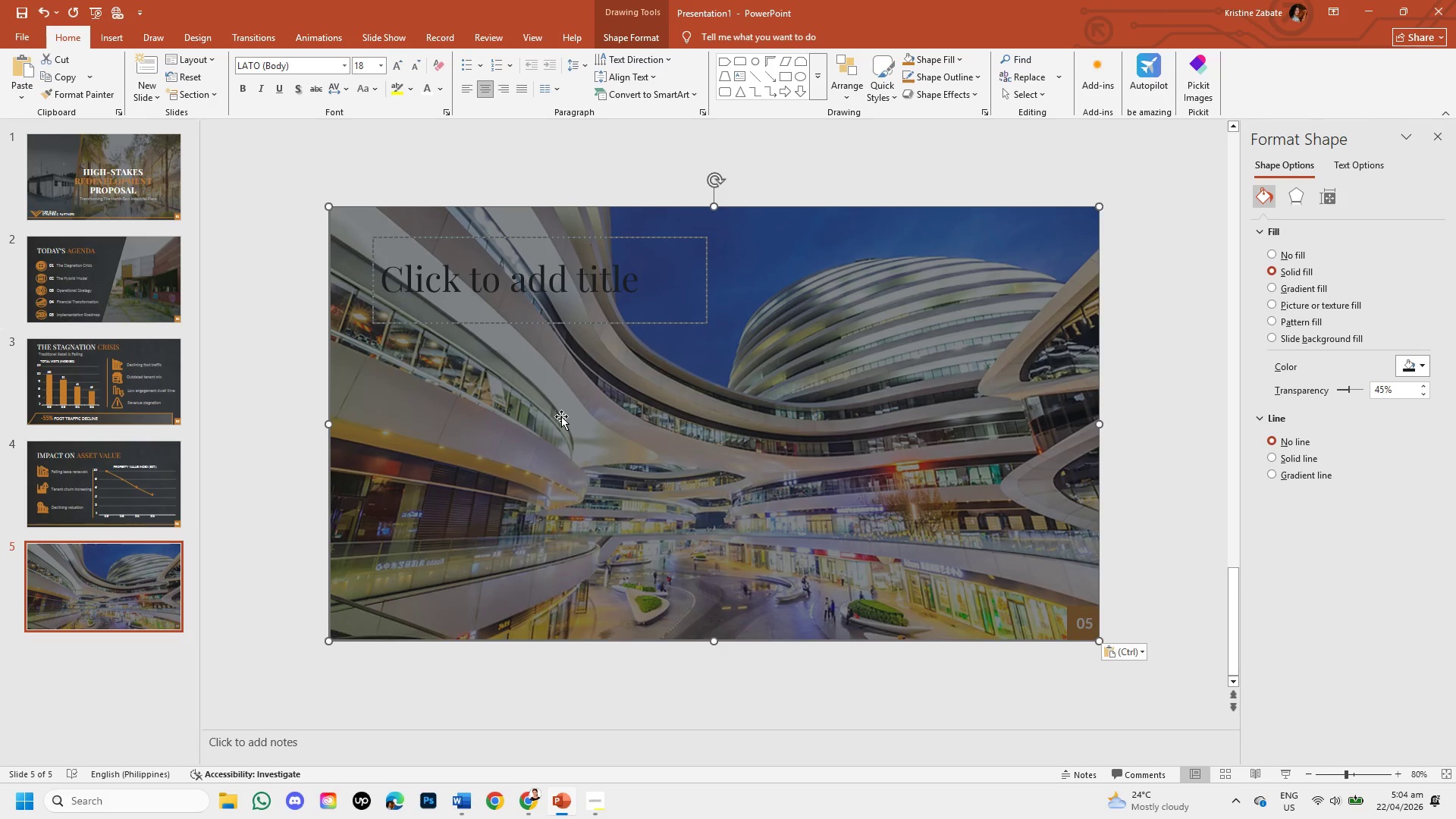 
right_click([561, 416])
 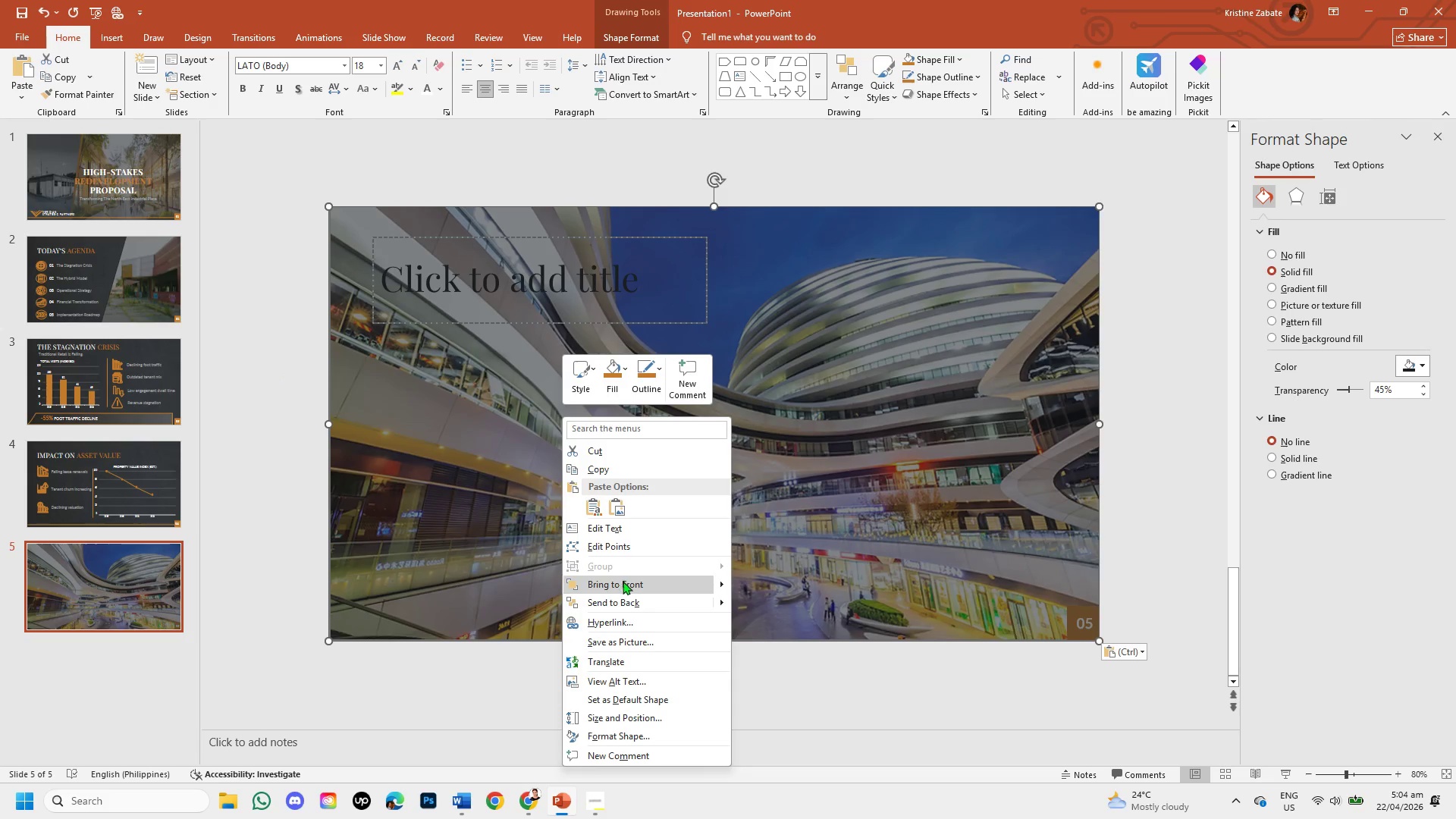 
left_click([627, 598])
 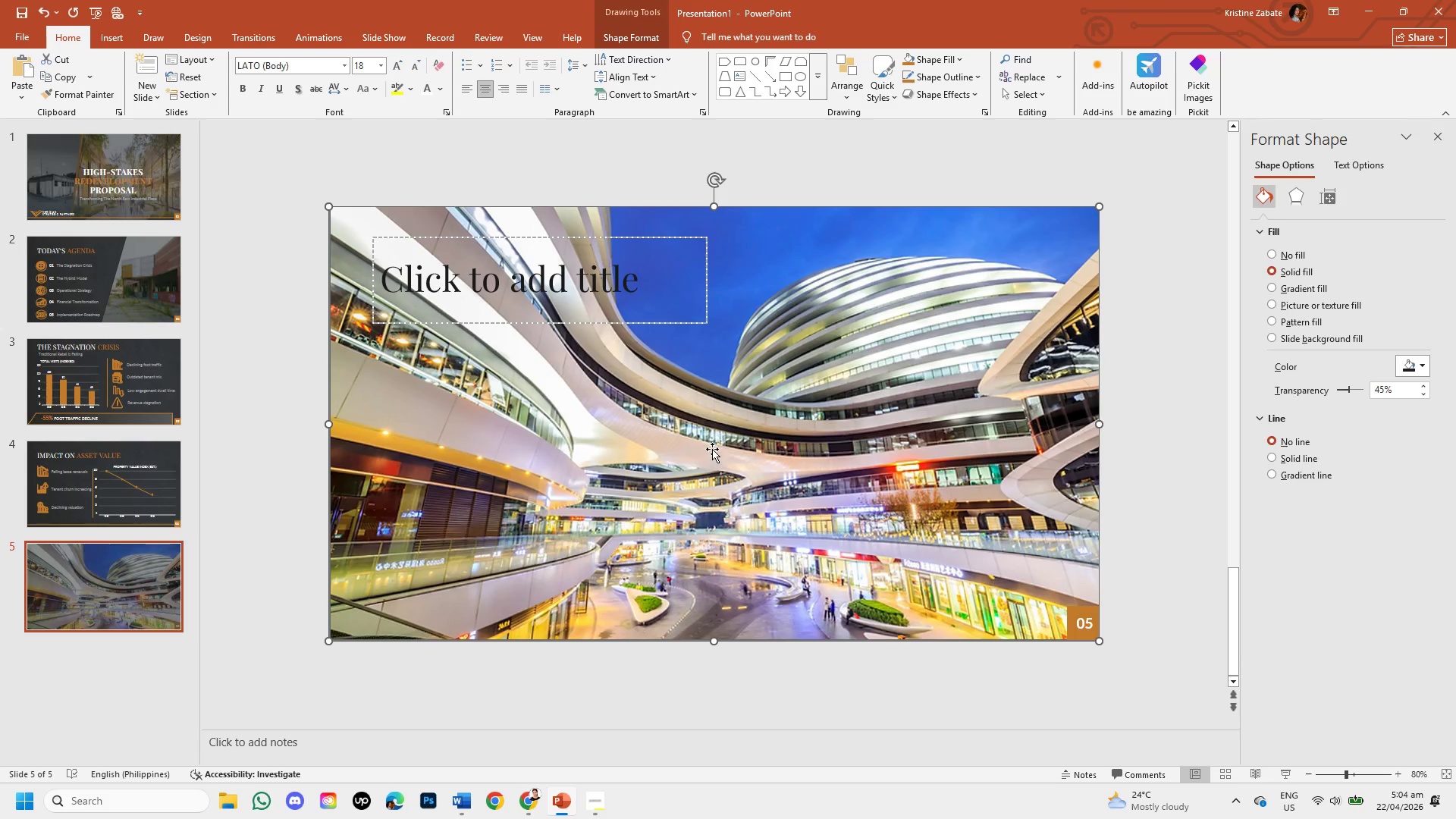 
left_click([712, 449])
 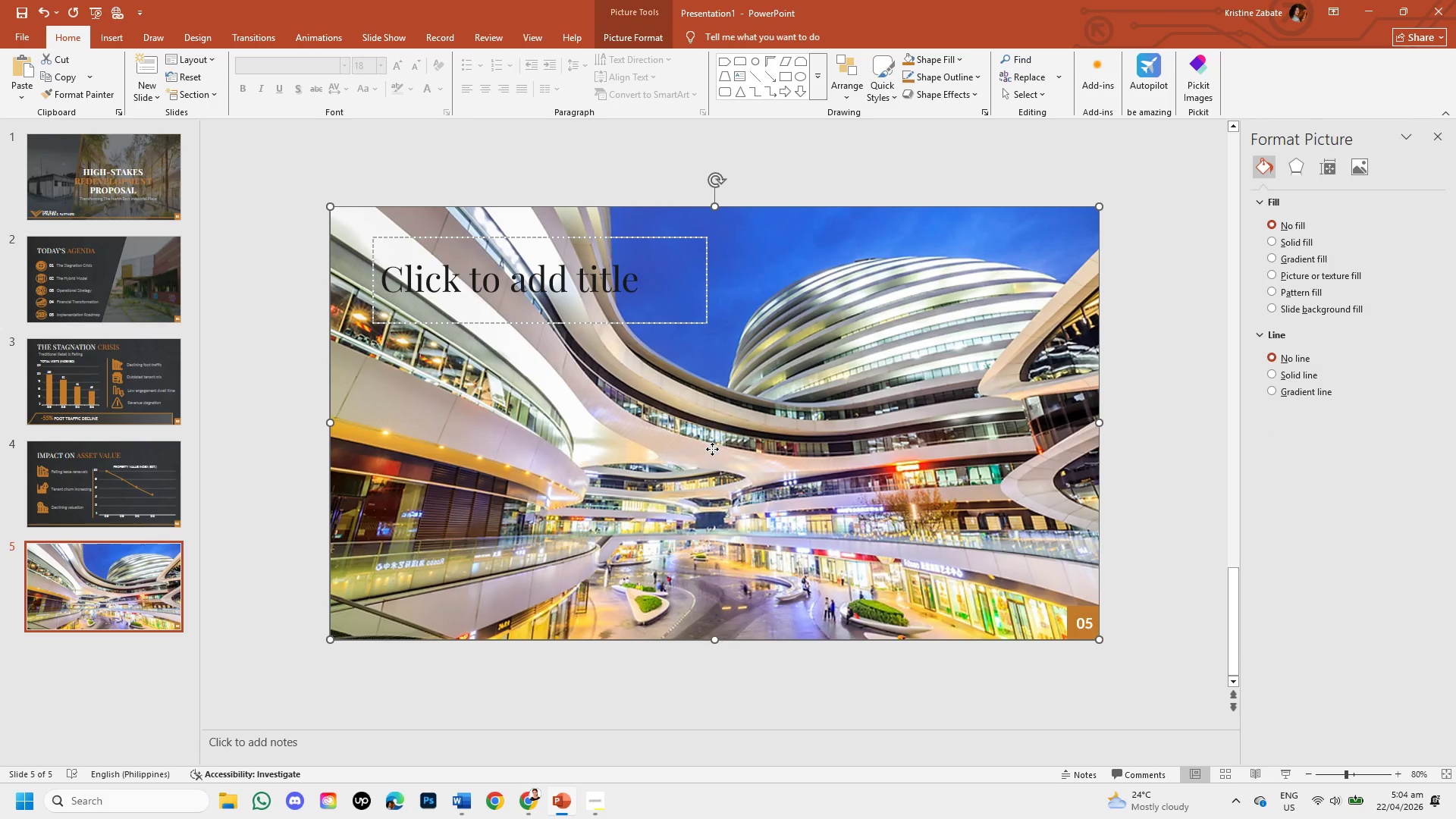 
right_click([712, 449])
 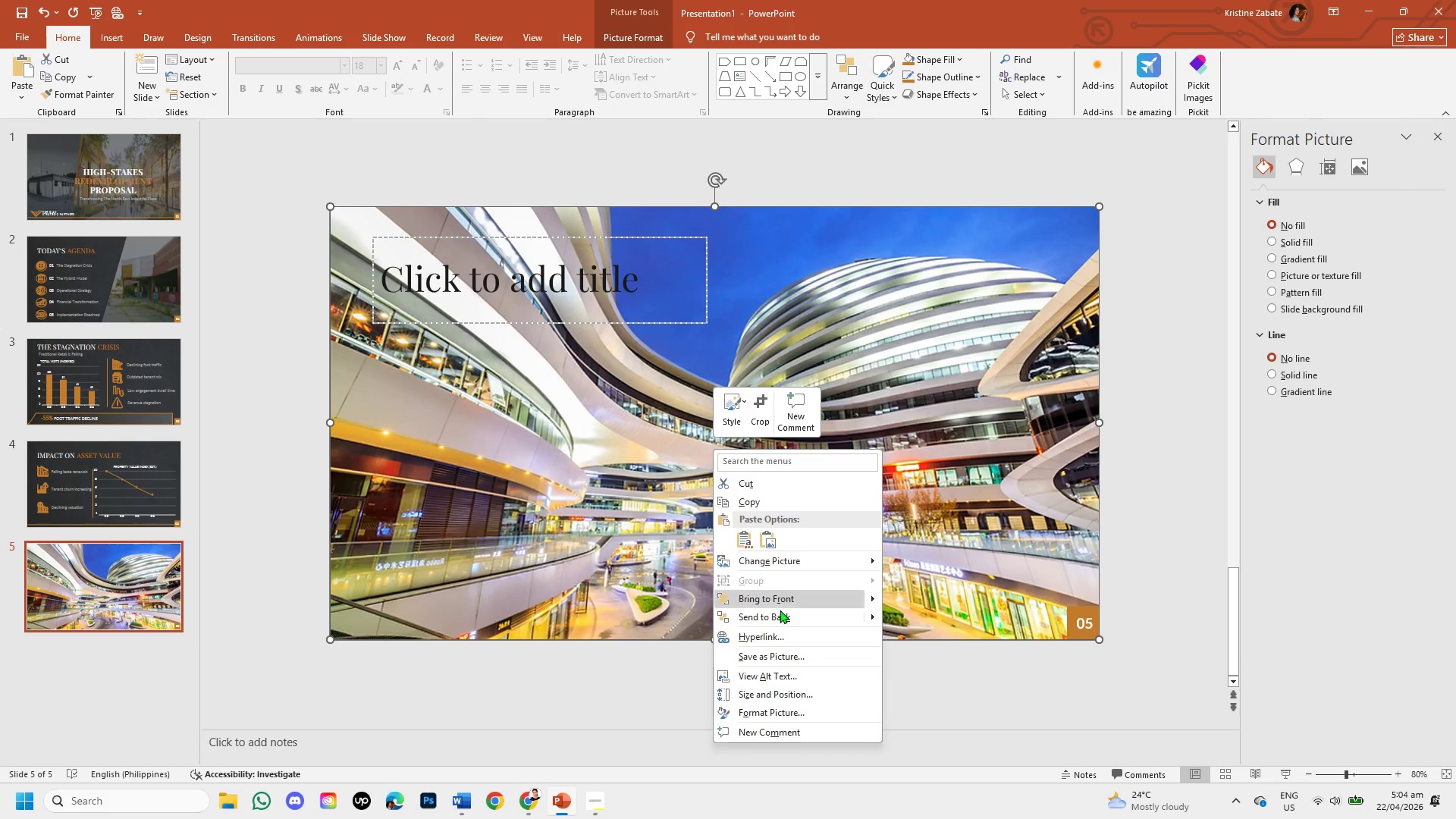 
left_click([781, 620])
 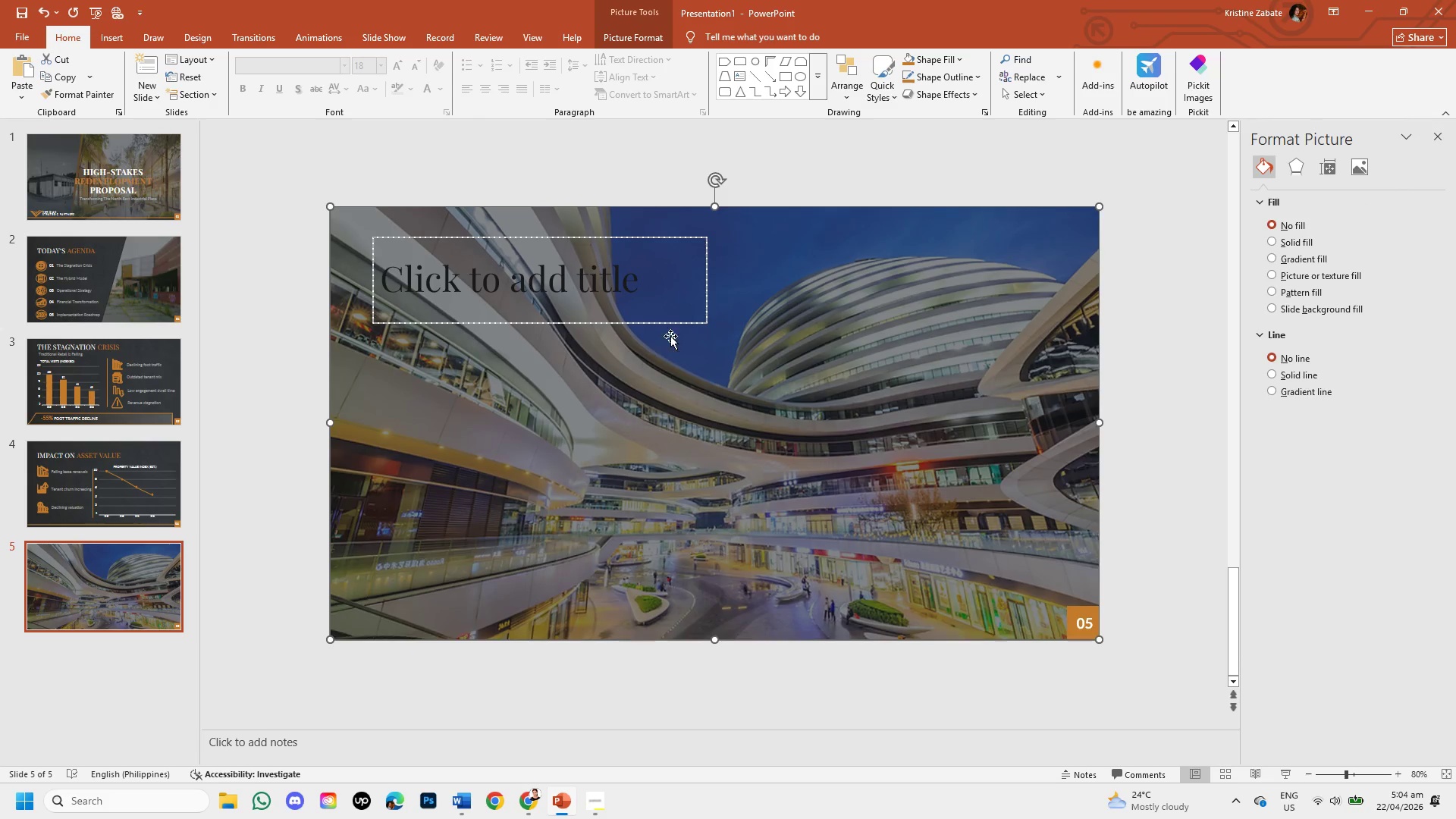 
left_click([669, 322])
 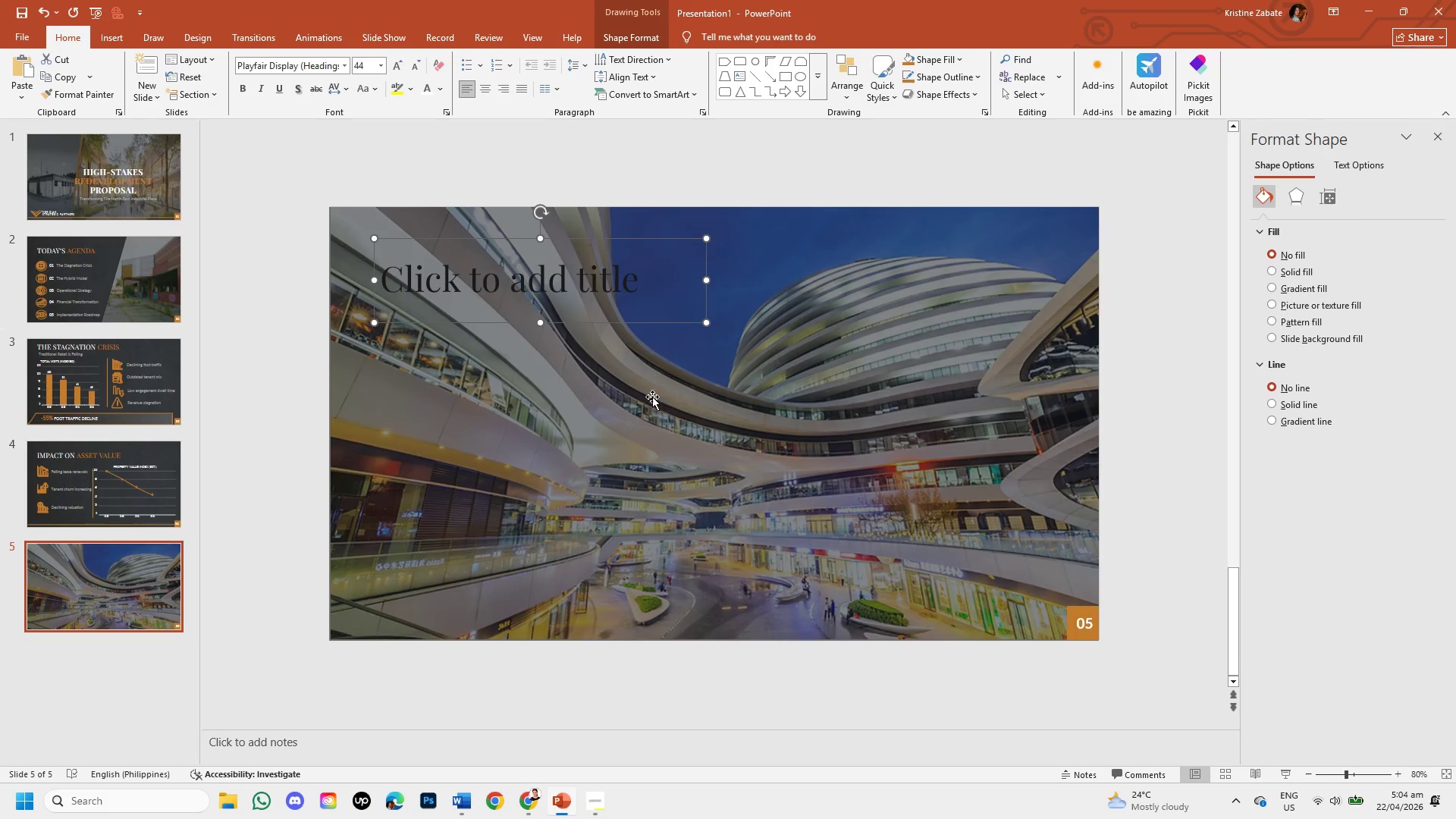 
left_click([652, 397])
 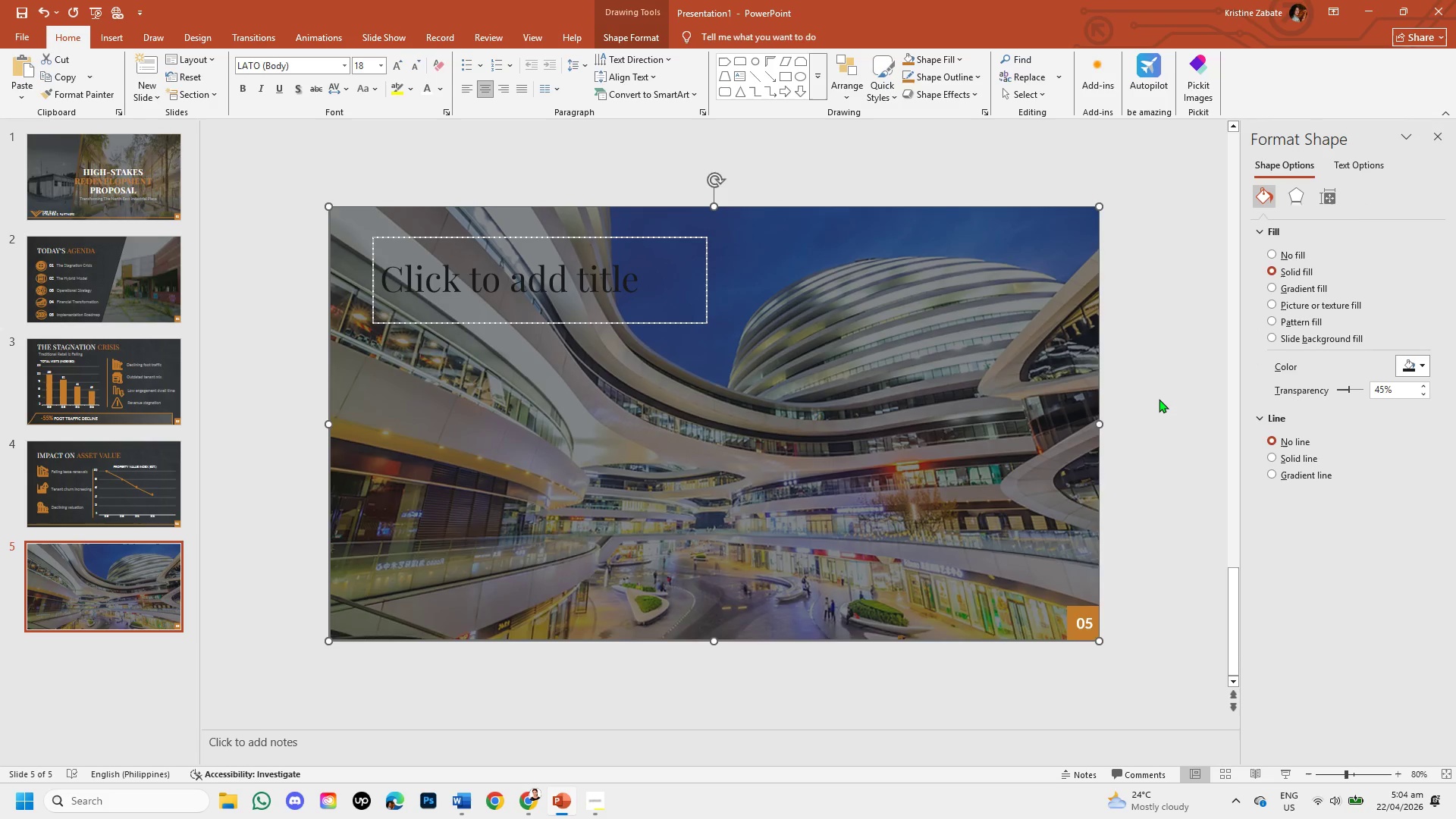 
left_click([1159, 399])
 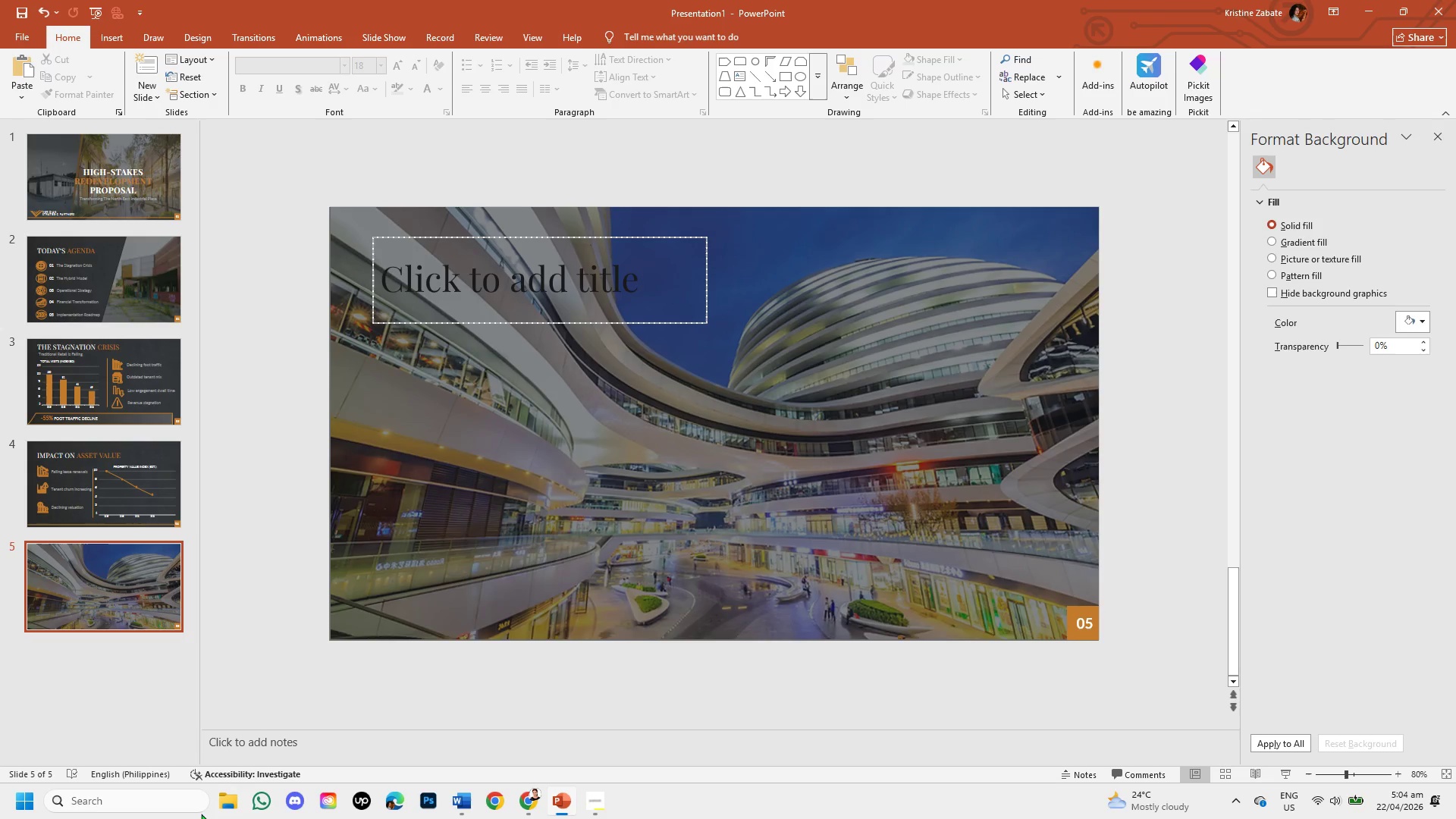 
wait(5.28)
 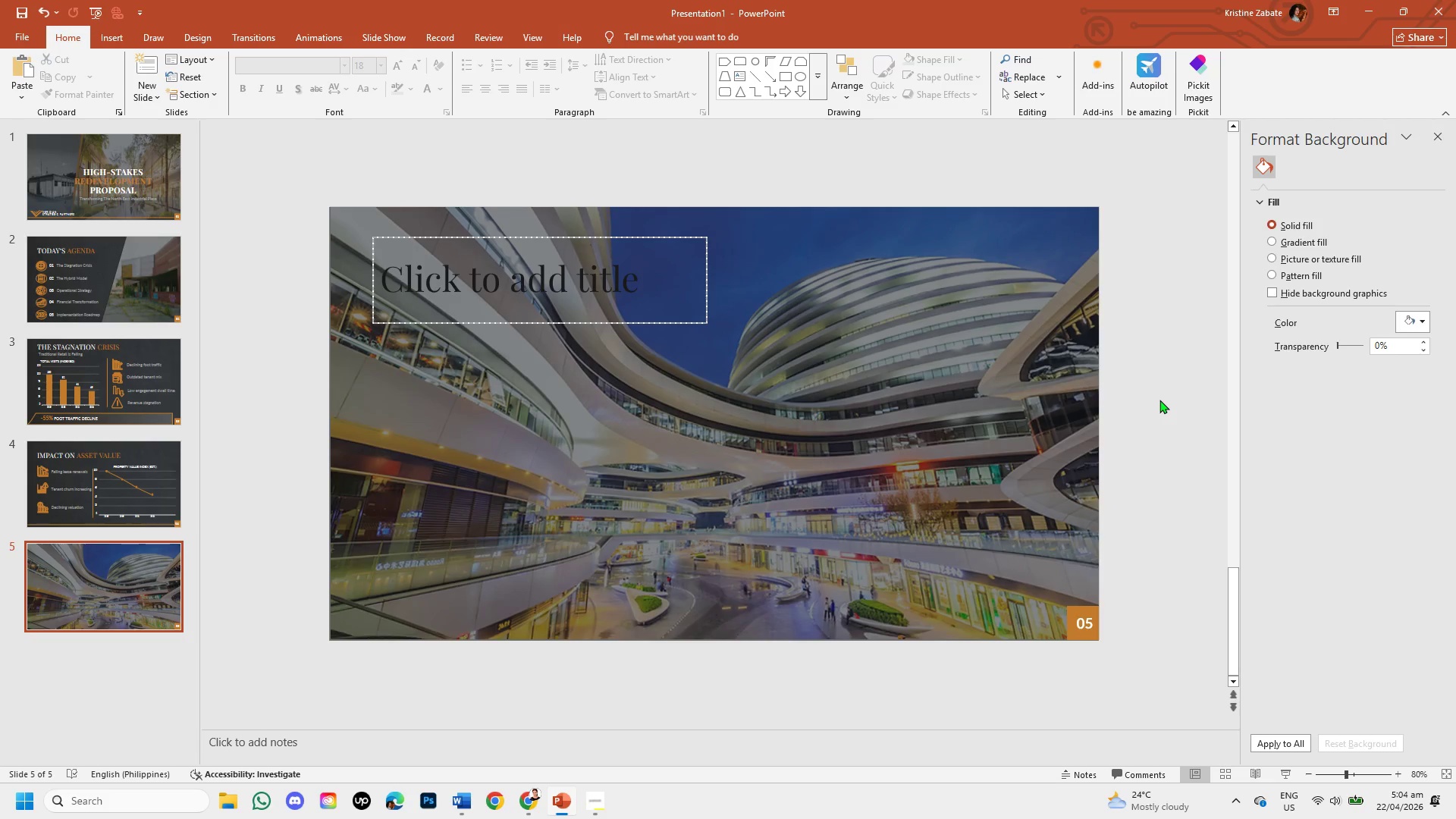 
left_click([525, 805])
 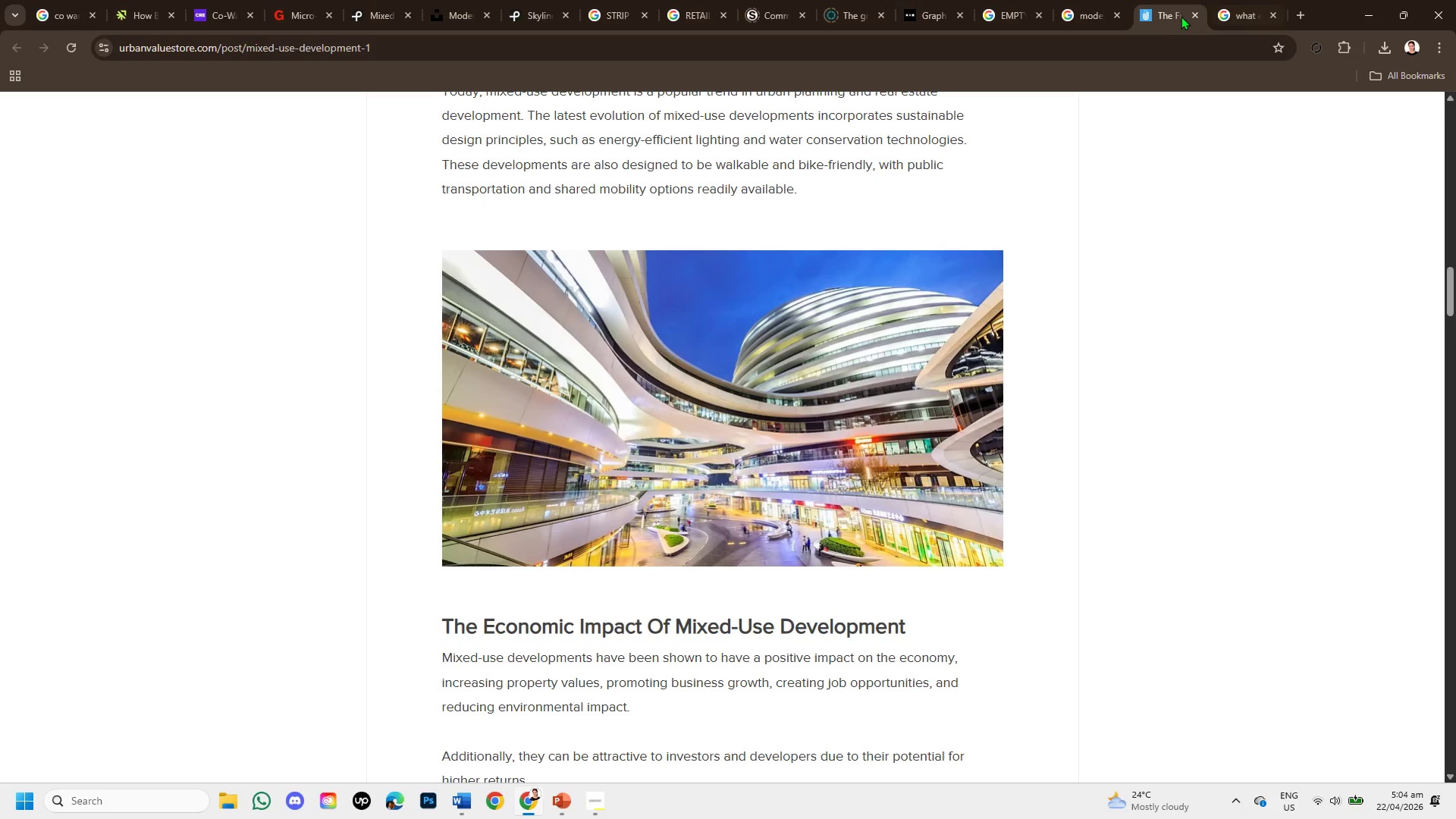 
left_click([1194, 14])
 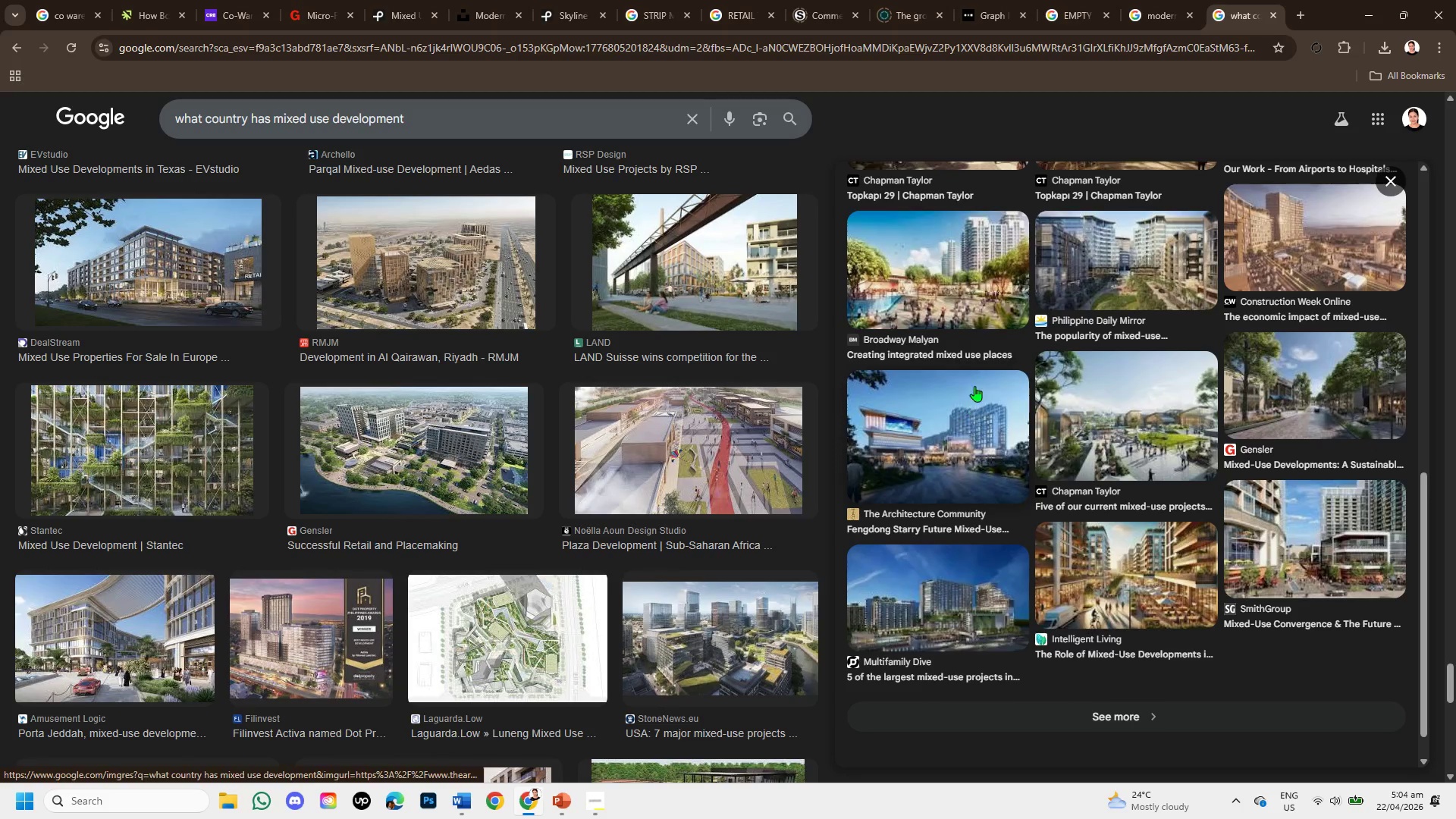 
left_click([1126, 11])
 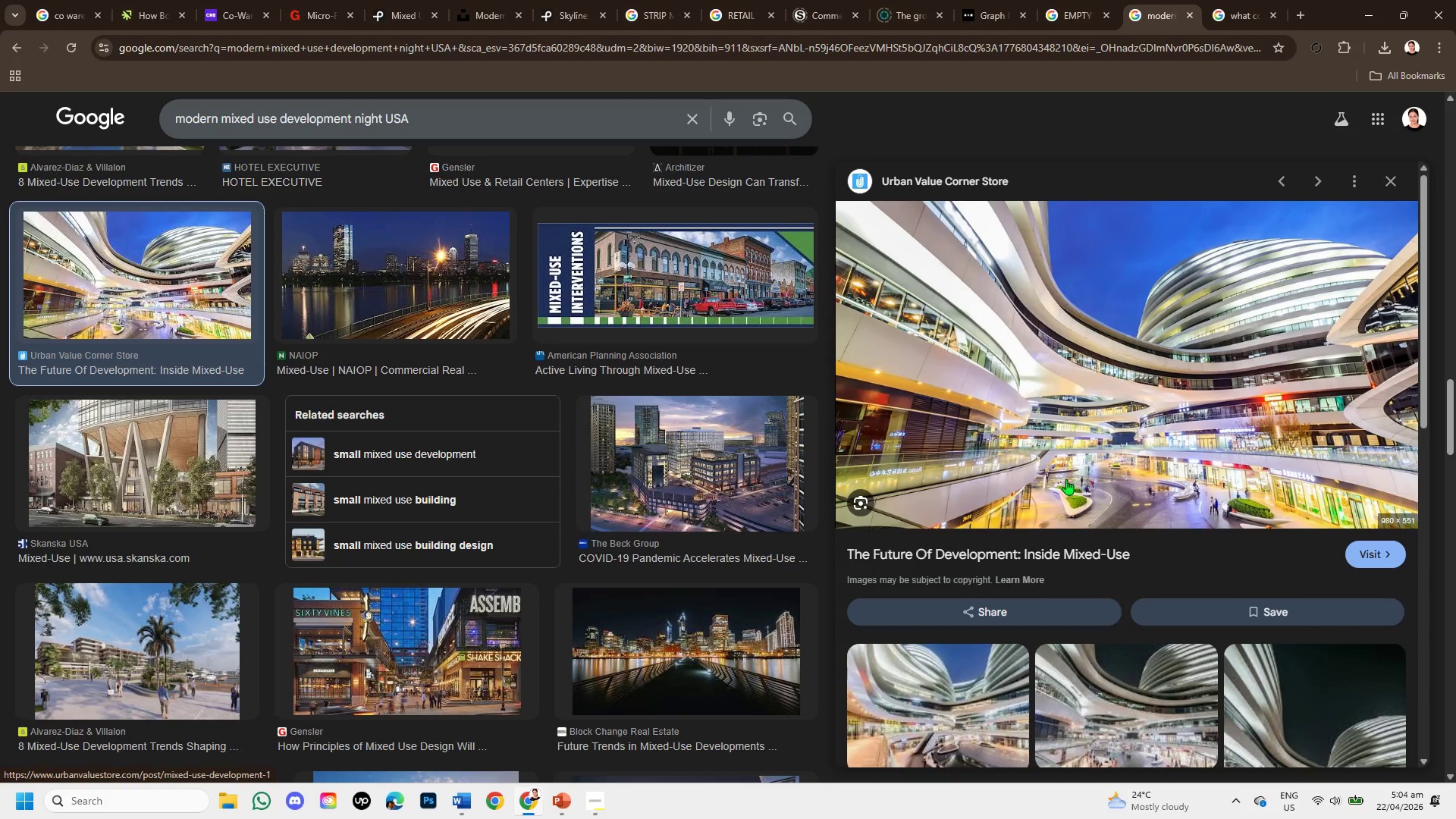 
scroll: coordinate [640, 548], scroll_direction: down, amount: 4.0
 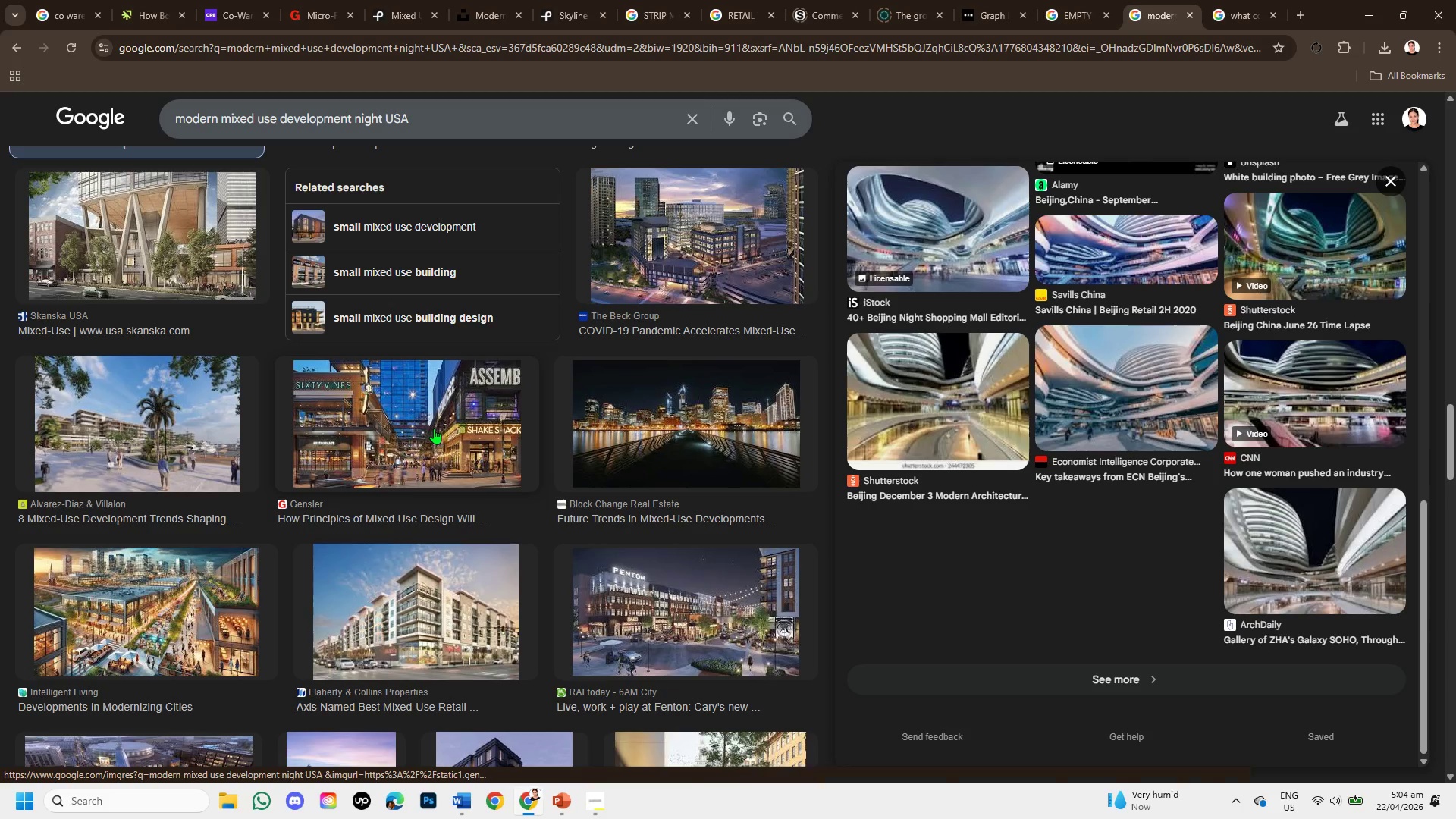 
left_click([434, 428])
 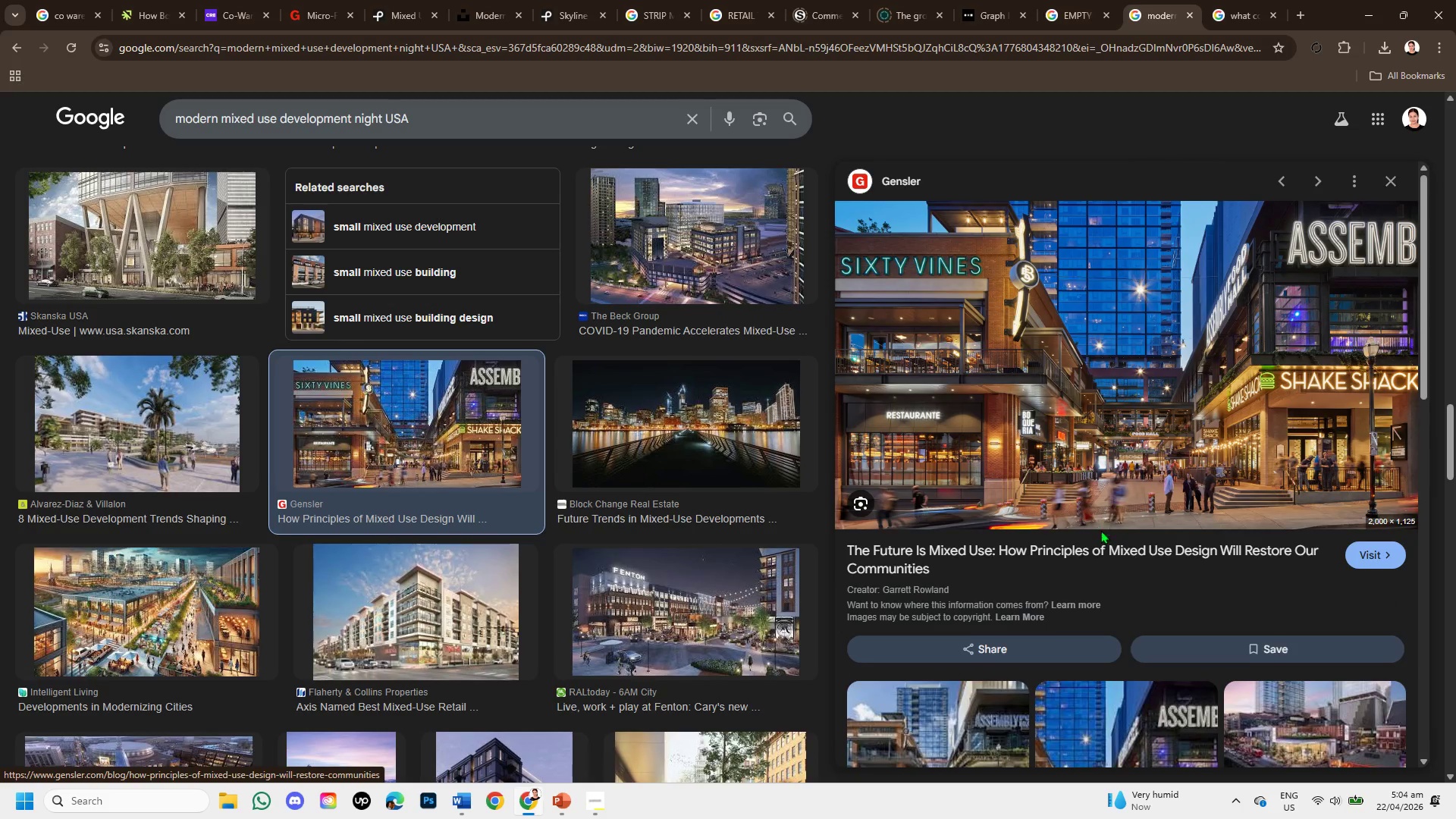 
wait(7.33)
 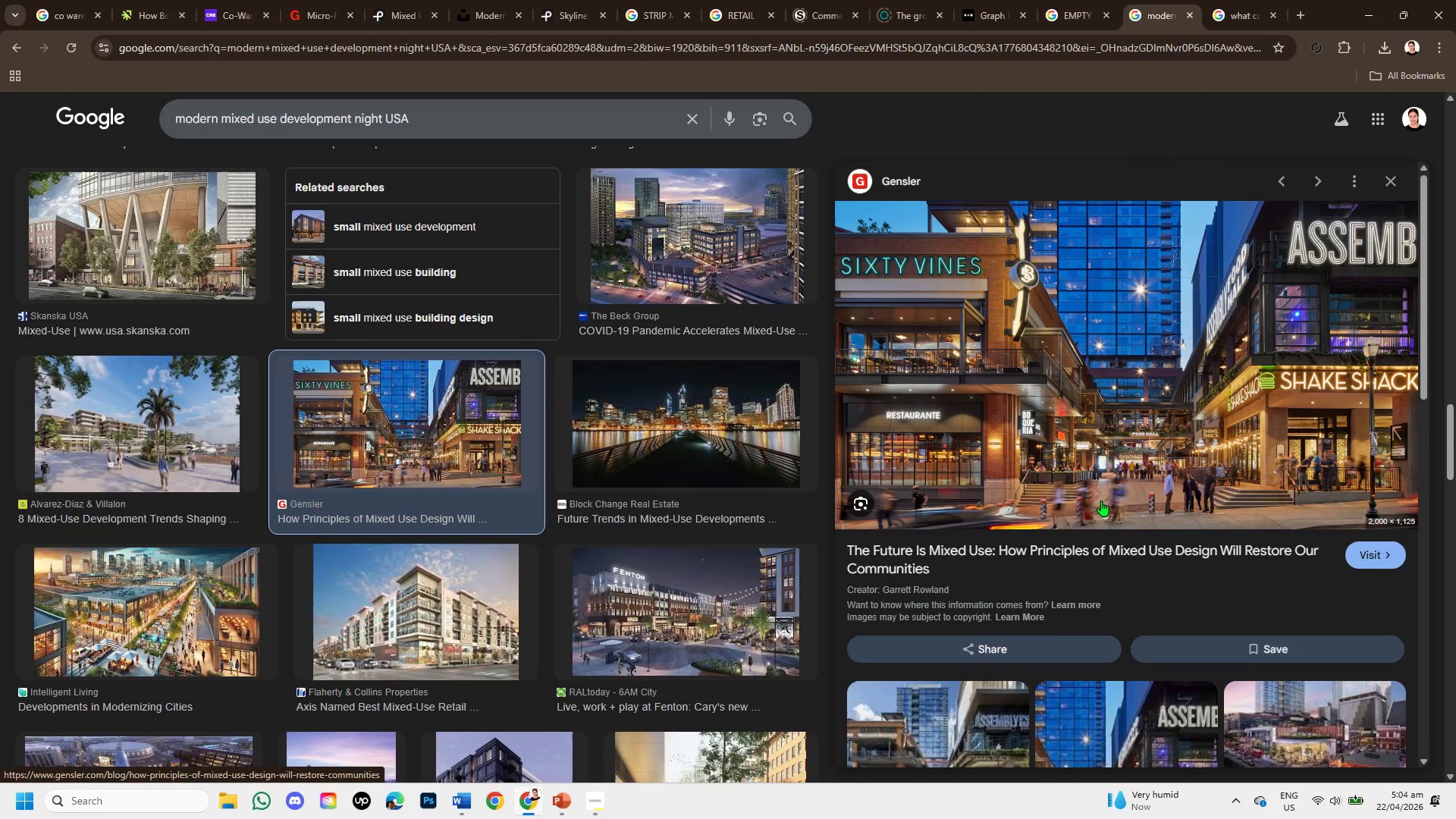 
scroll: coordinate [1195, 655], scroll_direction: down, amount: 1.0
 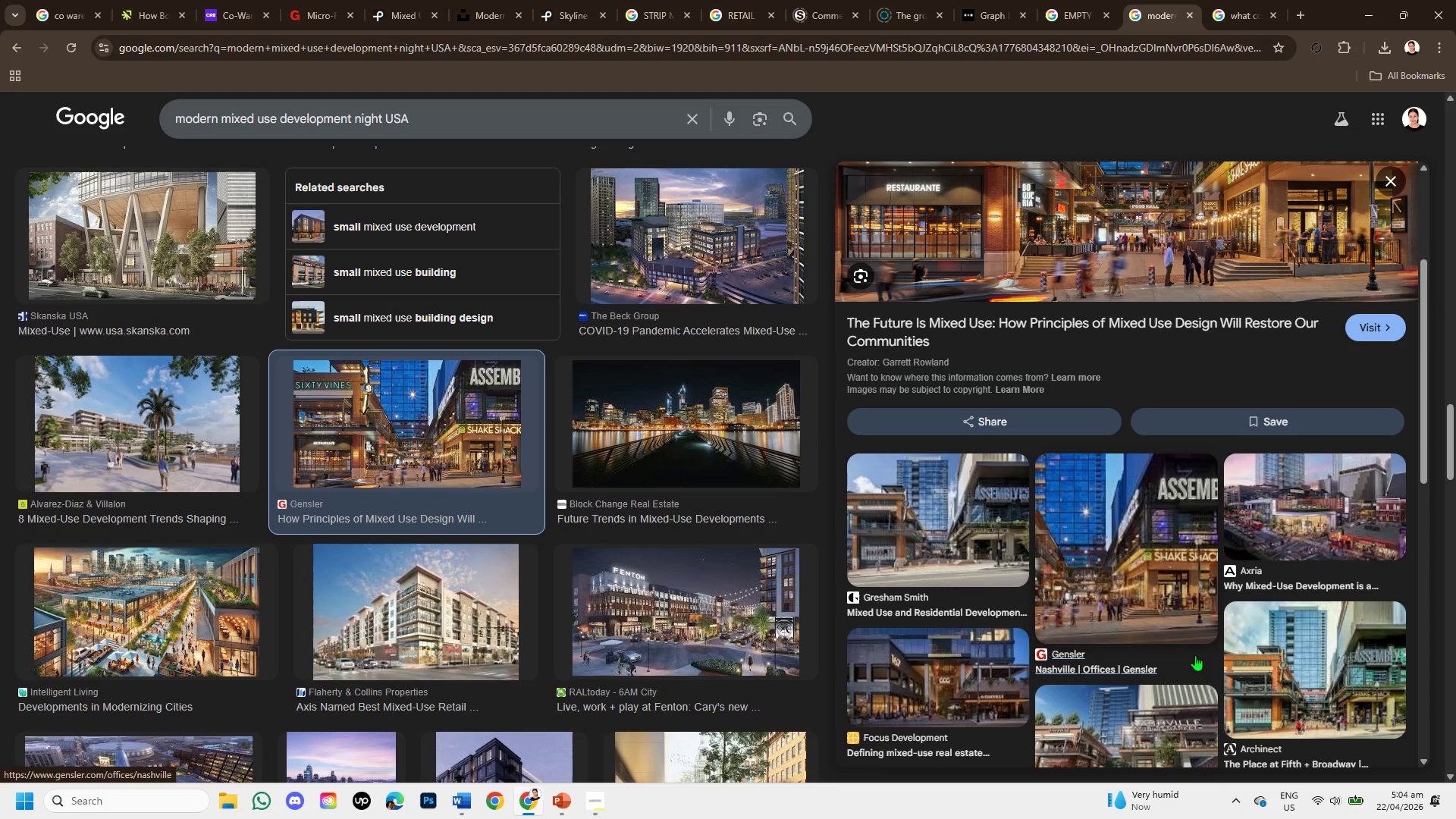 
scroll: coordinate [1267, 571], scroll_direction: up, amount: 3.0
 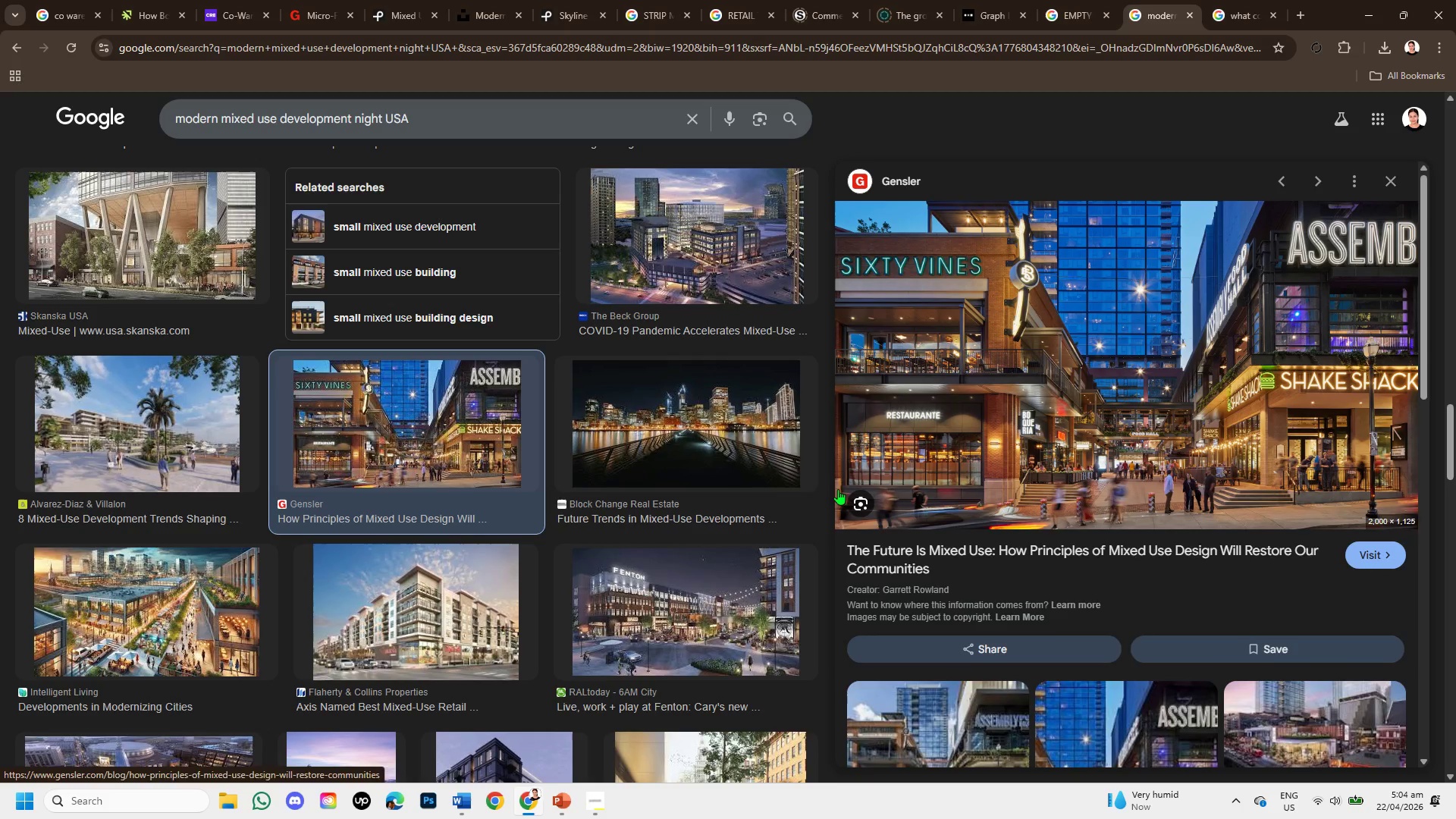 
scroll: coordinate [757, 544], scroll_direction: down, amount: 2.0
 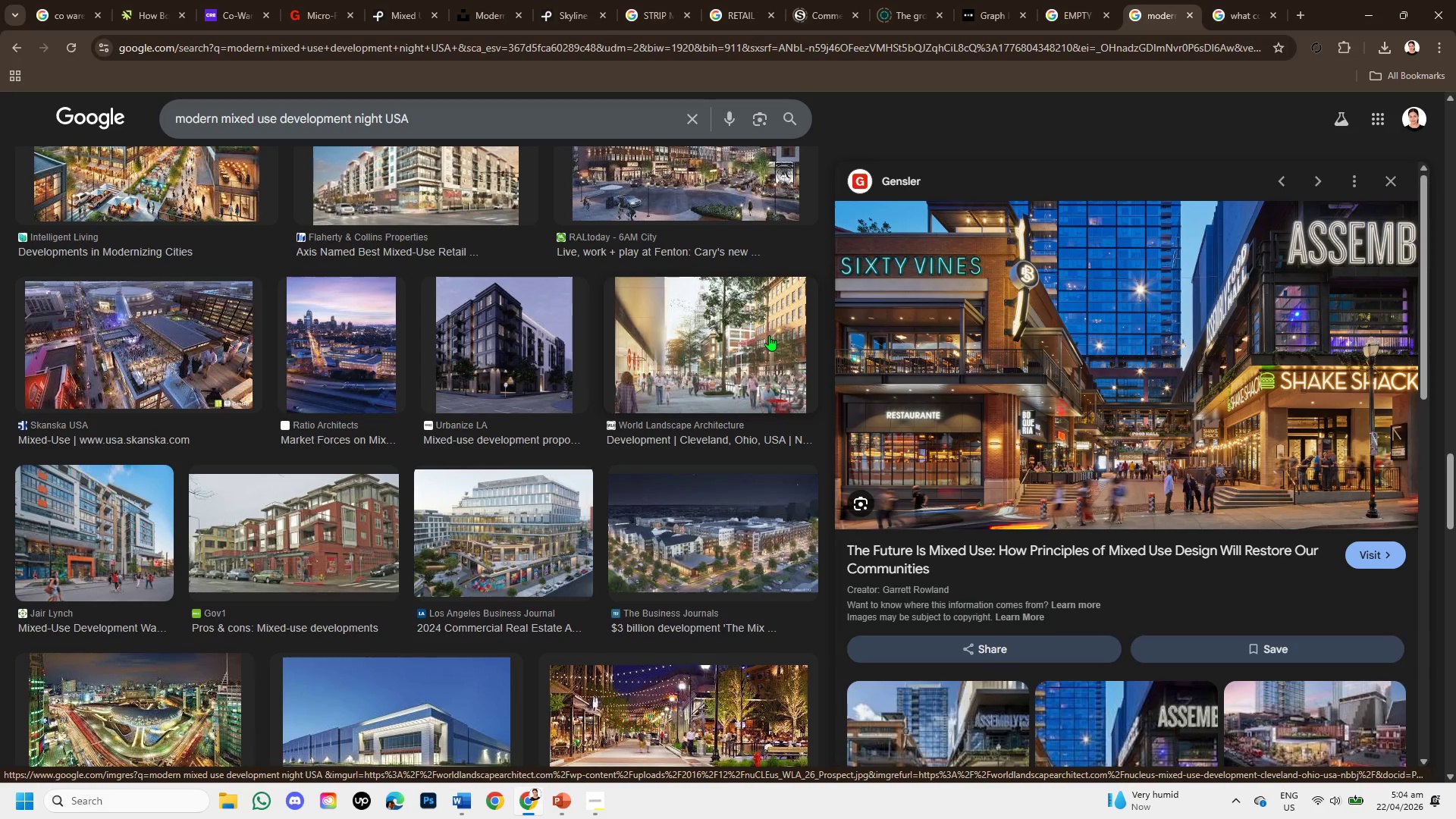 
left_click([723, 347])
 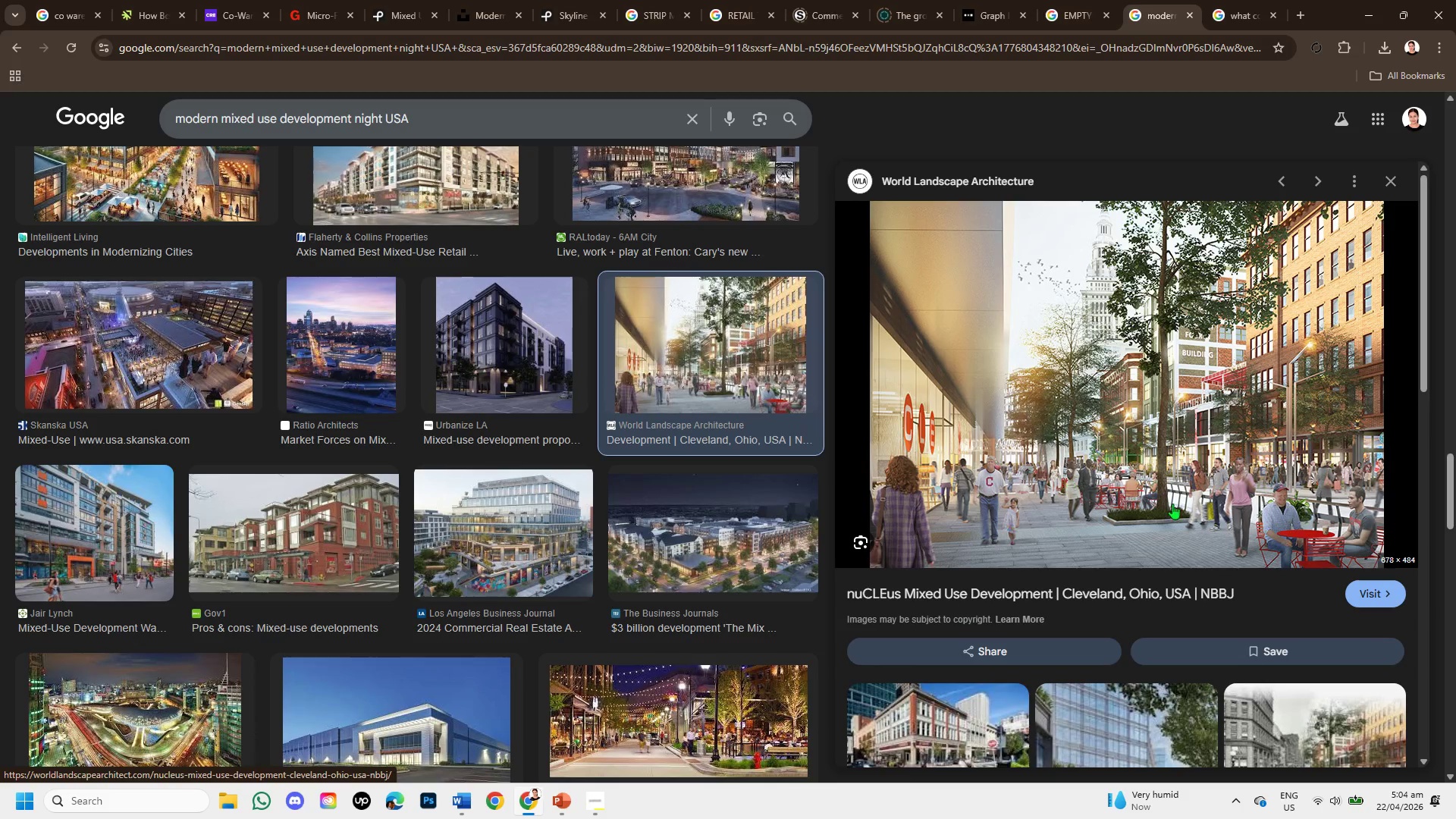 
scroll: coordinate [704, 543], scroll_direction: down, amount: 4.0
 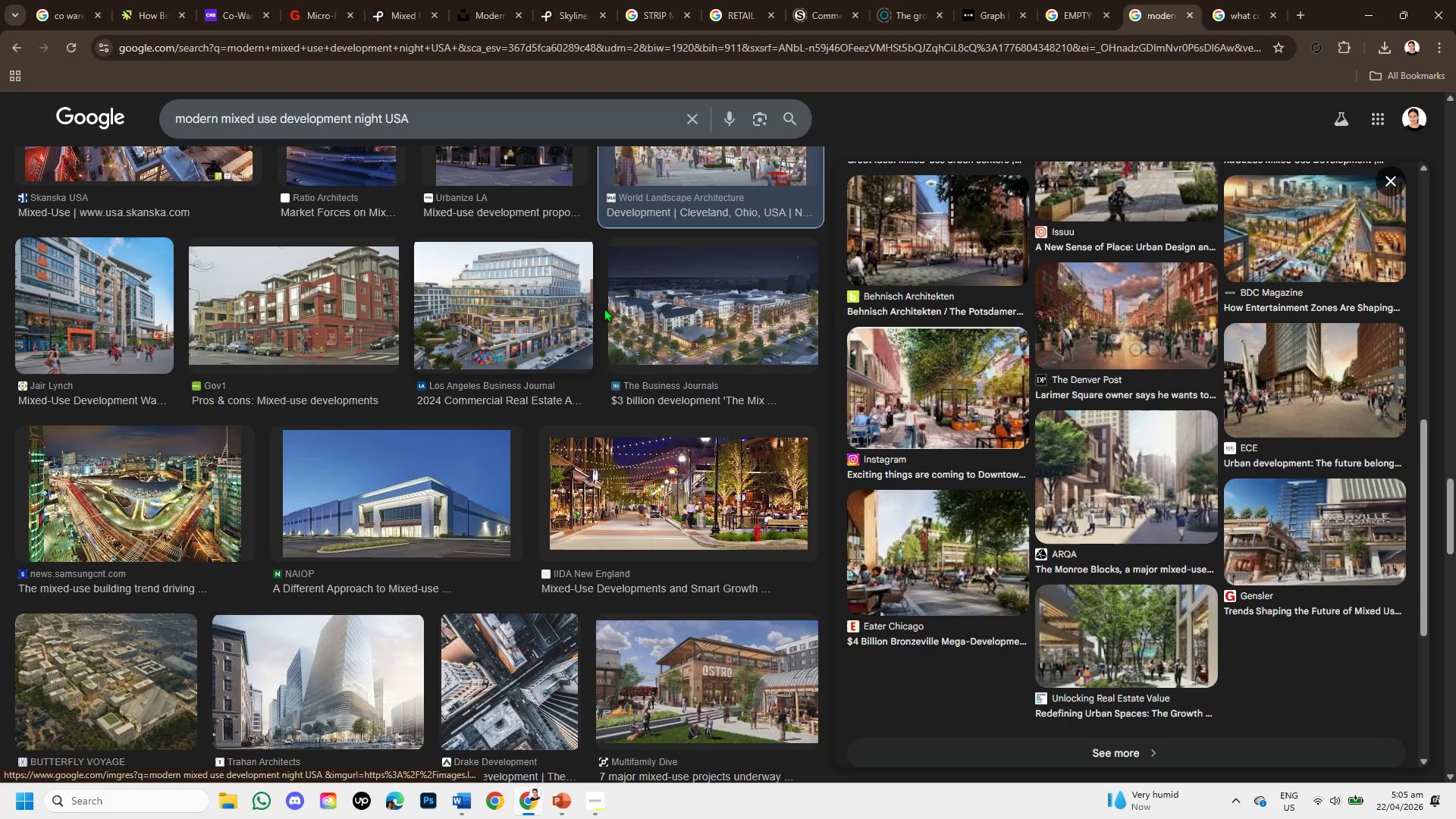 
left_click([551, 304])
 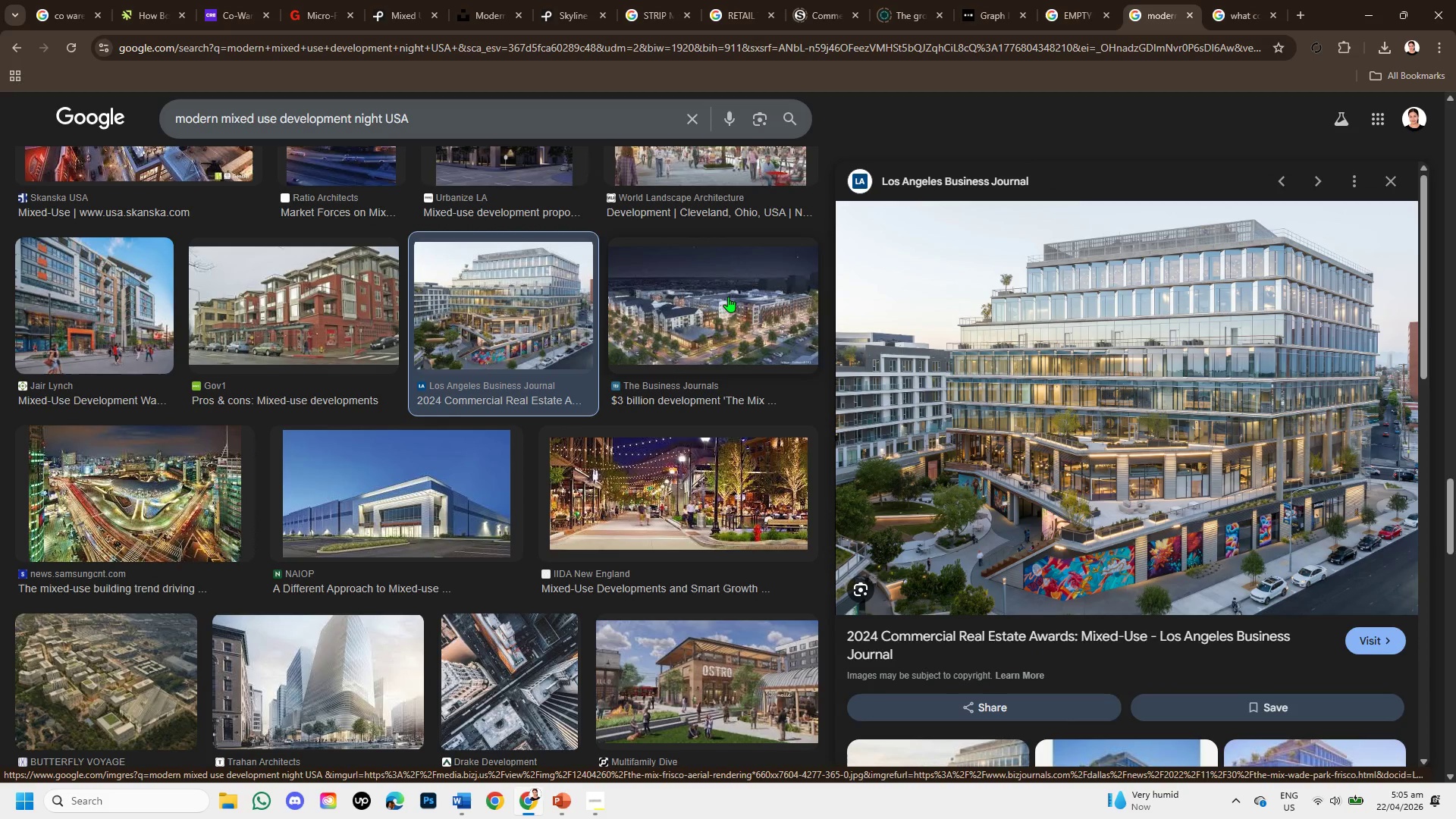 
wait(6.42)
 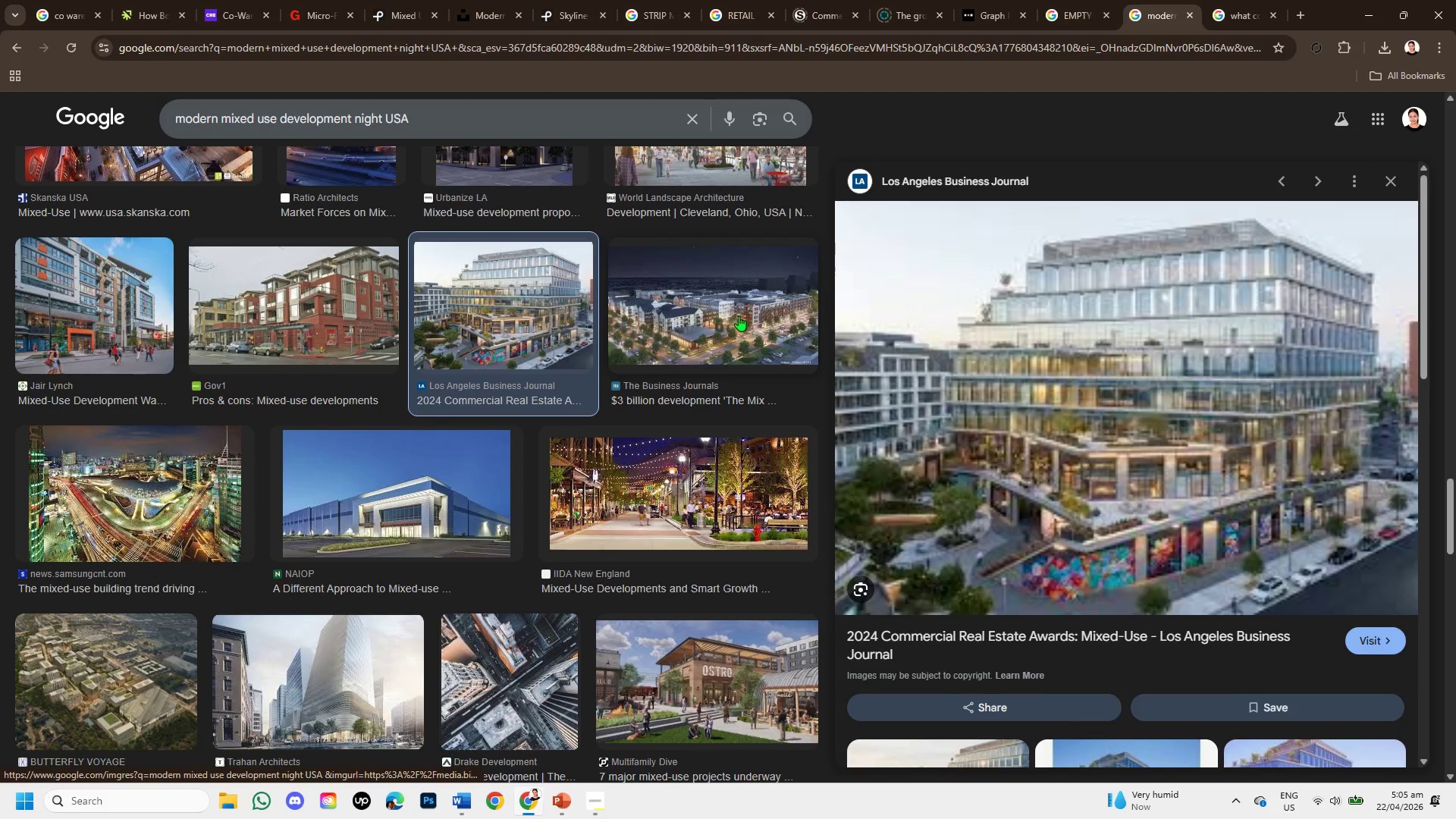 
left_click([728, 297])
 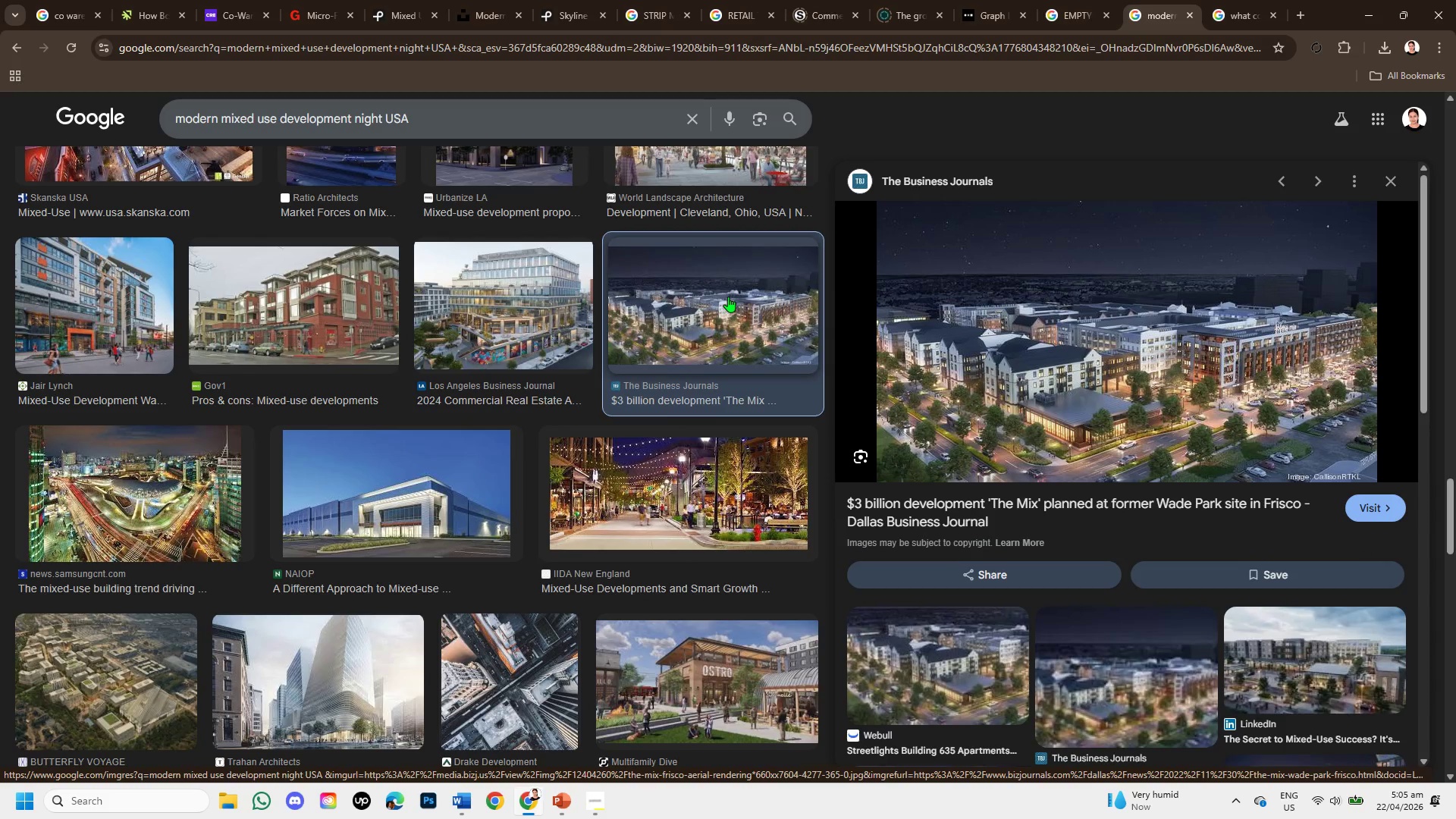 
wait(5.28)
 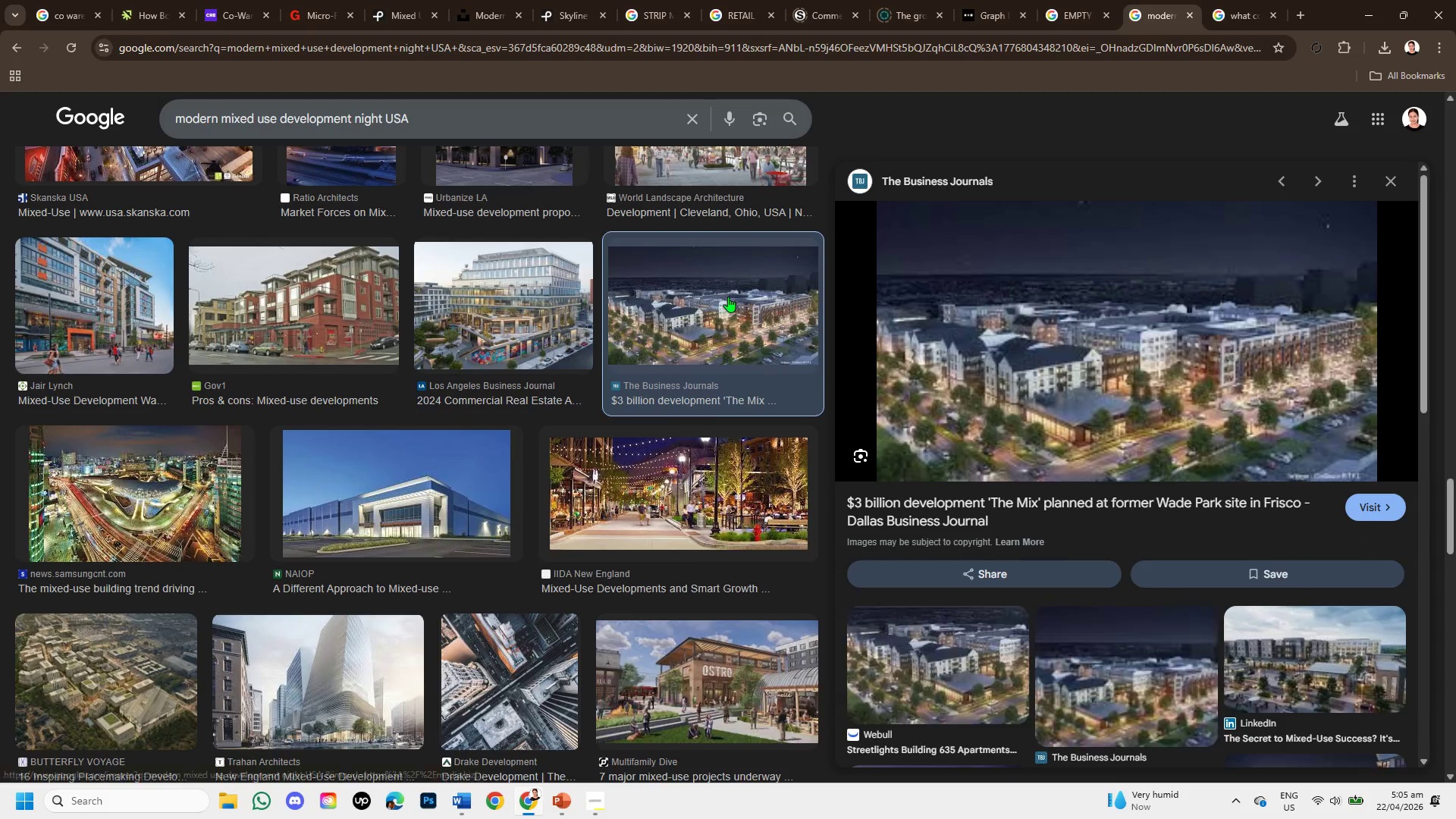 
scroll: coordinate [1212, 573], scroll_direction: down, amount: 3.0
 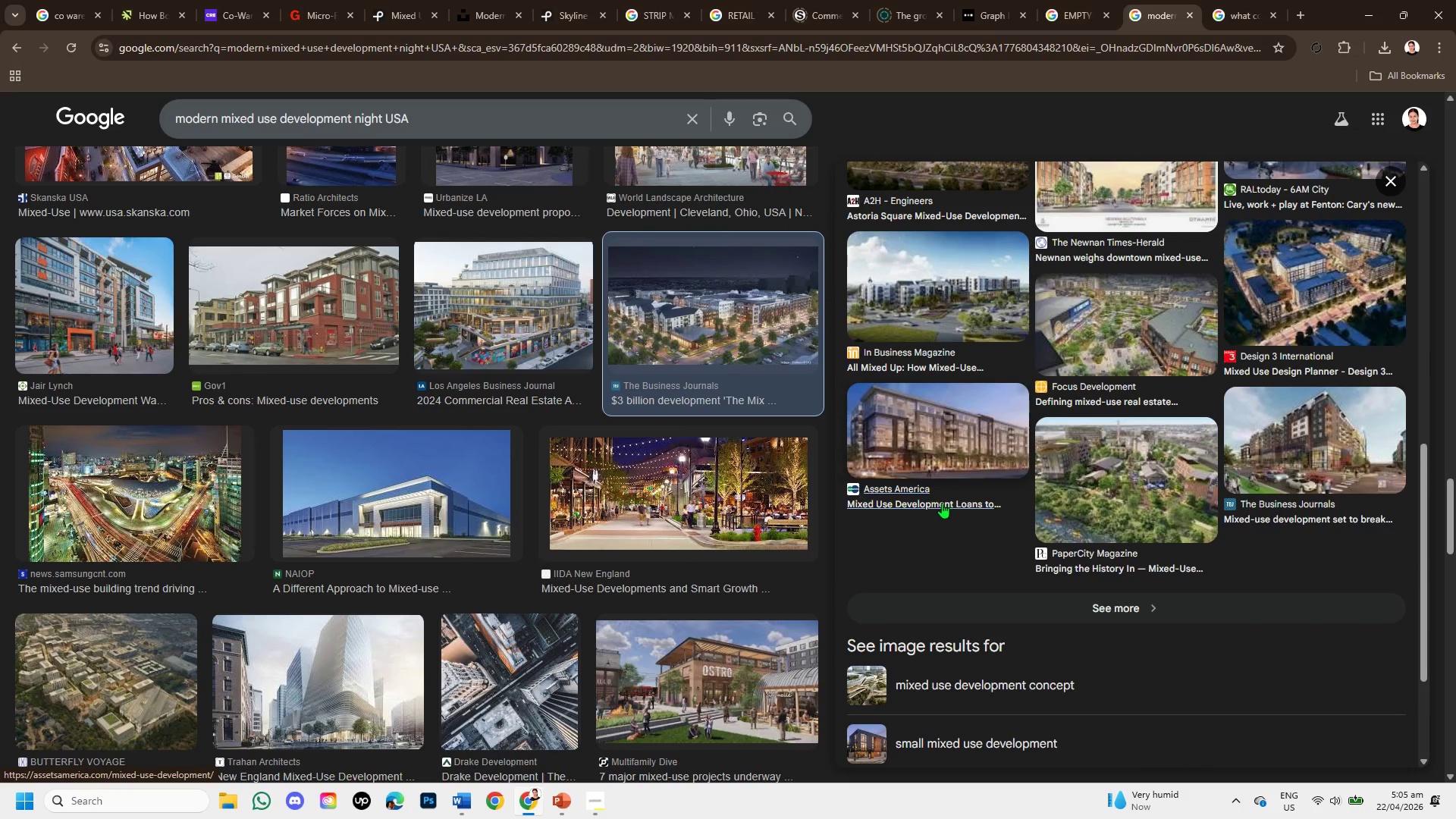 
left_click([718, 488])
 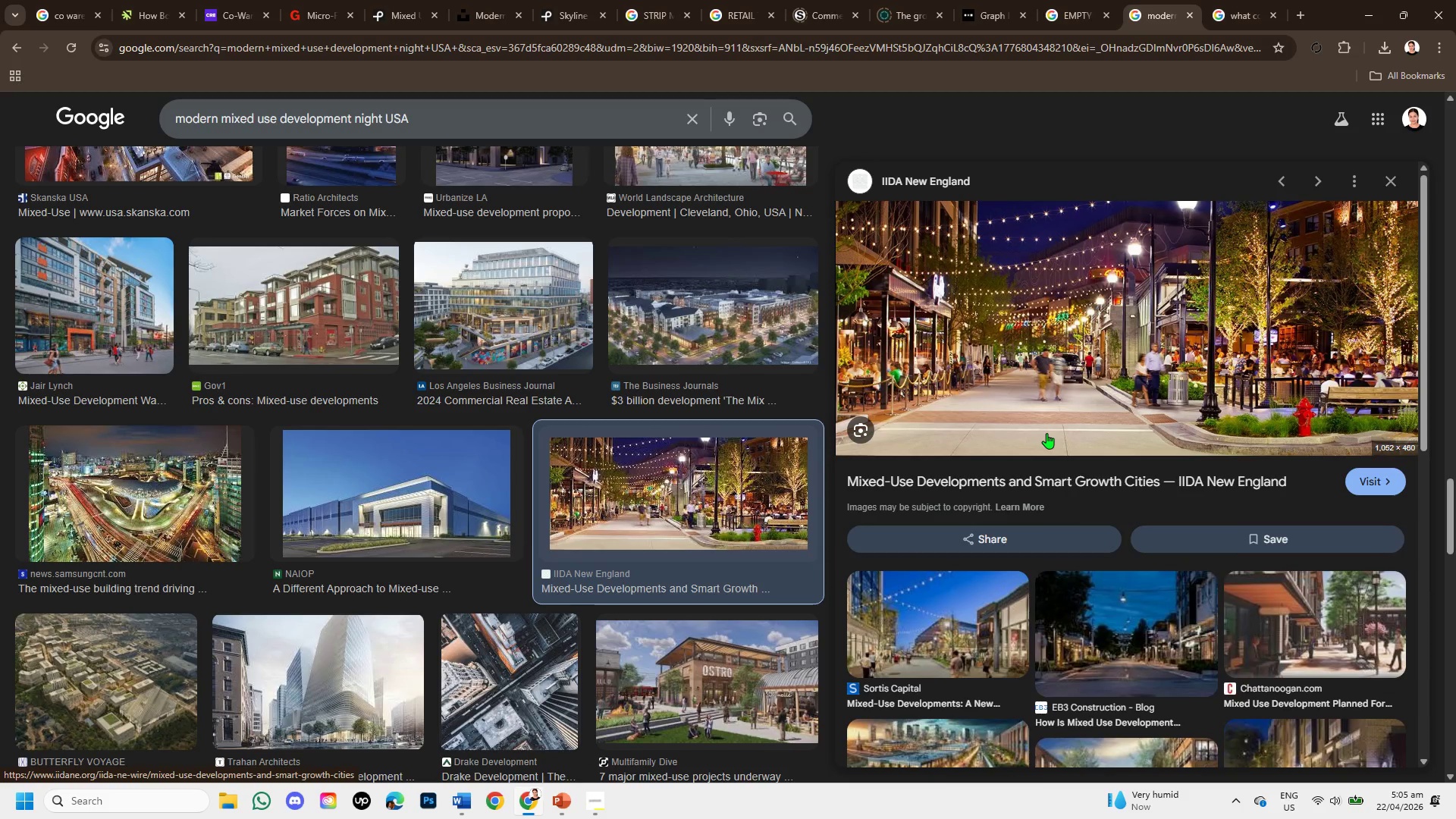 
wait(10.03)
 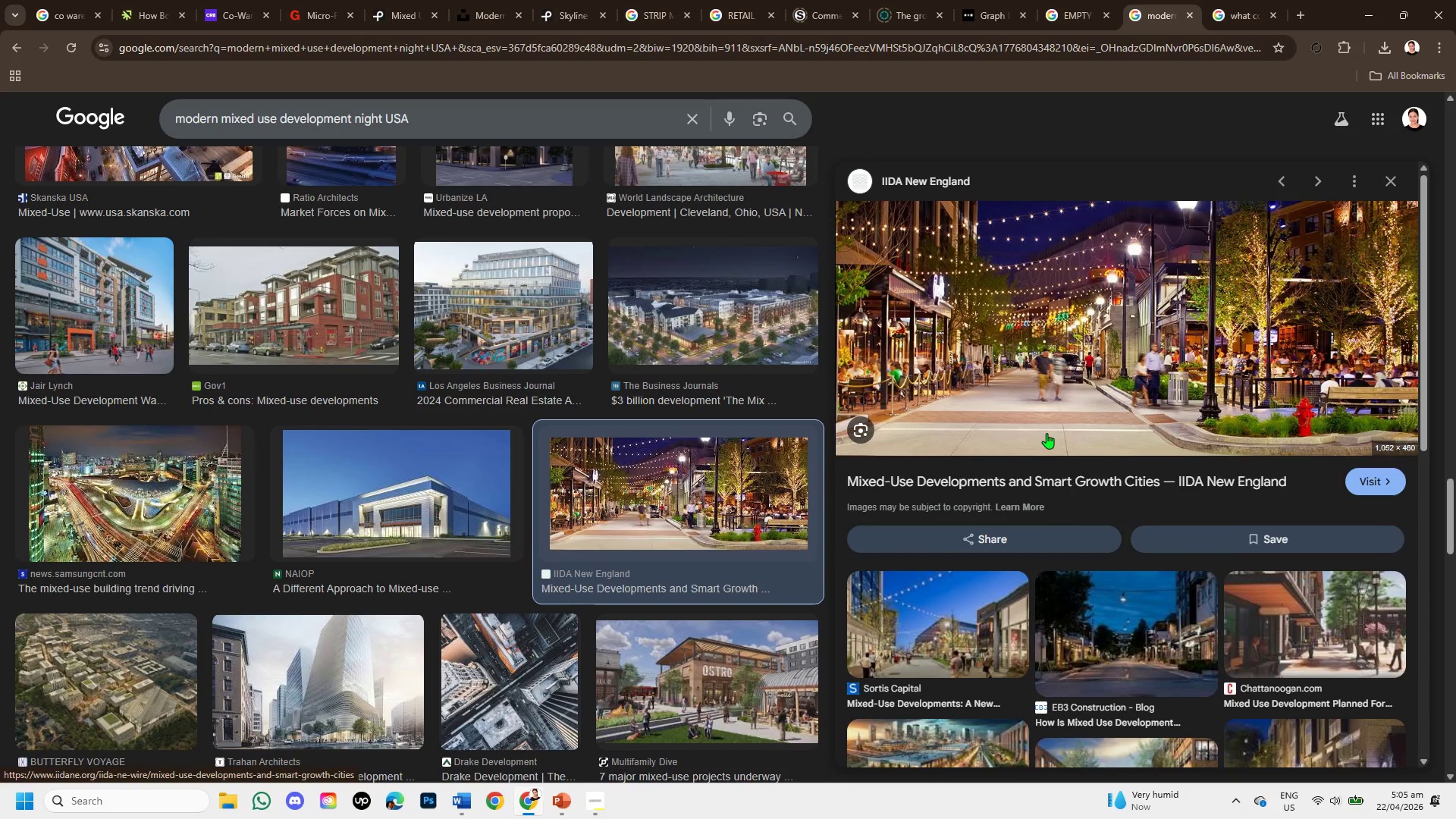 
scroll: coordinate [1057, 433], scroll_direction: down, amount: 2.0
 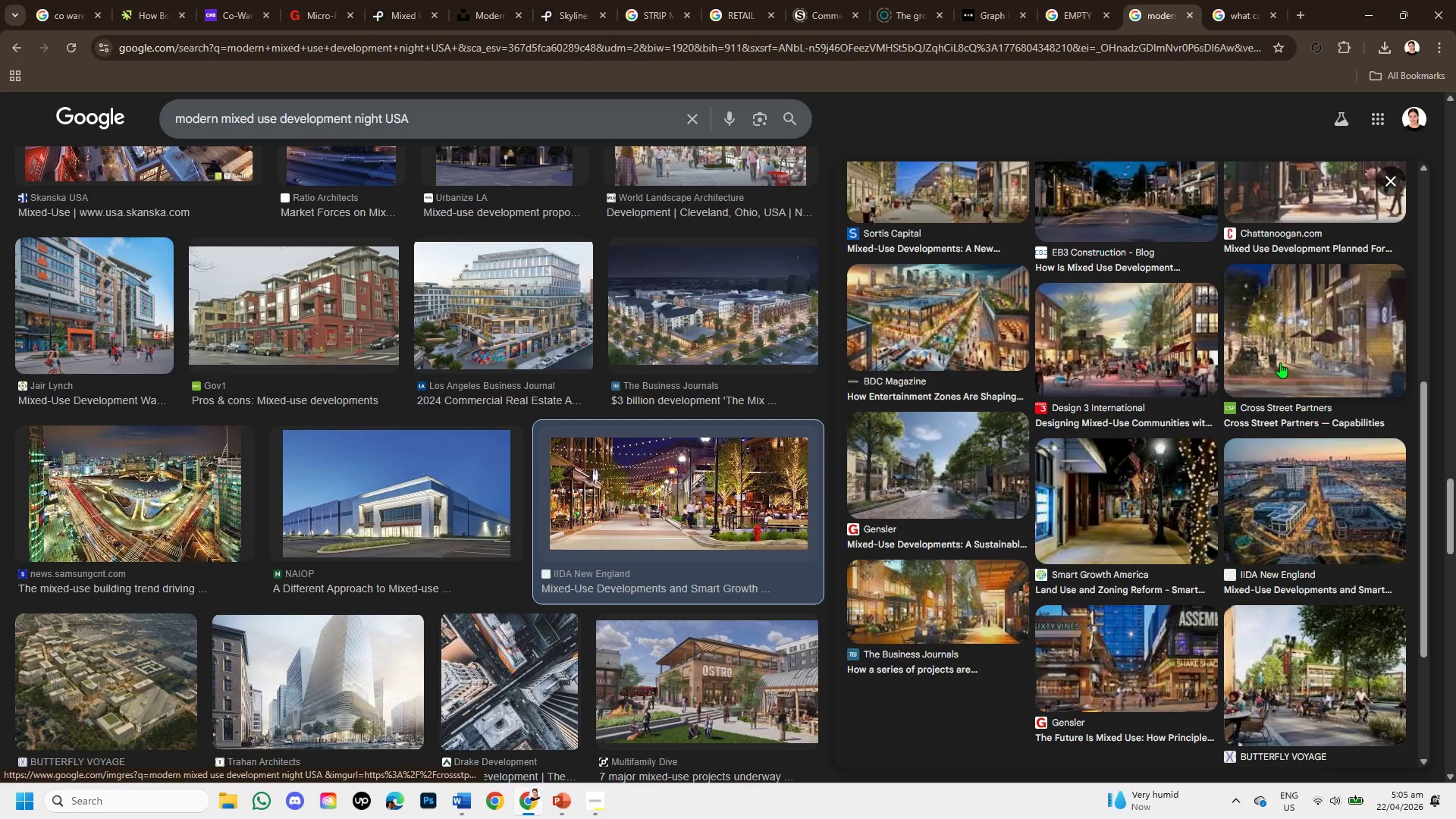 
left_click([1280, 362])
 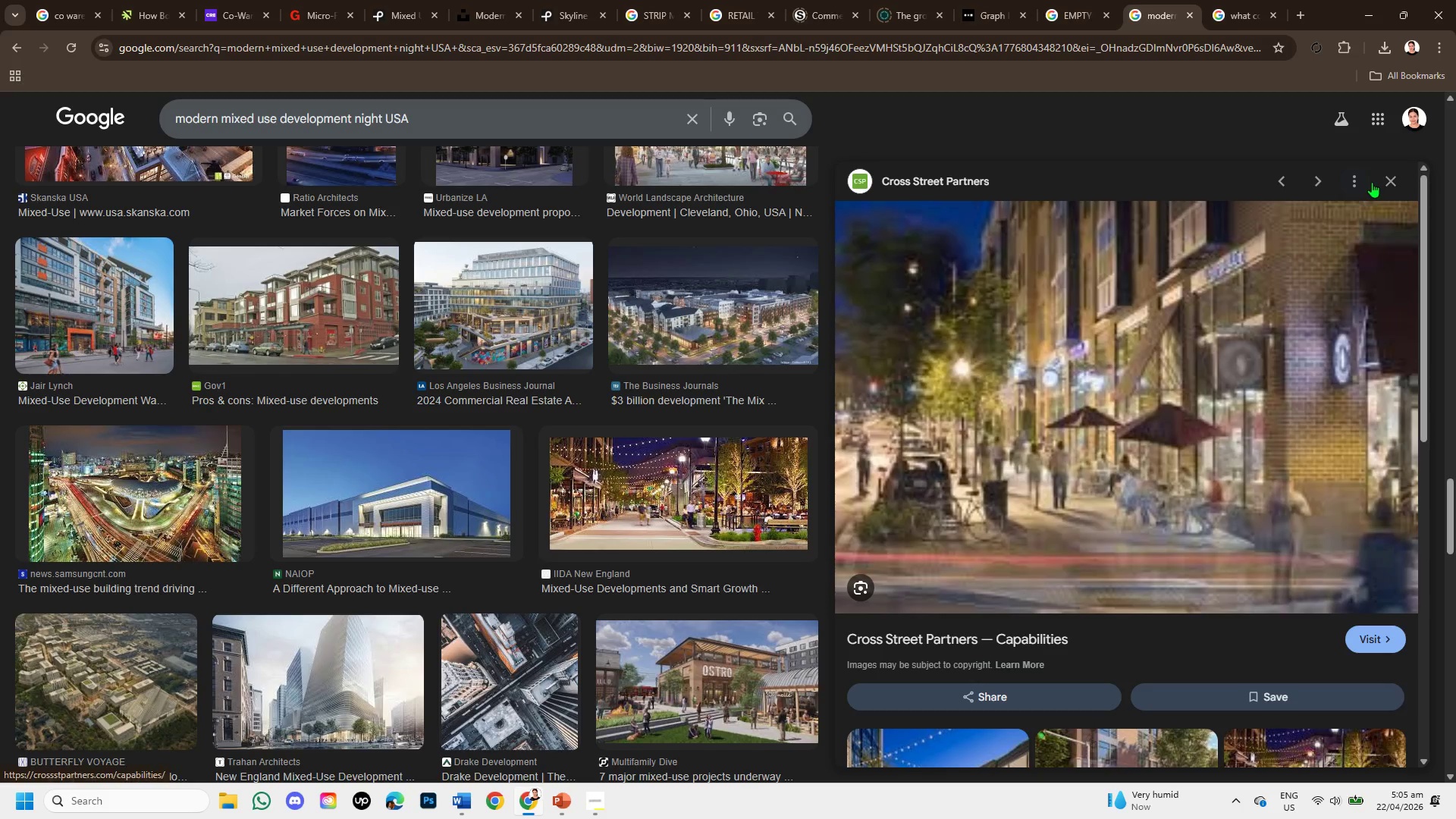 
left_click([1393, 181])
 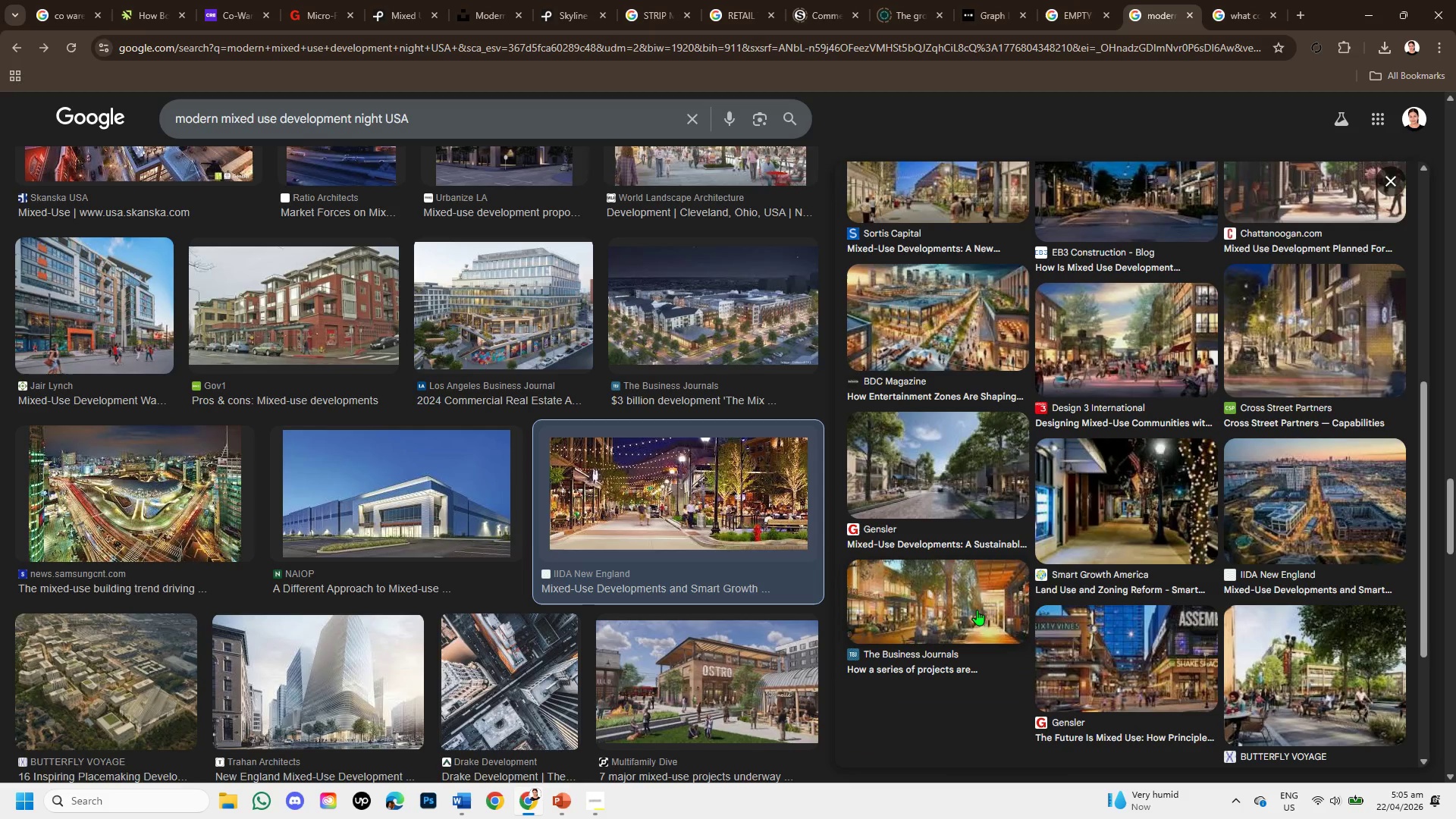 
left_click([977, 610])
 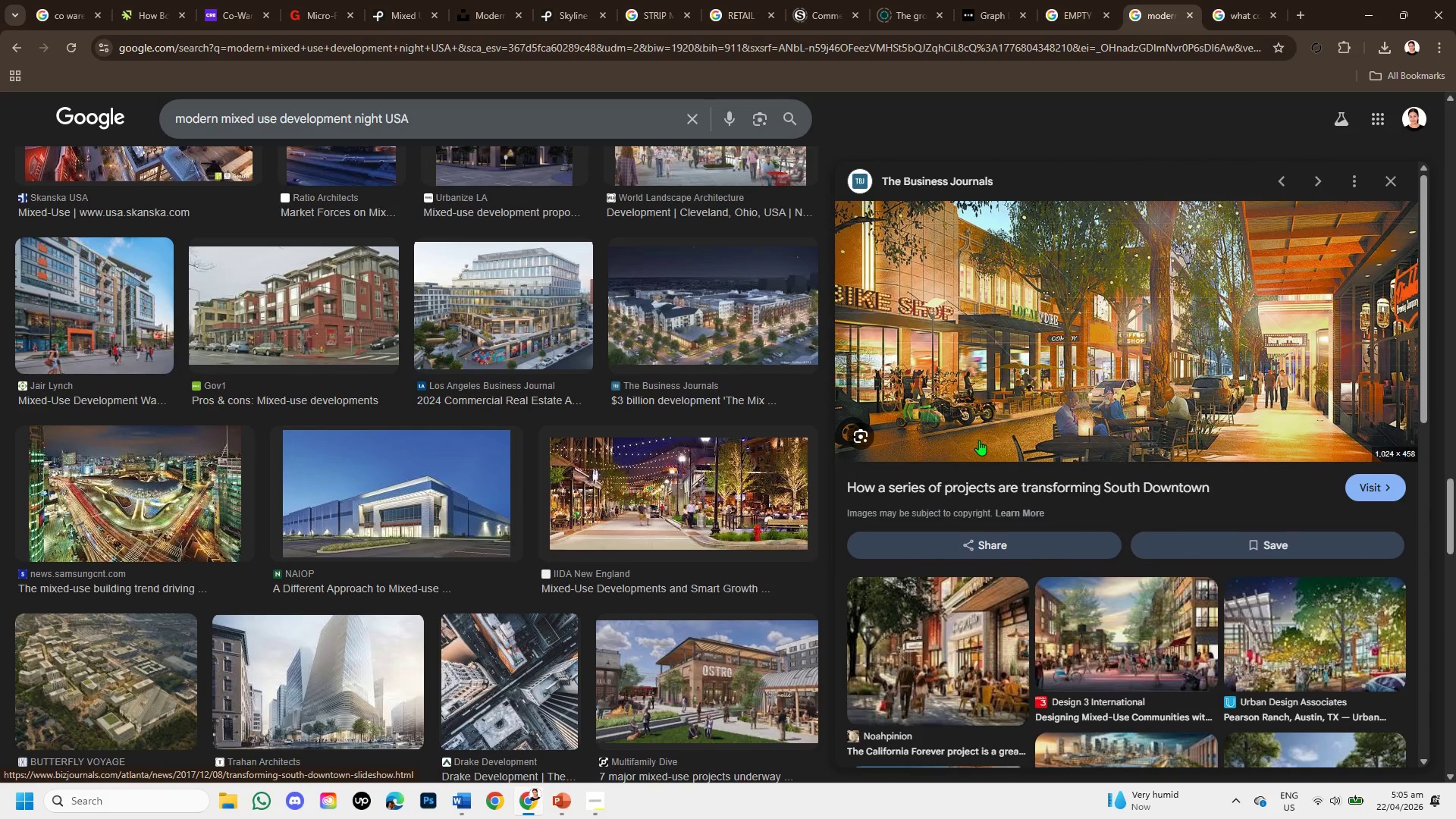 
wait(5.88)
 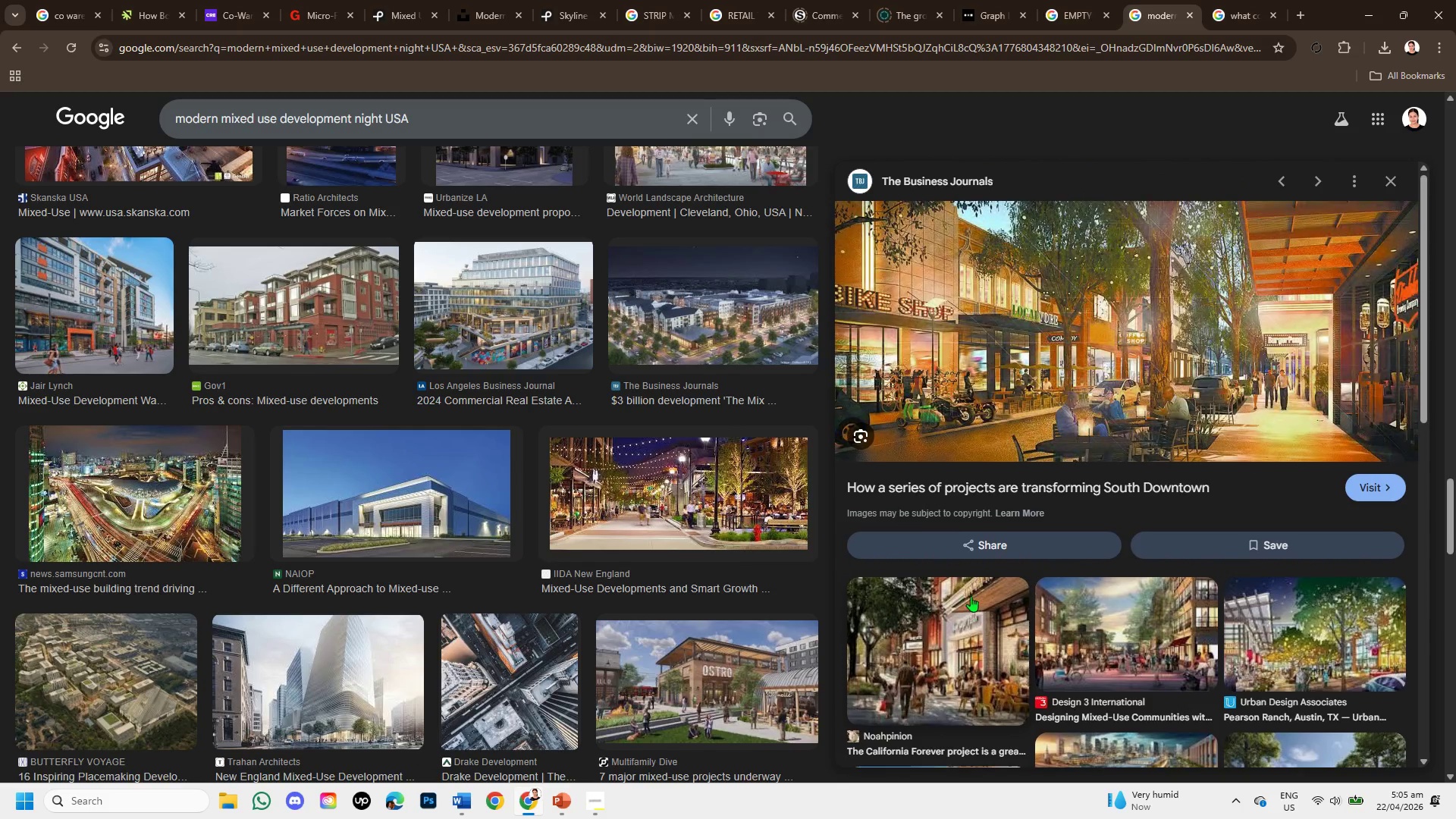 
scroll: coordinate [631, 533], scroll_direction: down, amount: 6.0
 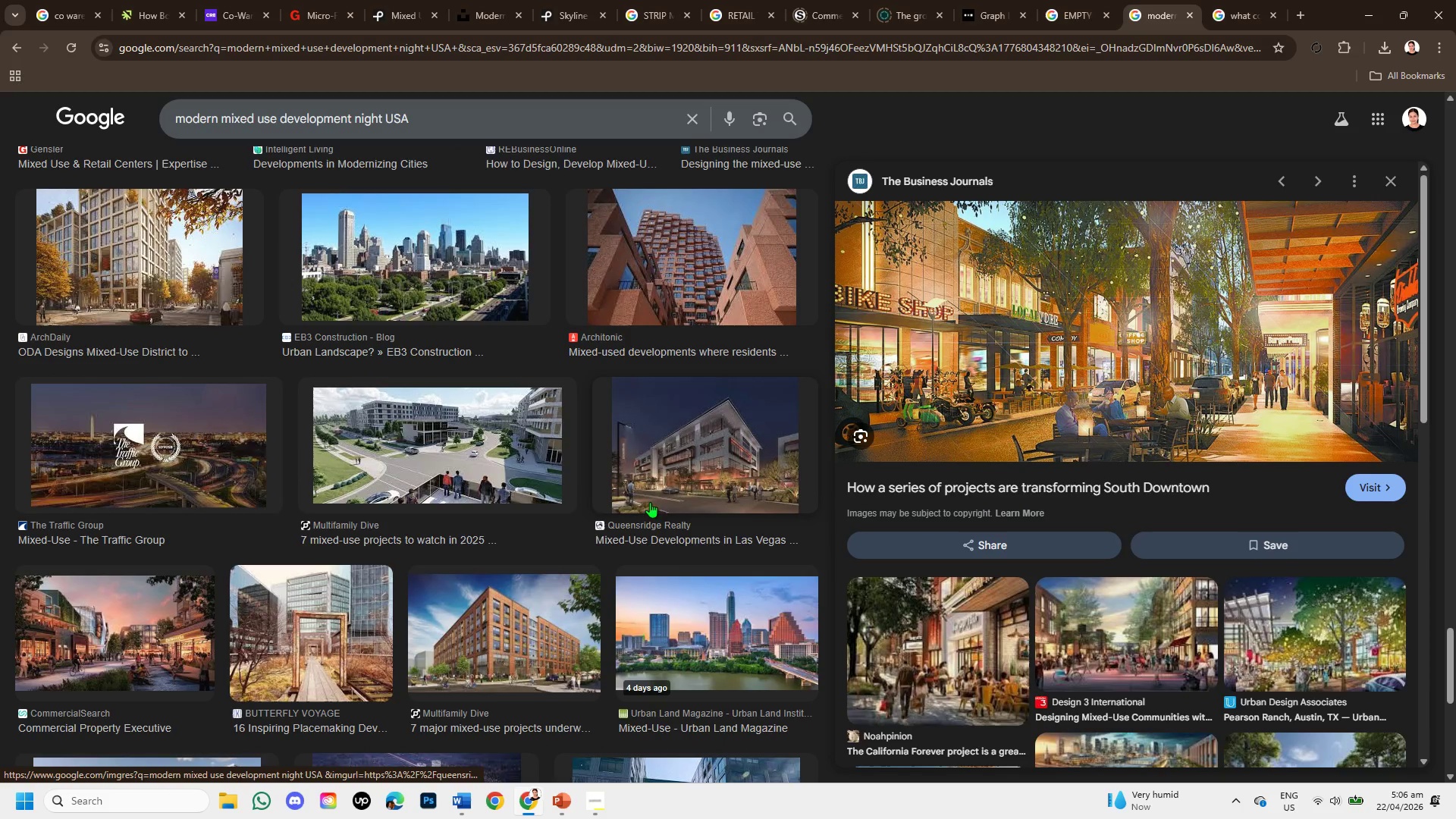 
left_click([690, 461])
 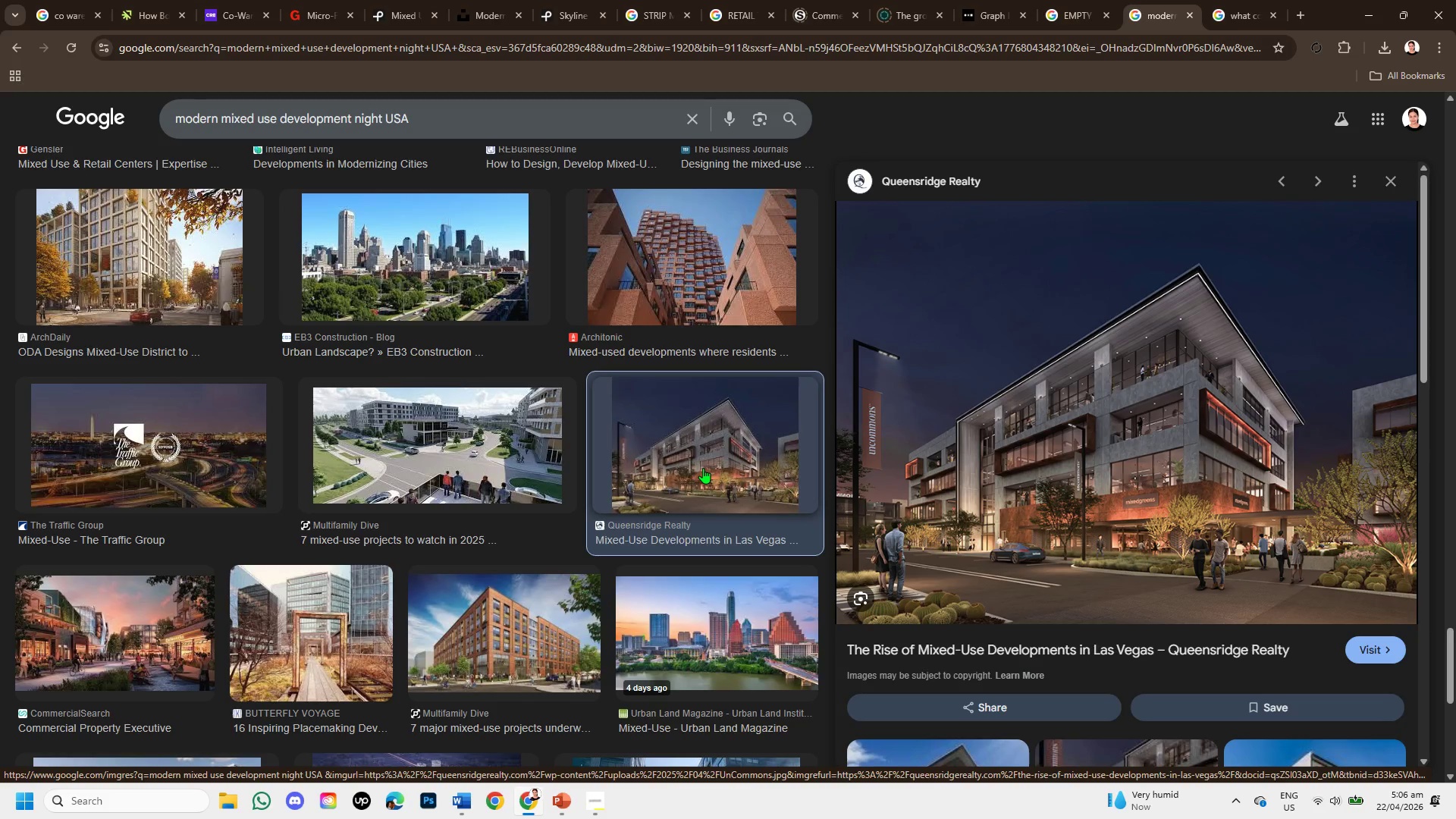 
wait(9.98)
 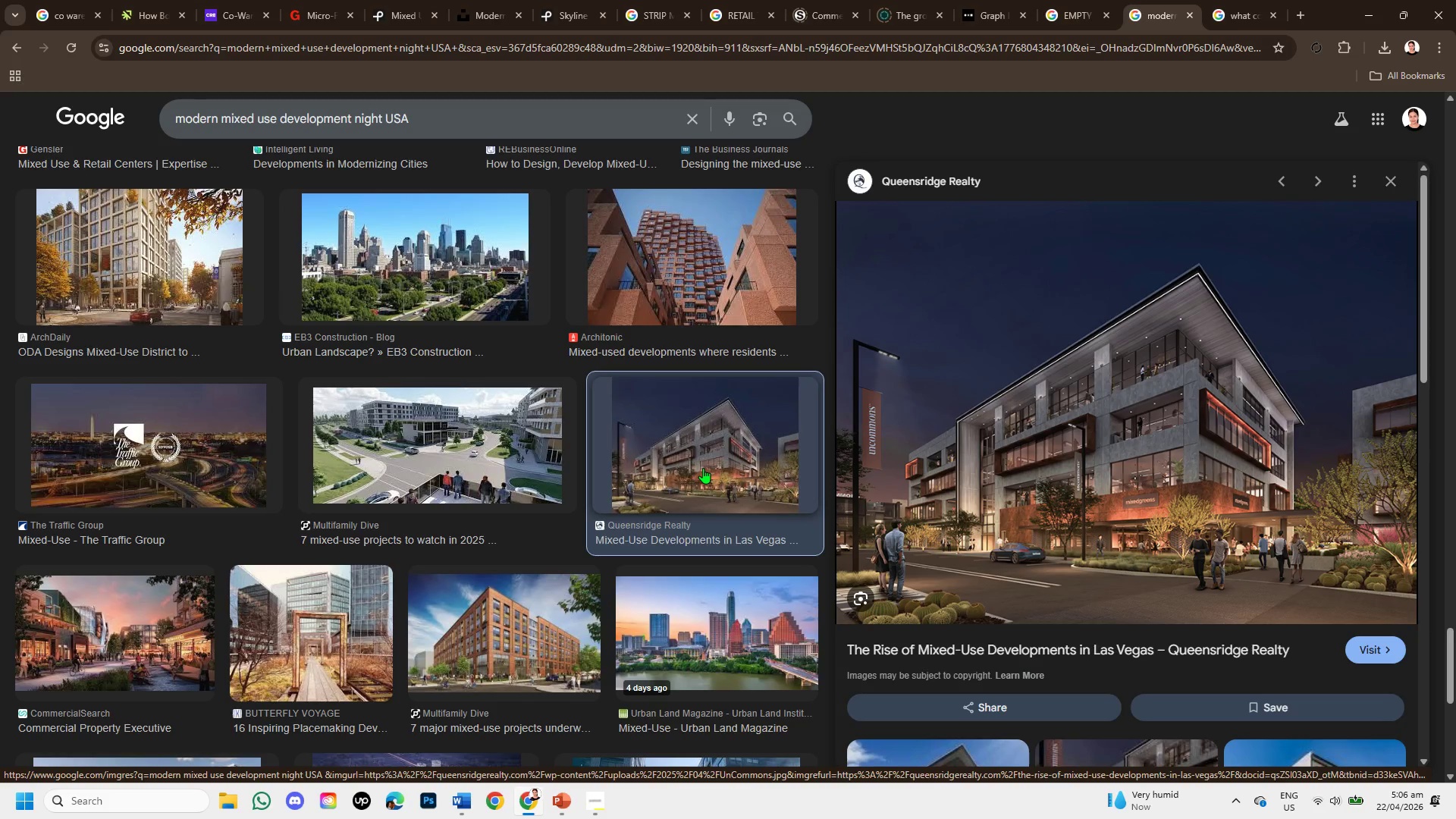 
scroll: coordinate [567, 561], scroll_direction: down, amount: 4.0
 